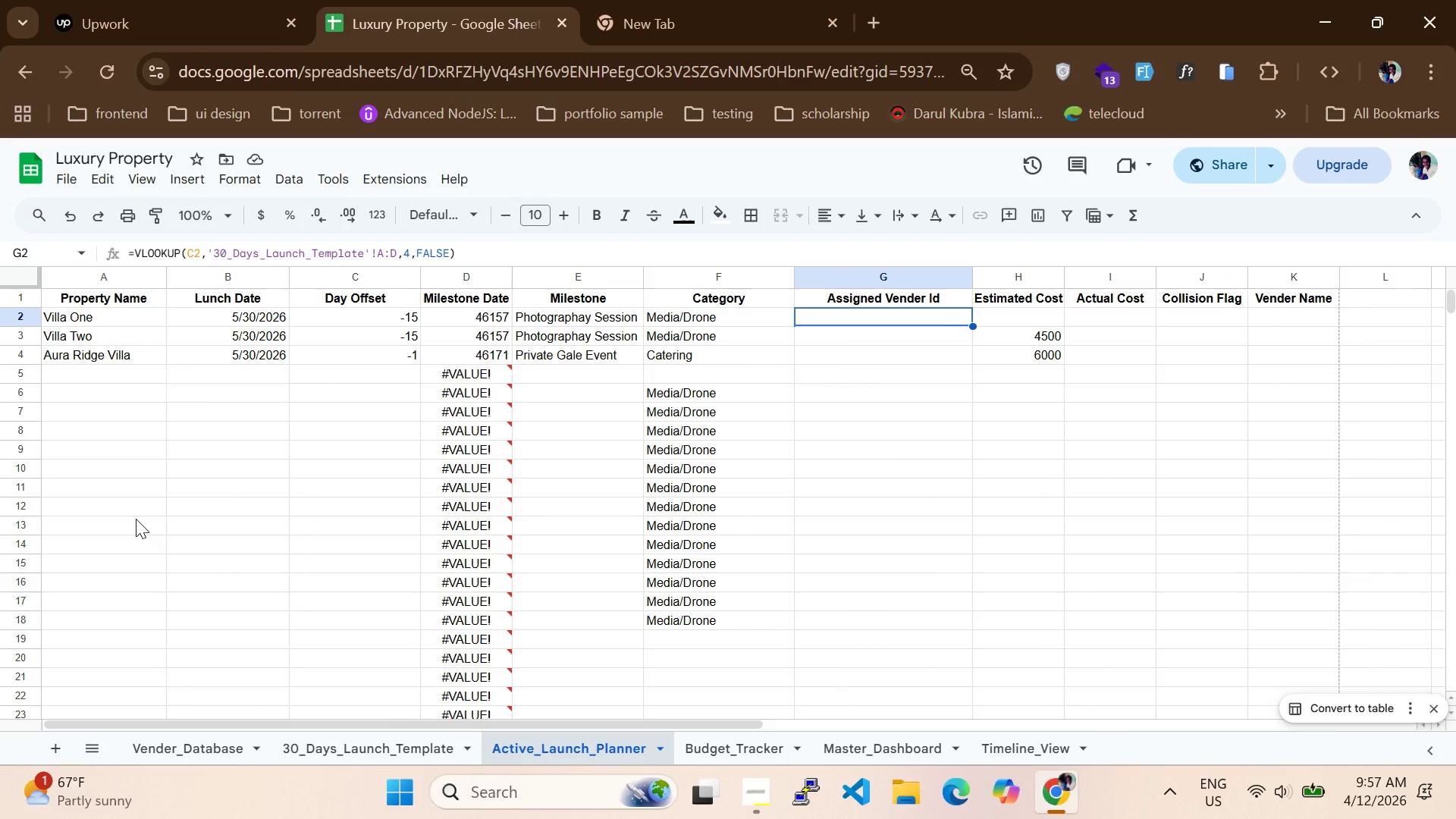 
wait(6.25)
 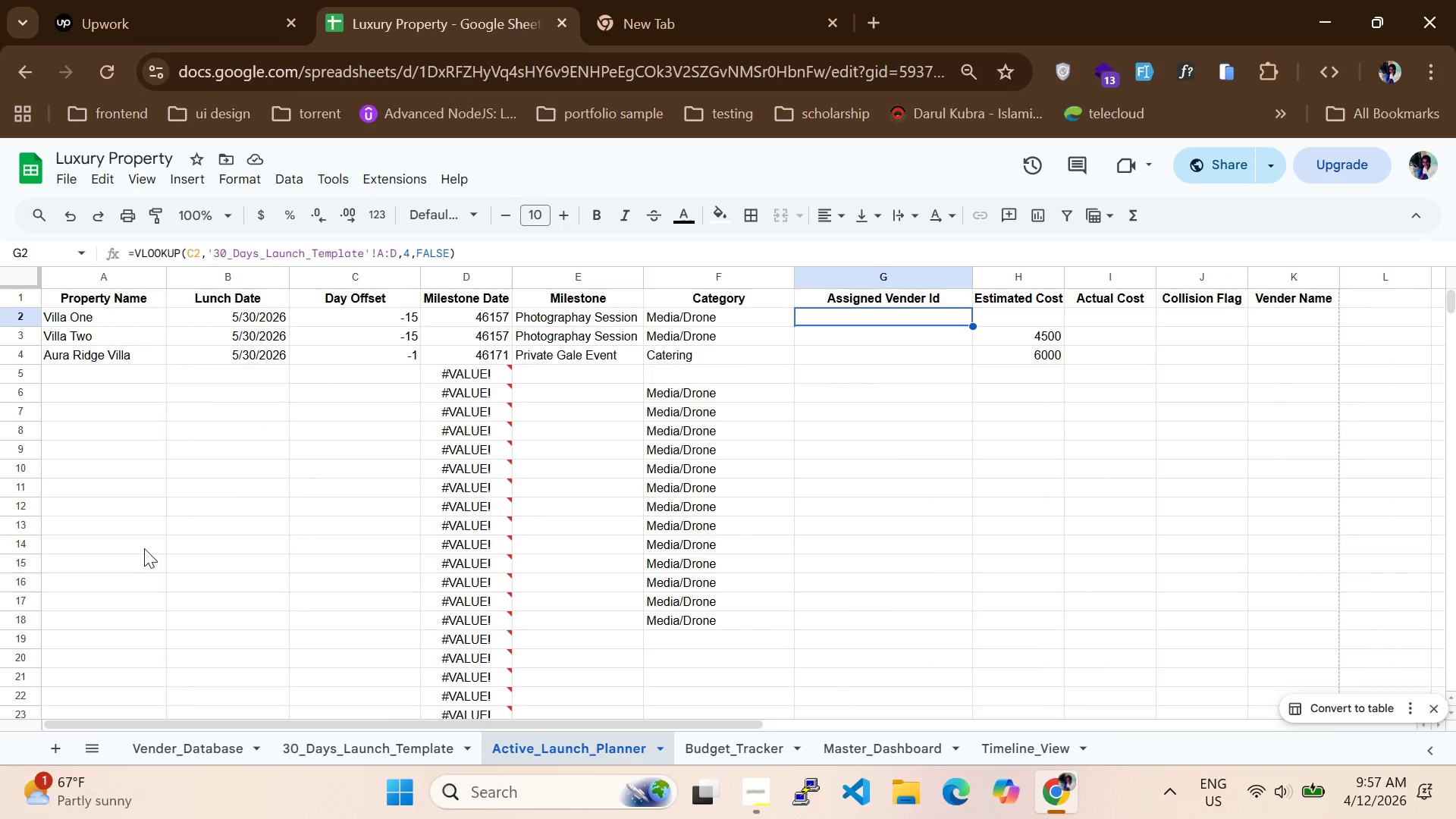 
left_click([373, 741])
 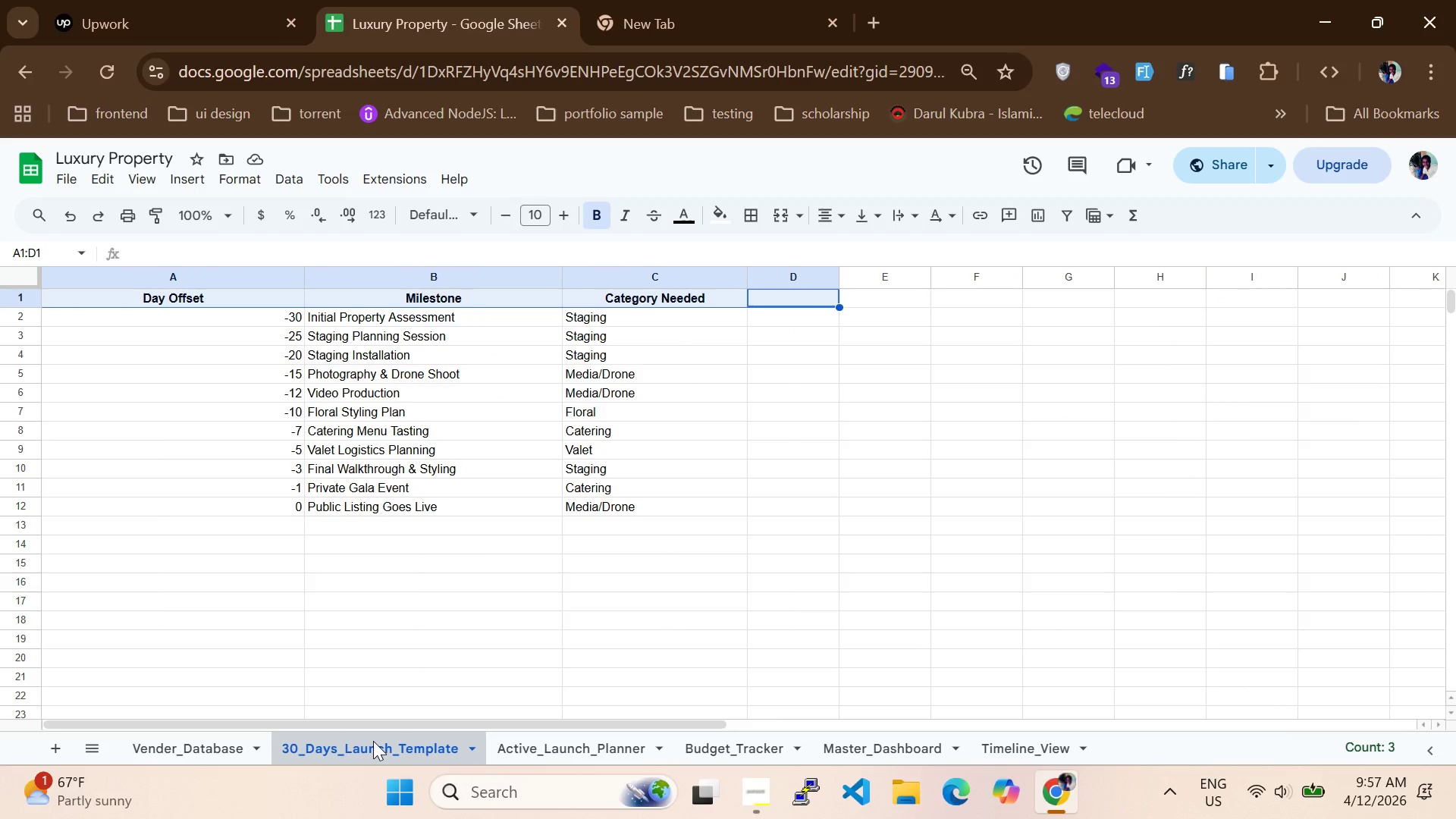 
scroll: coordinate [362, 613], scroll_direction: up, amount: 10.0
 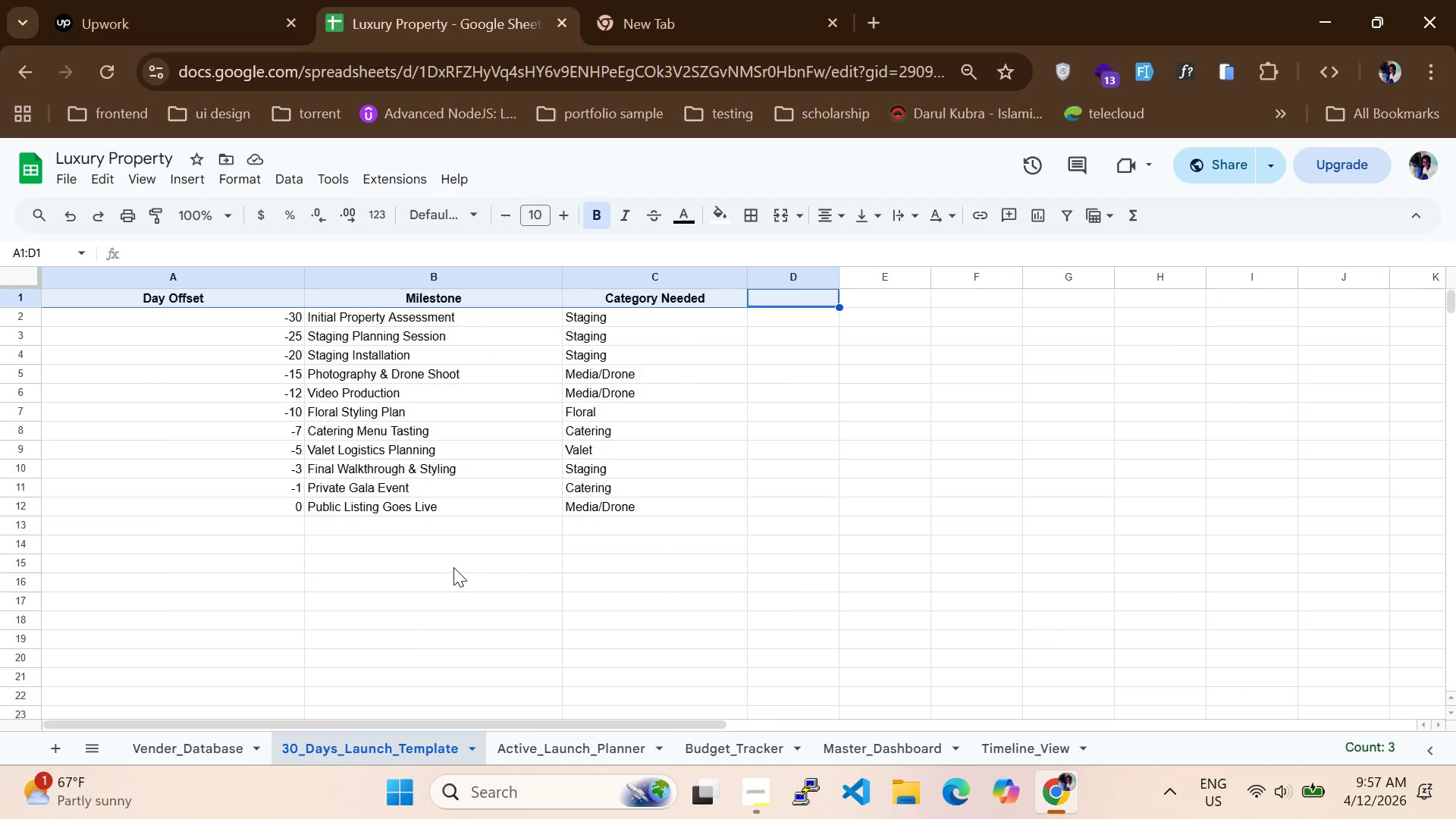 
left_click([527, 740])
 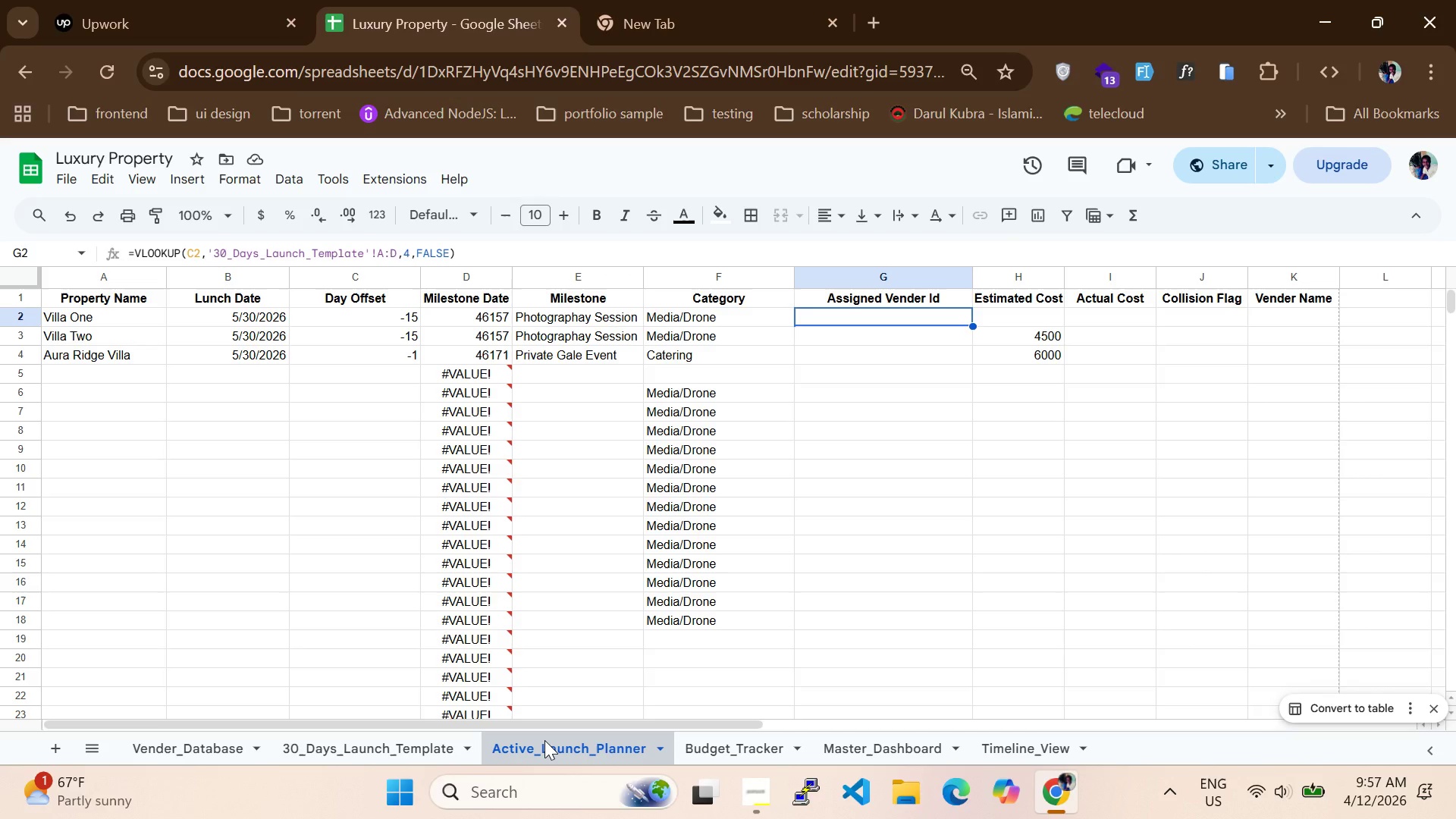 
wait(14.0)
 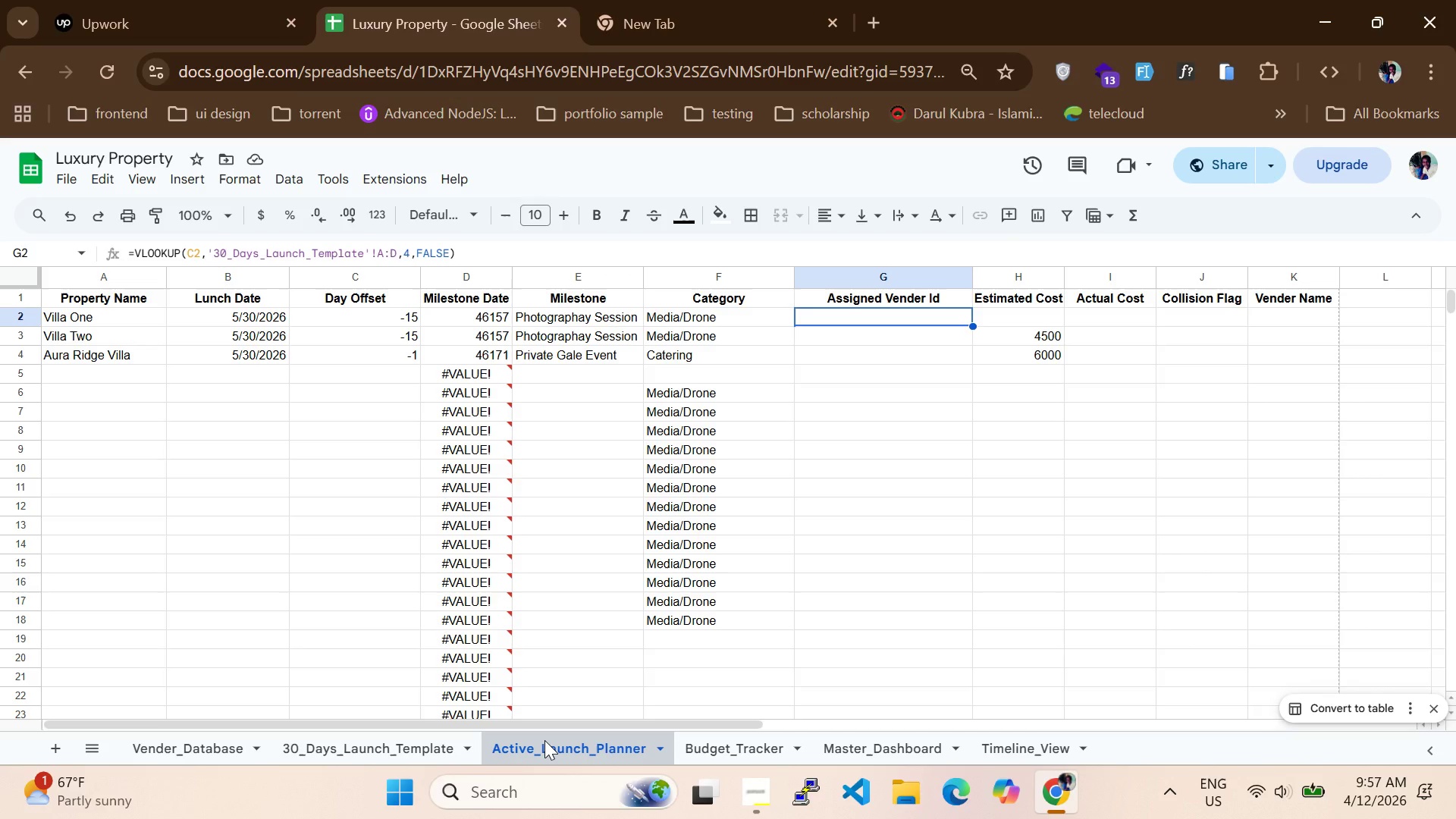 
left_click([591, 322])
 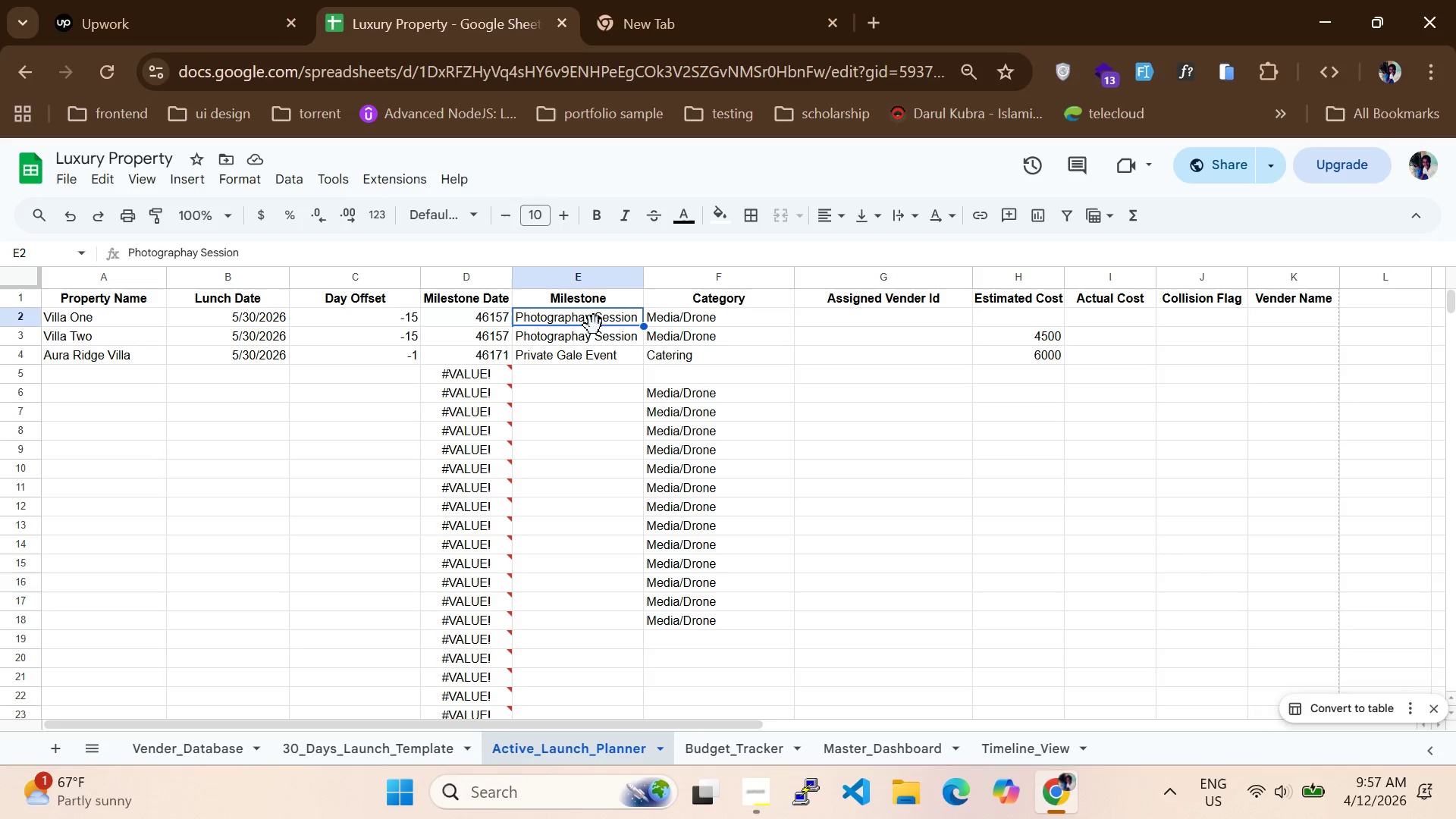 
double_click([594, 325])
 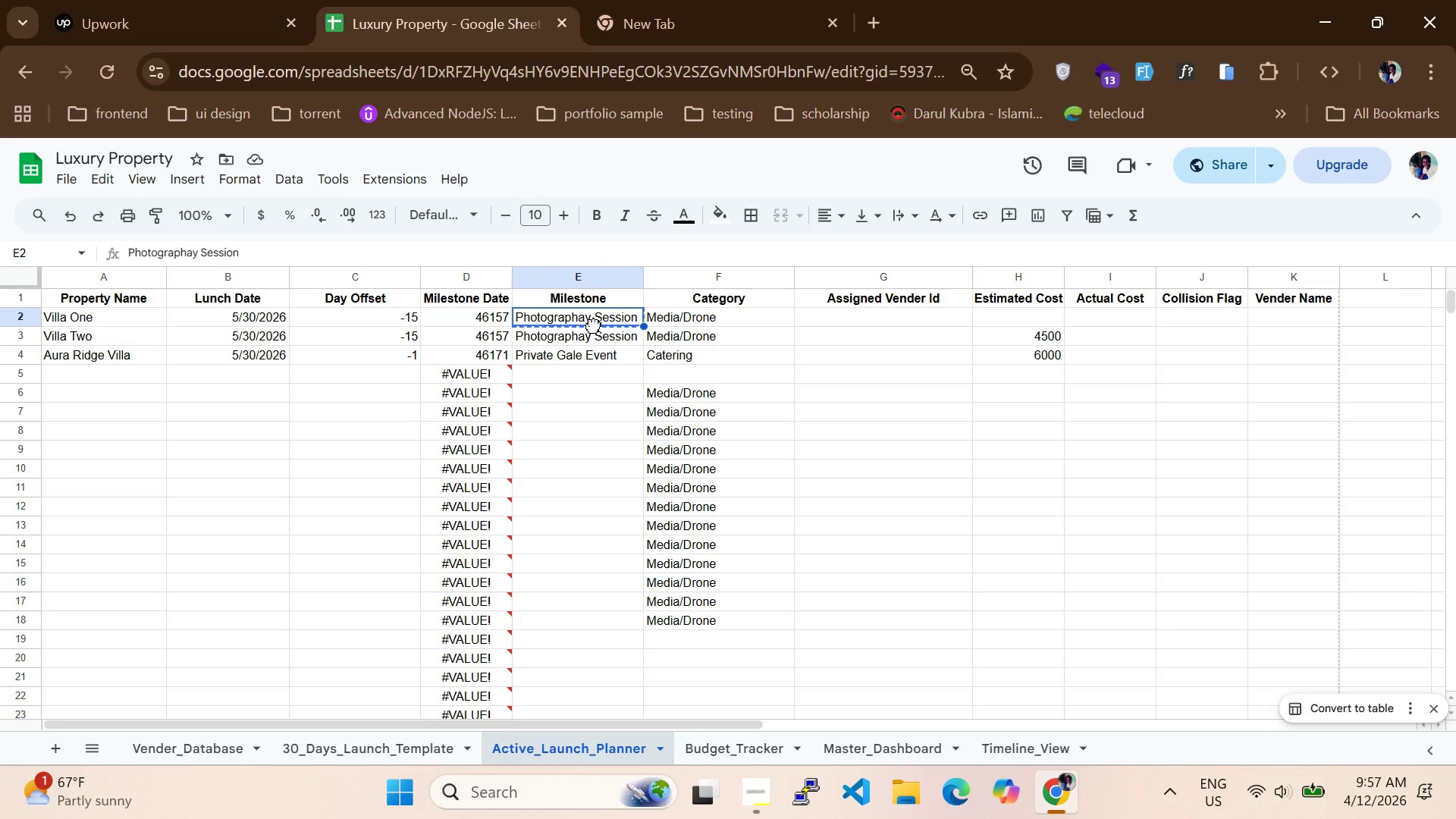 
double_click([594, 325])
 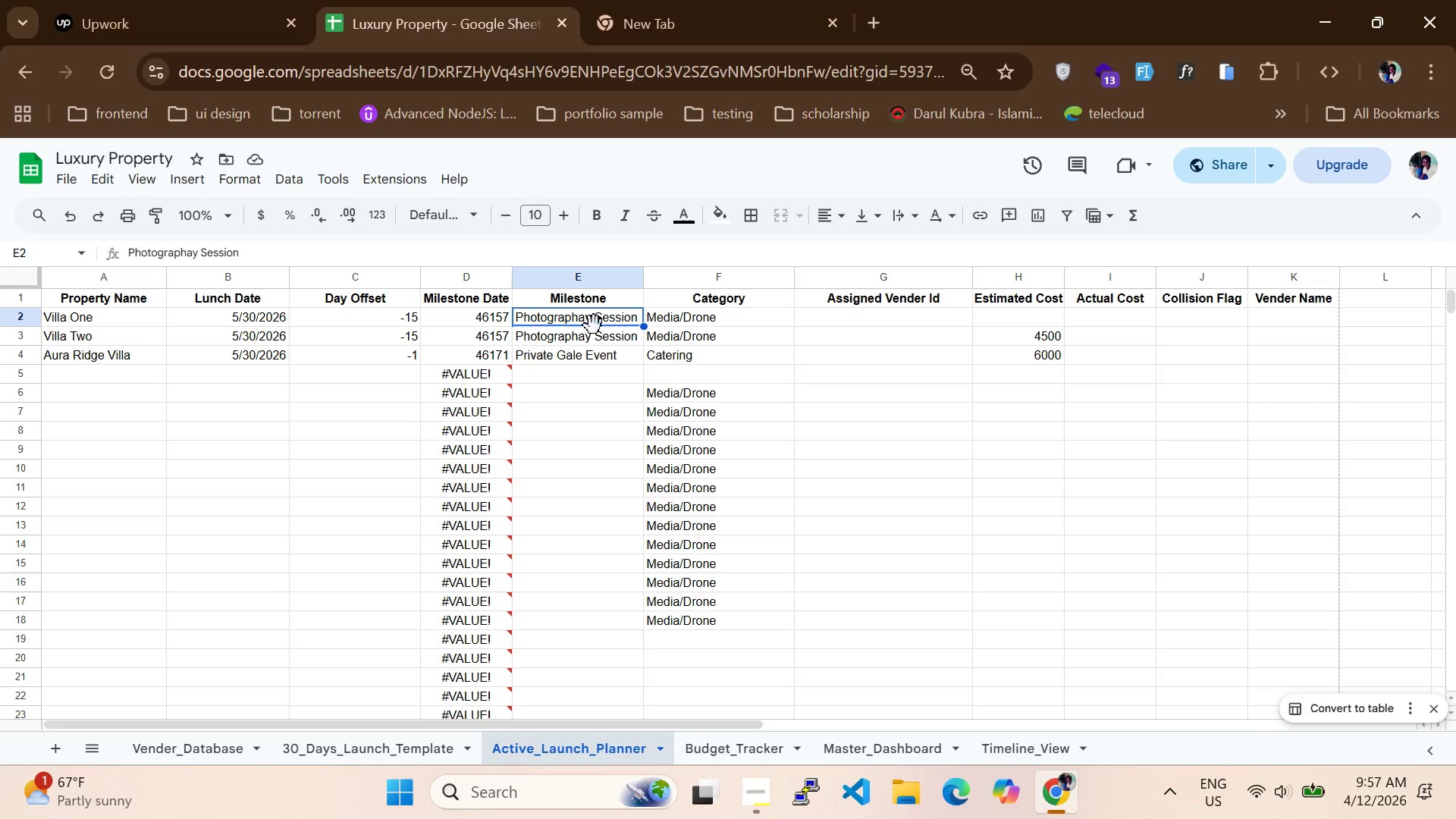 
triple_click([594, 325])
 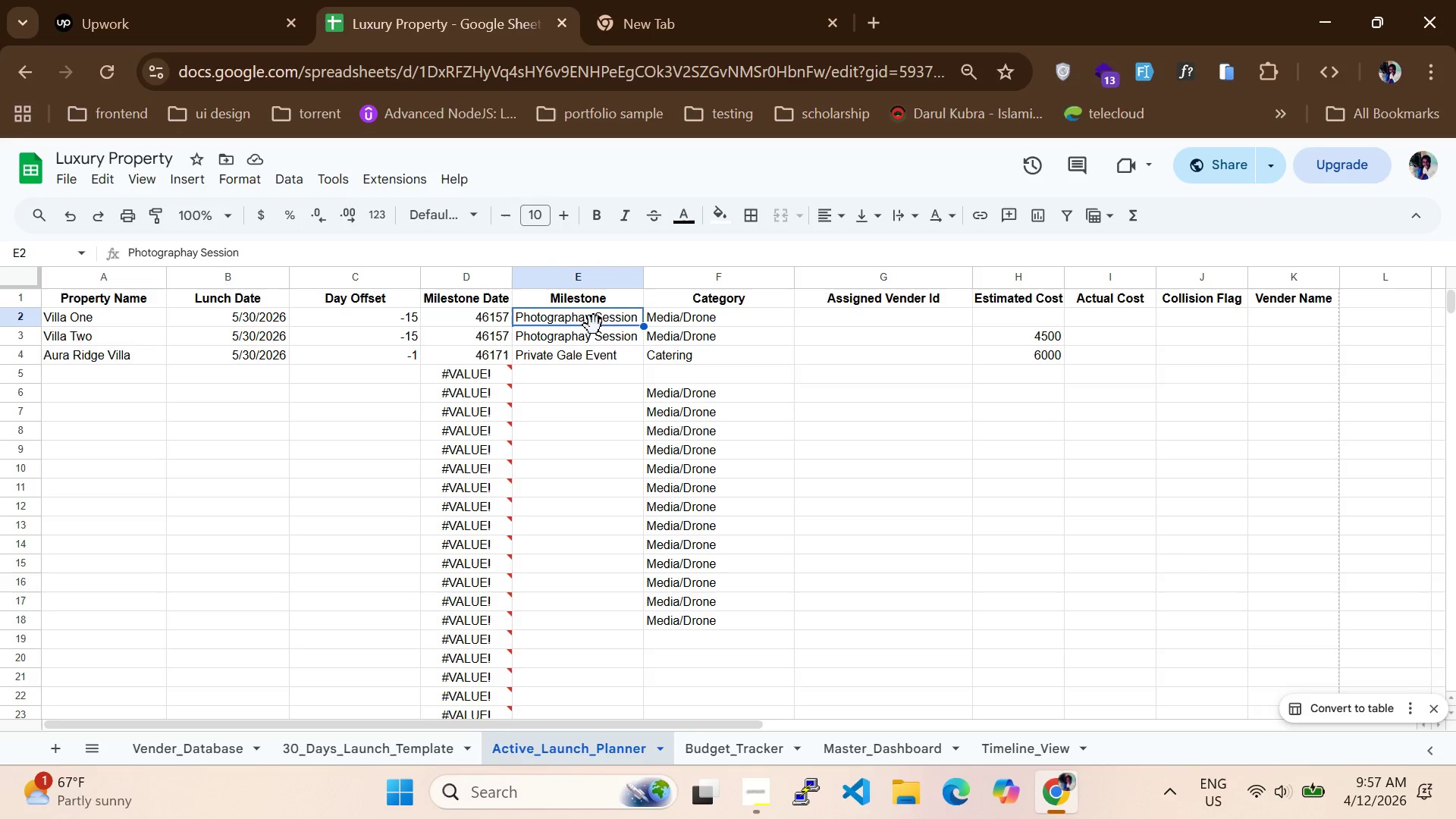 
triple_click([594, 325])
 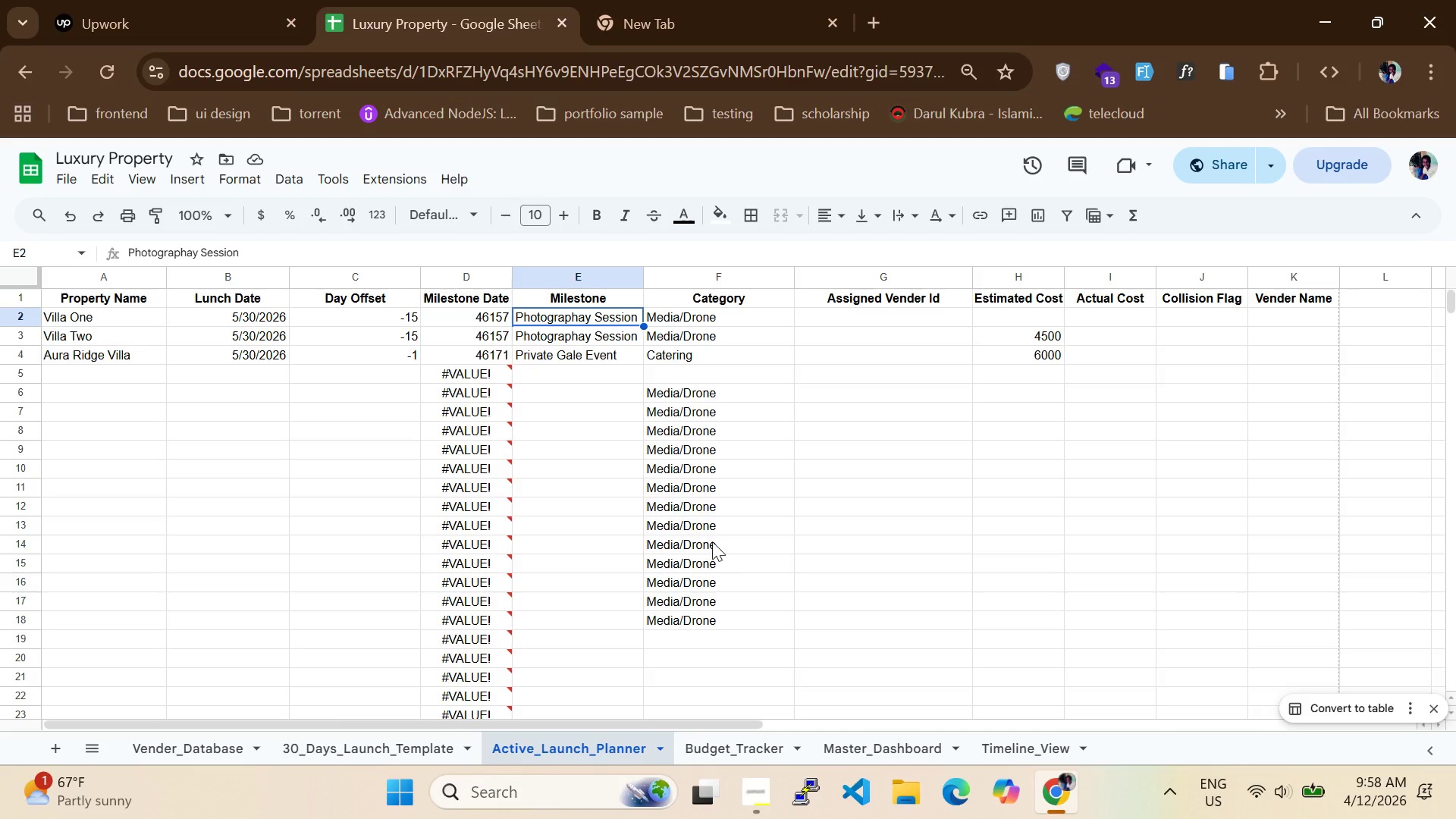 
wait(14.2)
 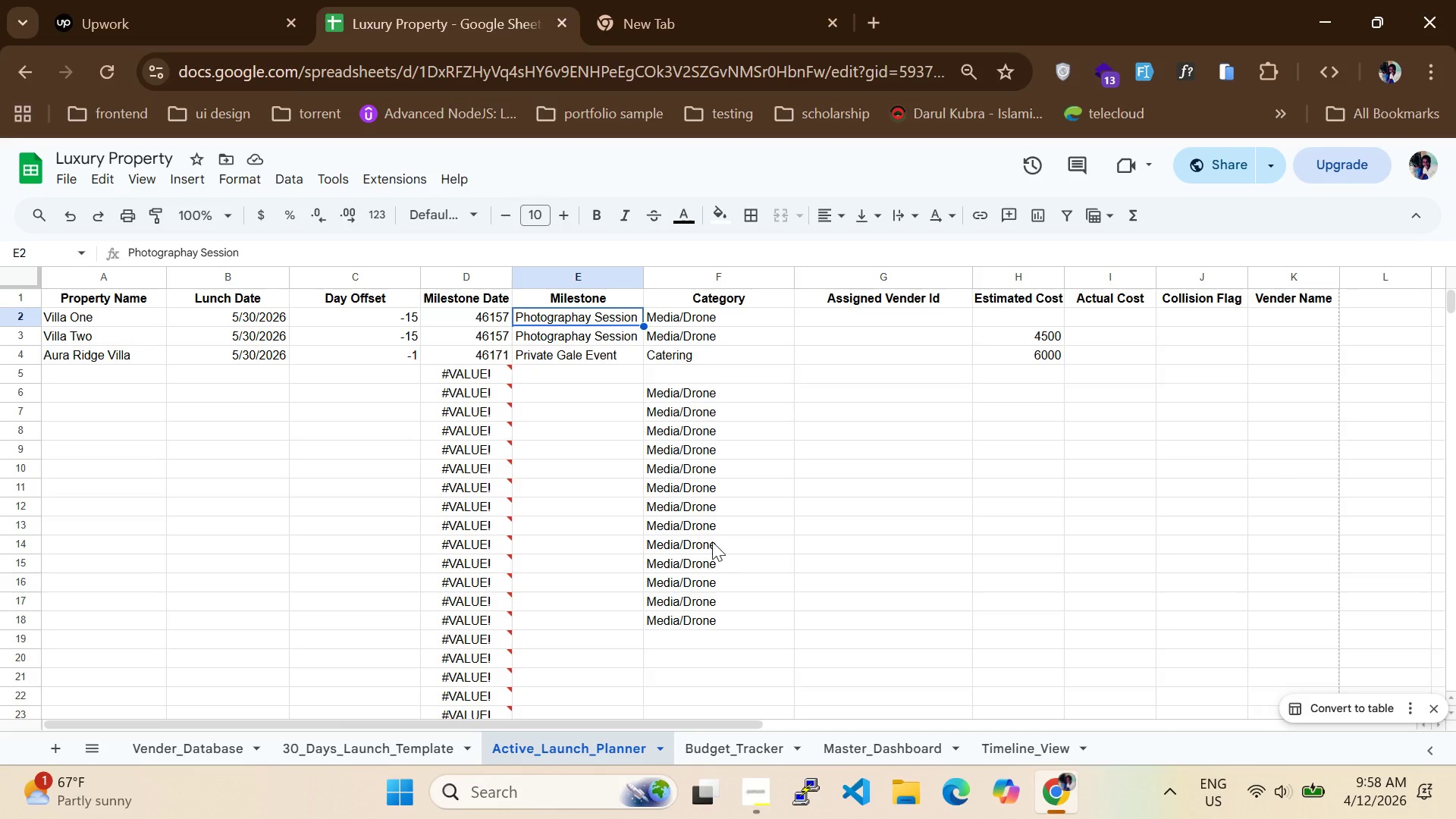 
double_click([545, 323])
 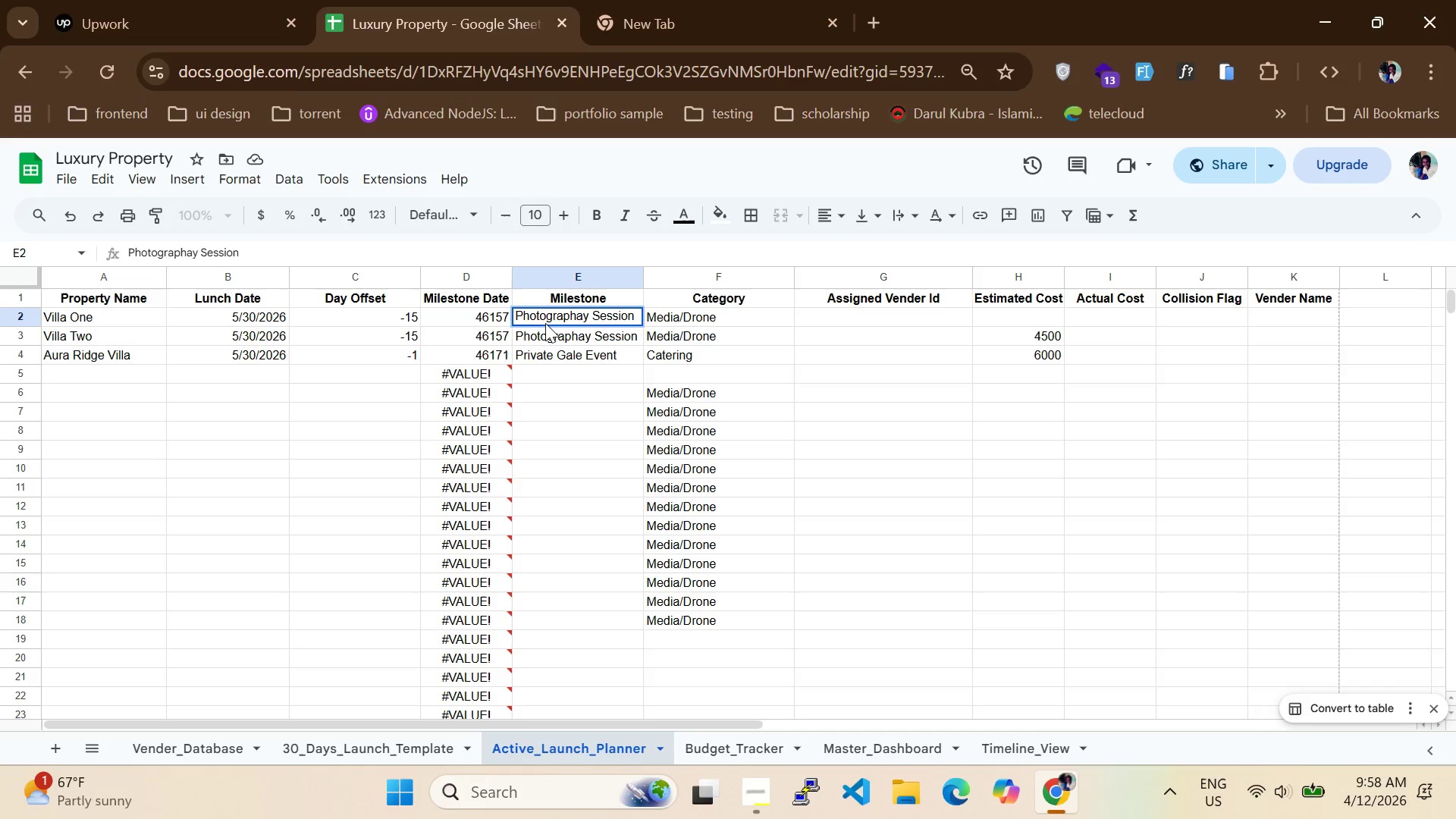 
triple_click([545, 323])
 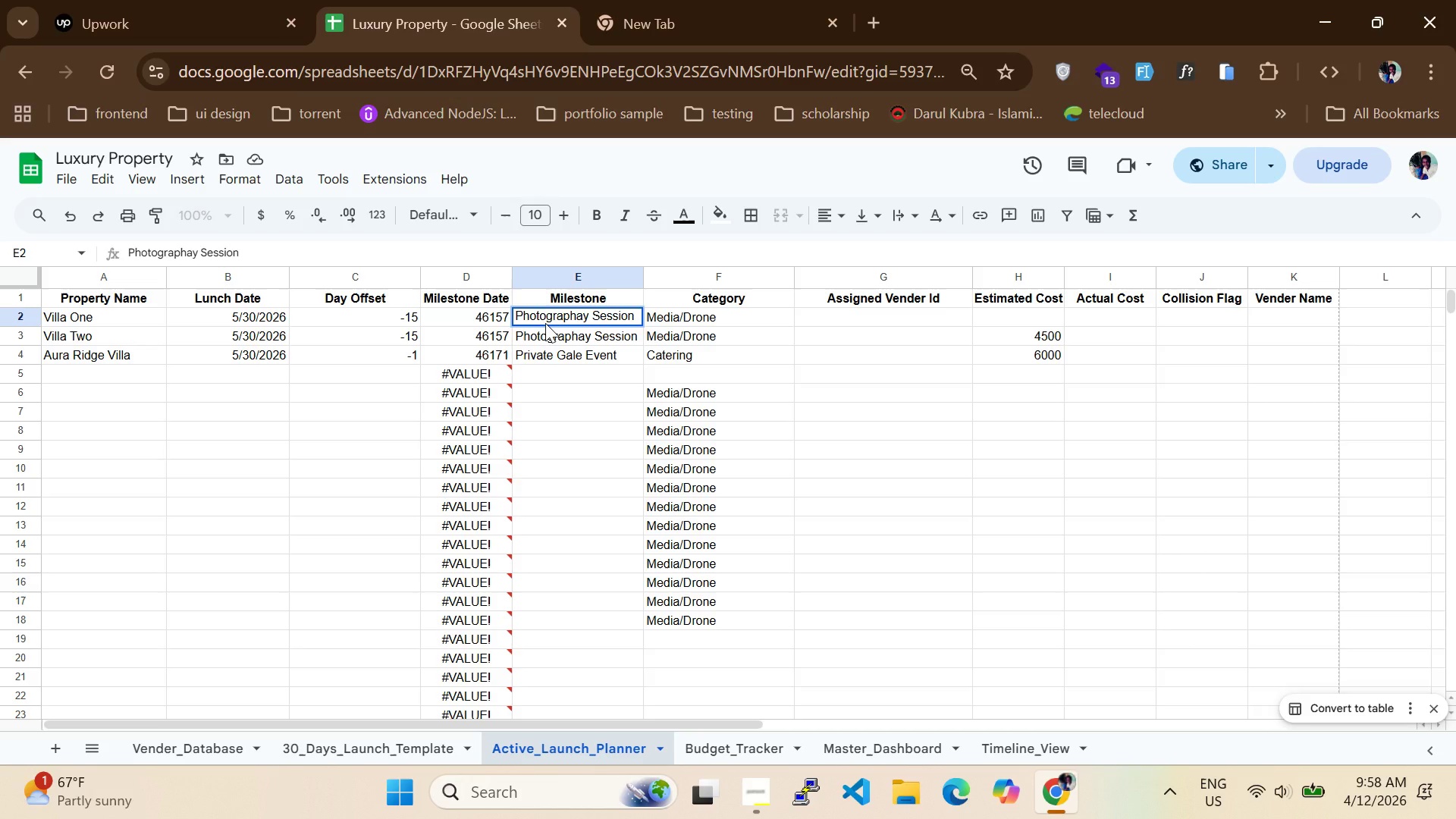 
triple_click([545, 323])
 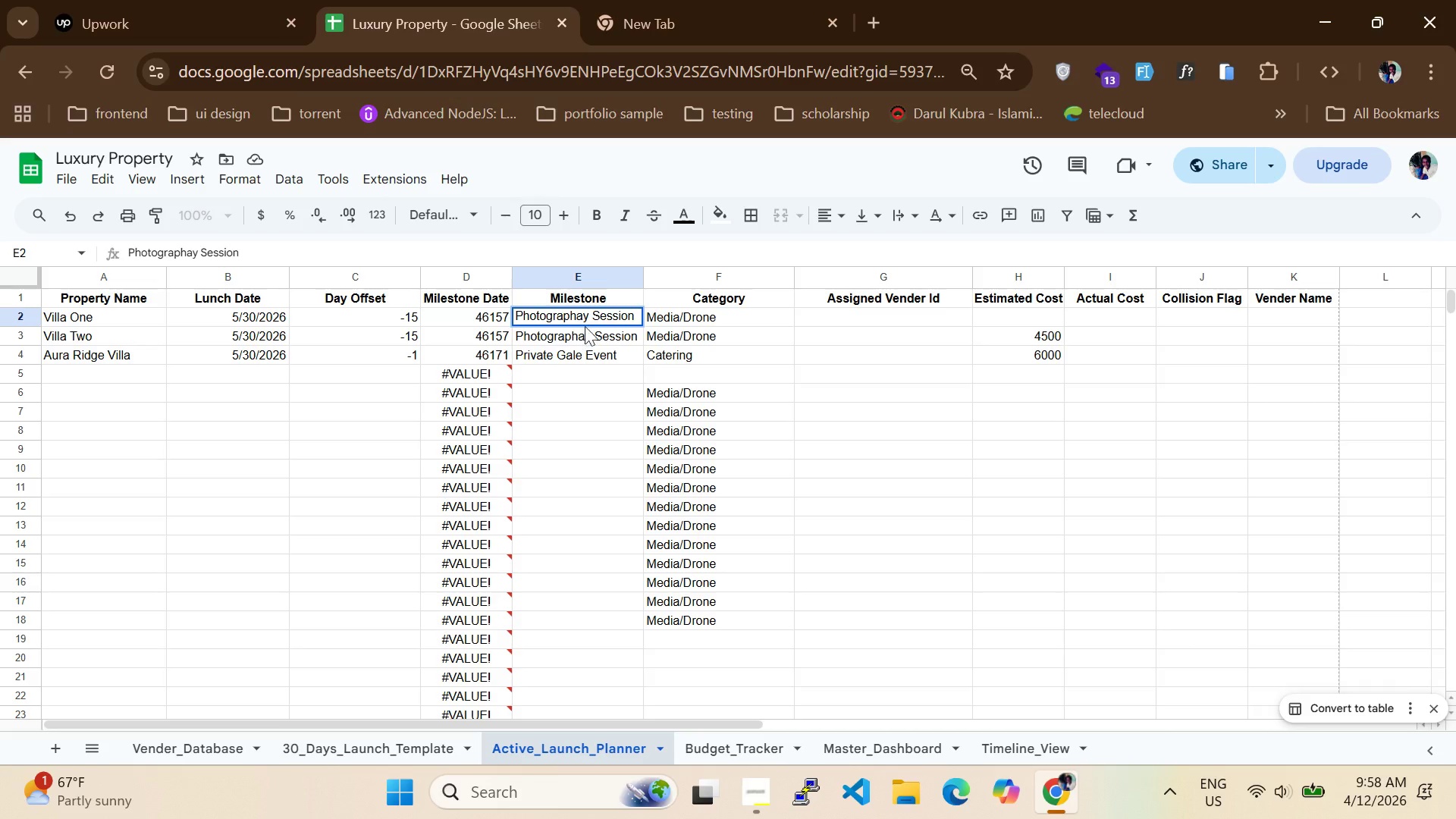 
double_click([606, 315])
 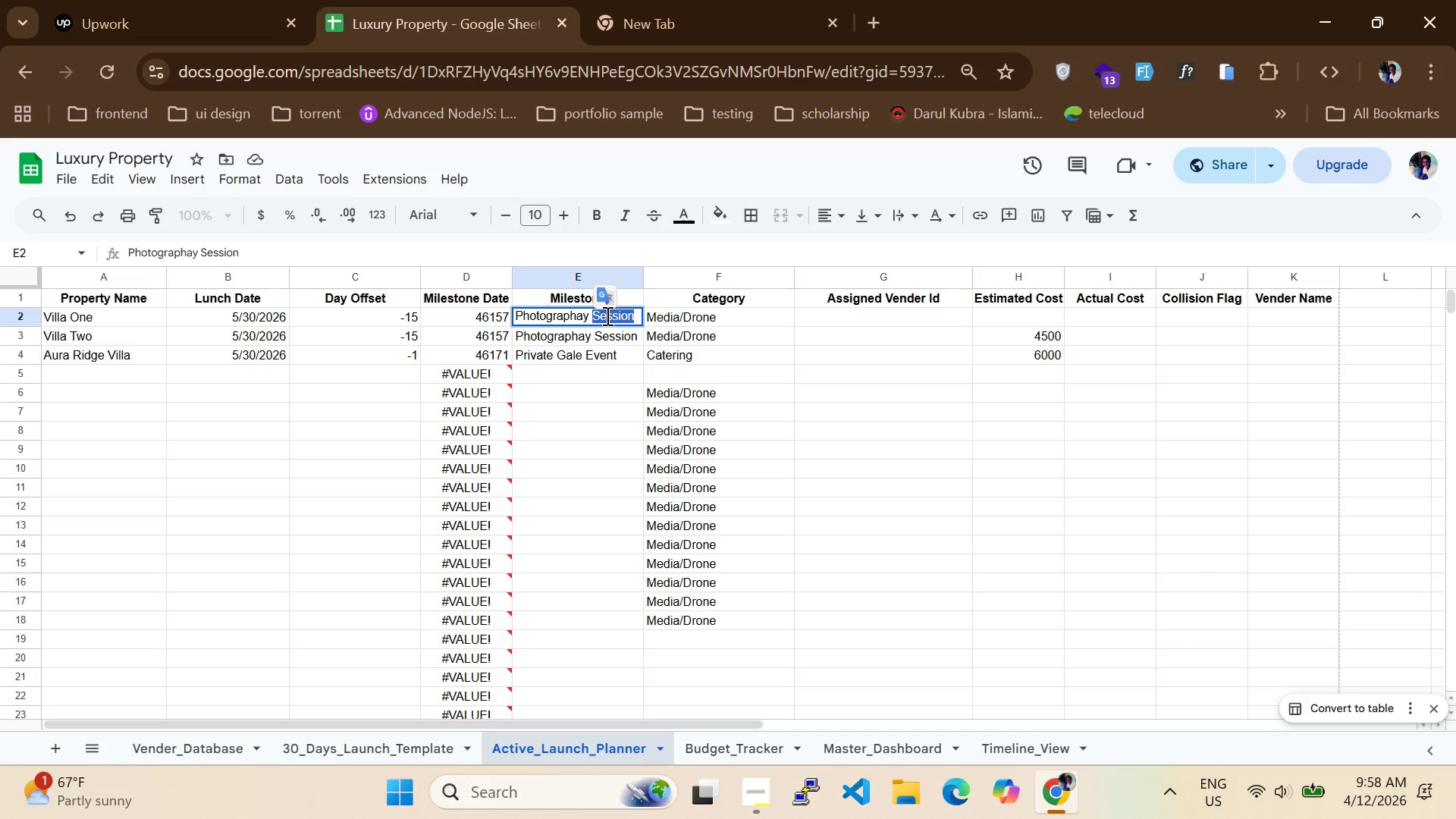 
key(Control+A)
 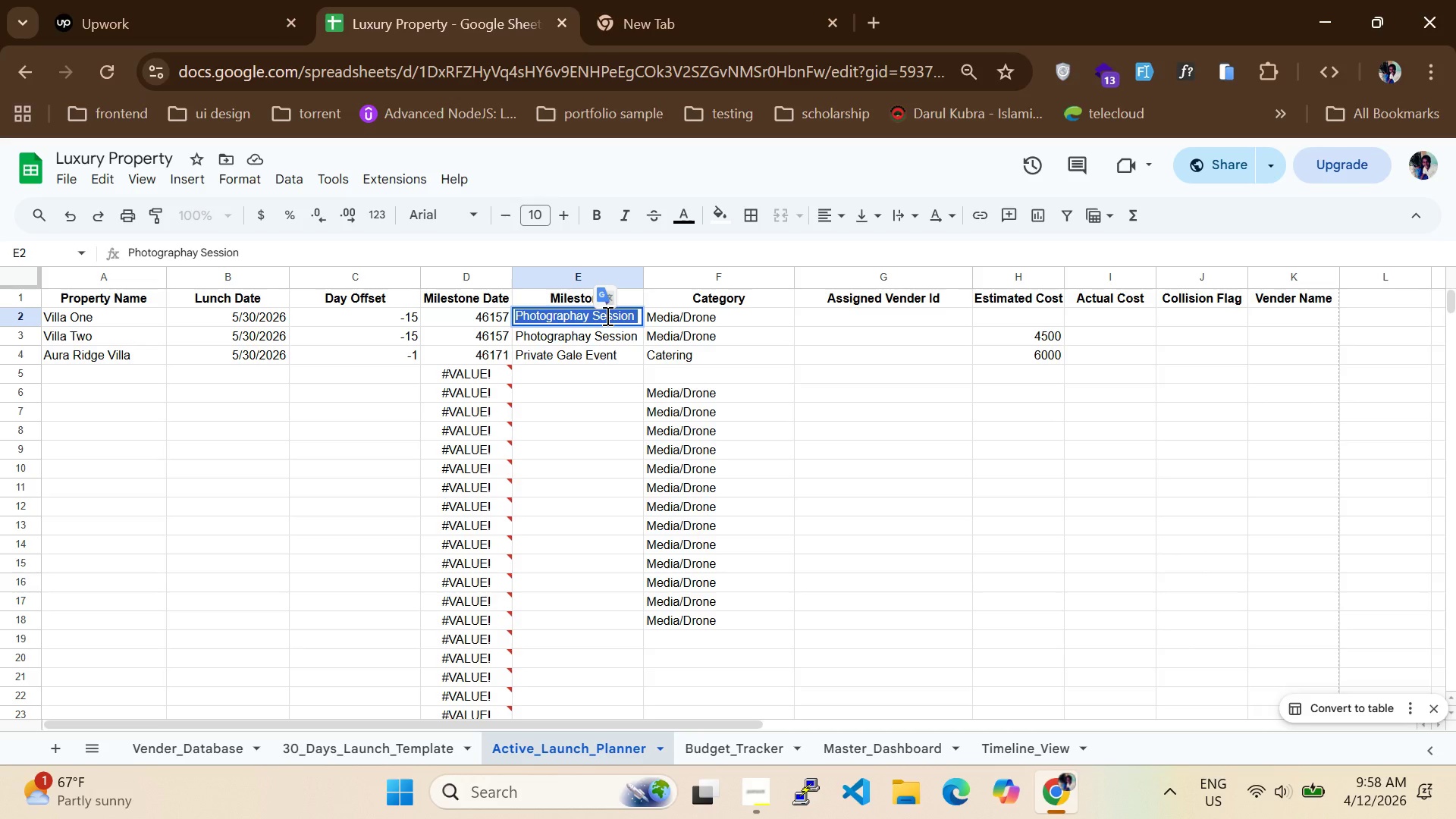 
type(=VO)
 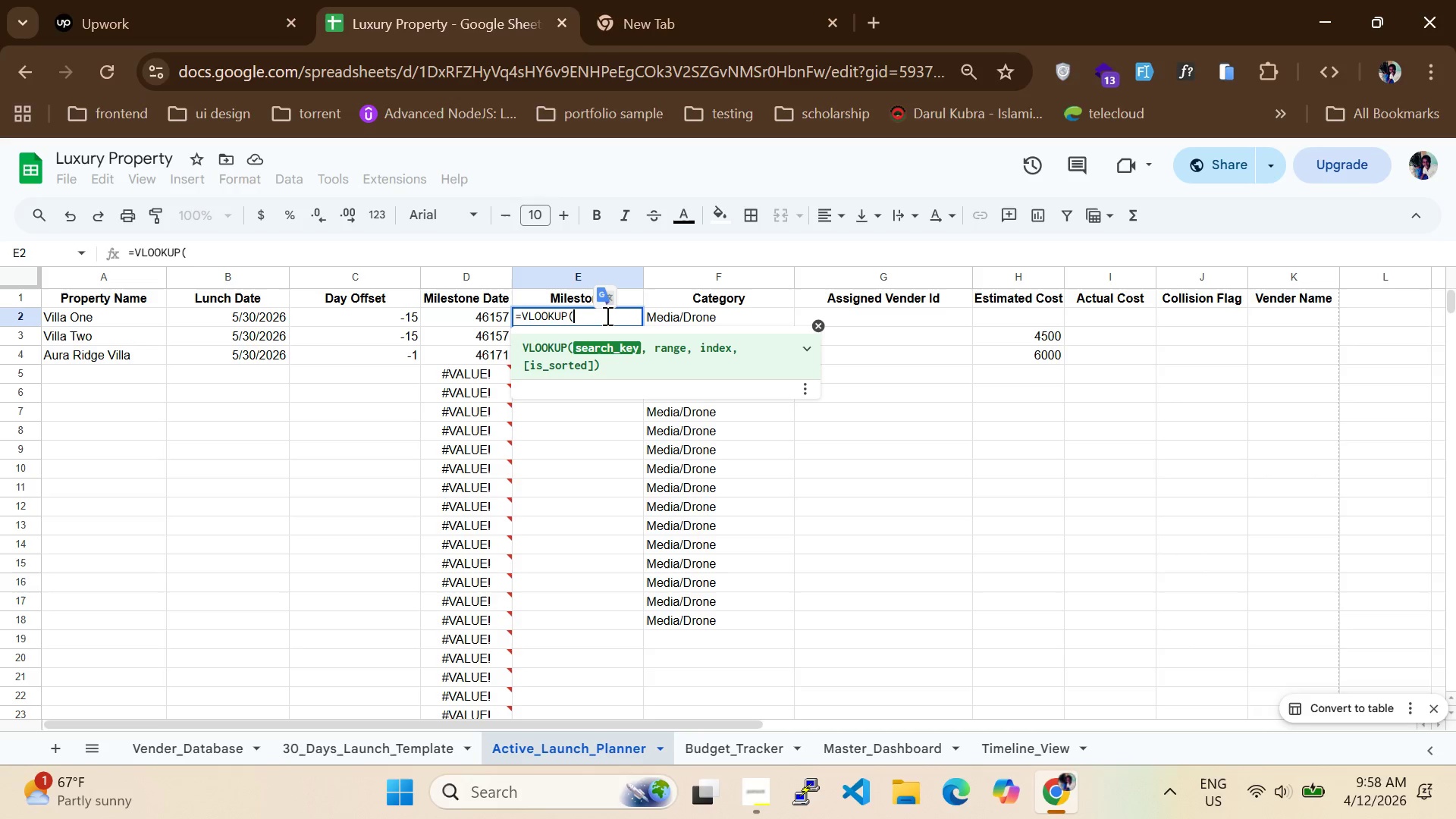 
hold_key(key=L, duration=0.31)
 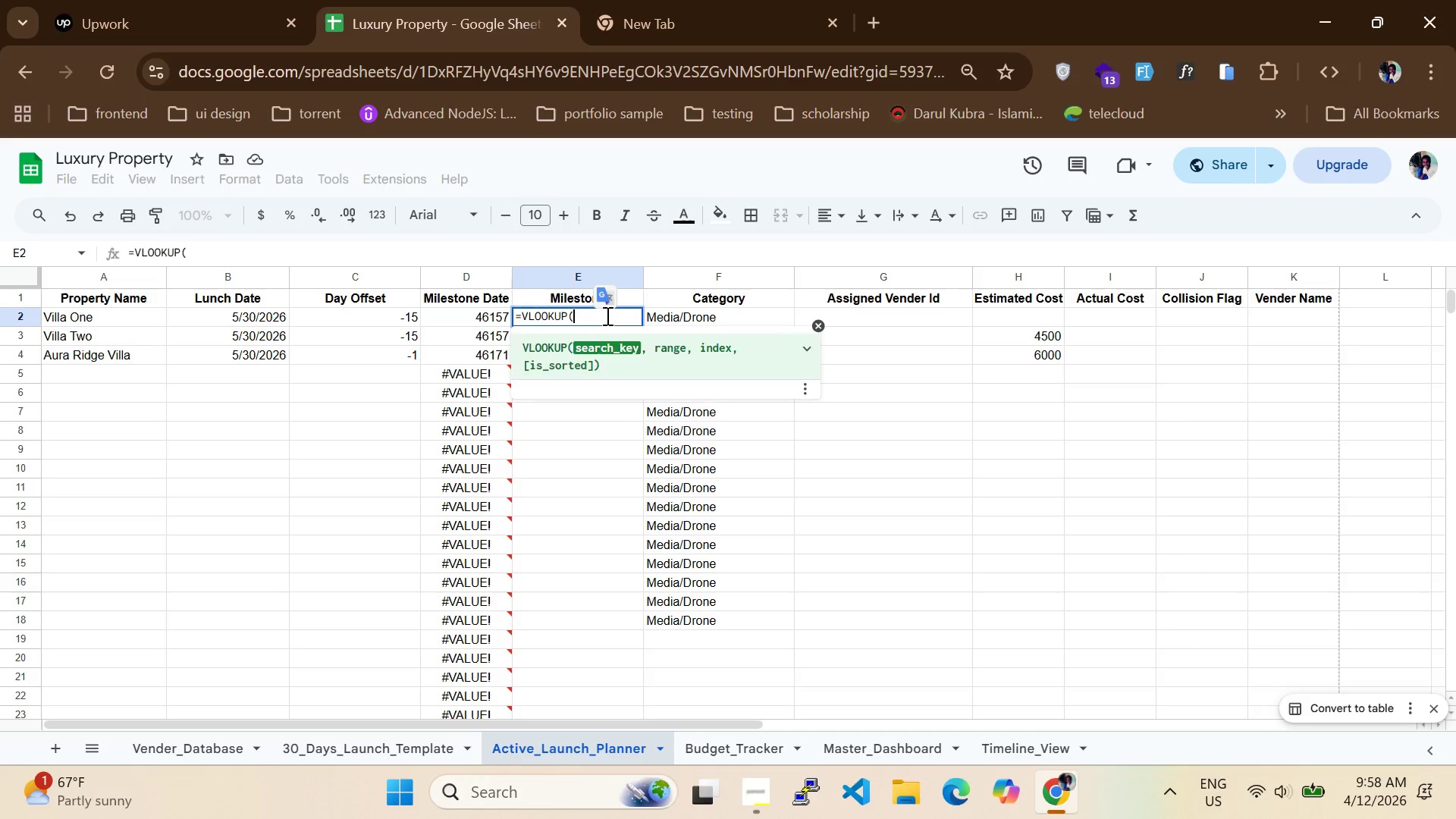 
key(Enter)
 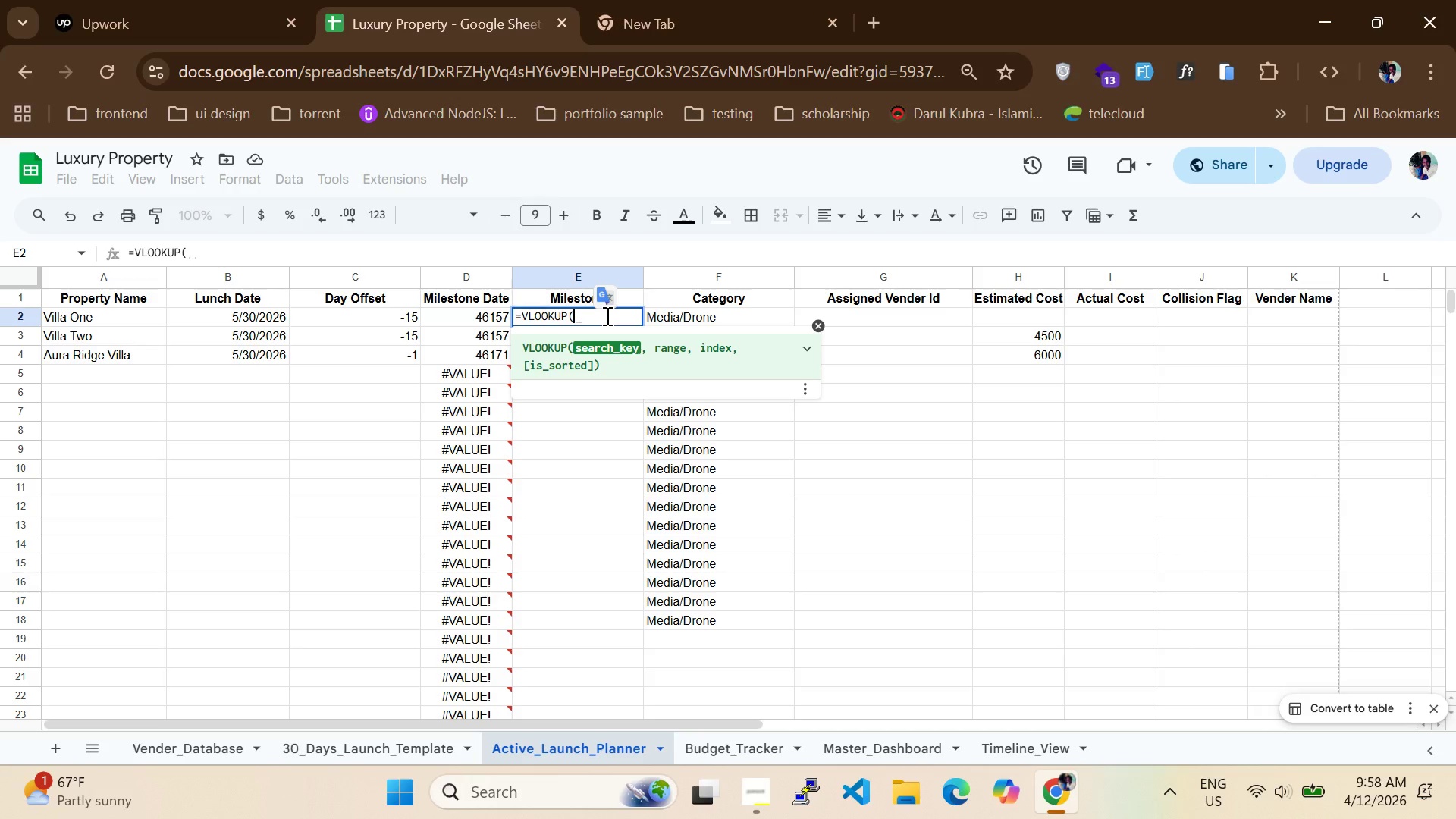 
type(C2,'30_Dy_Launch_Template'!A:D,3,FALS)
 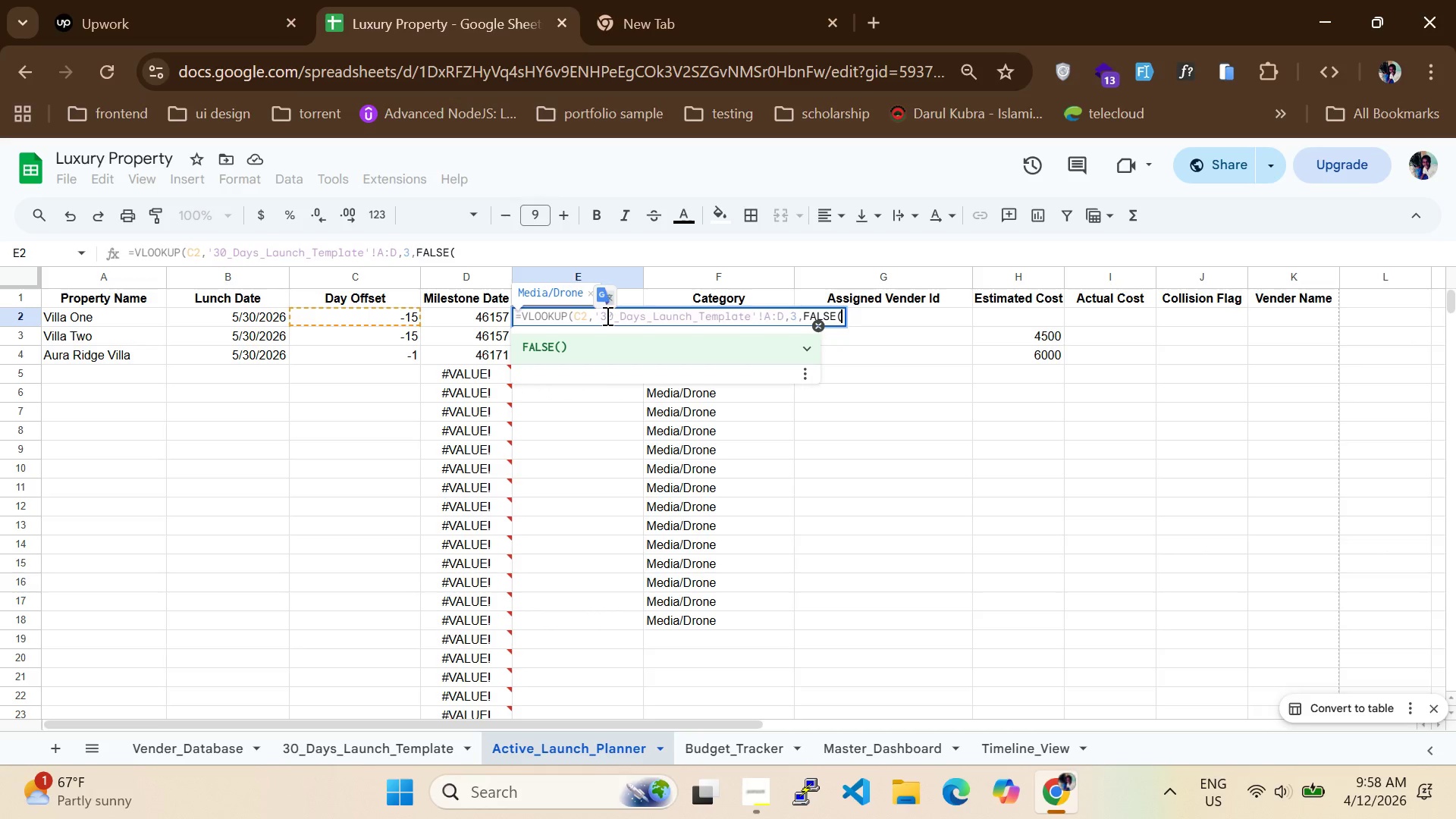 
 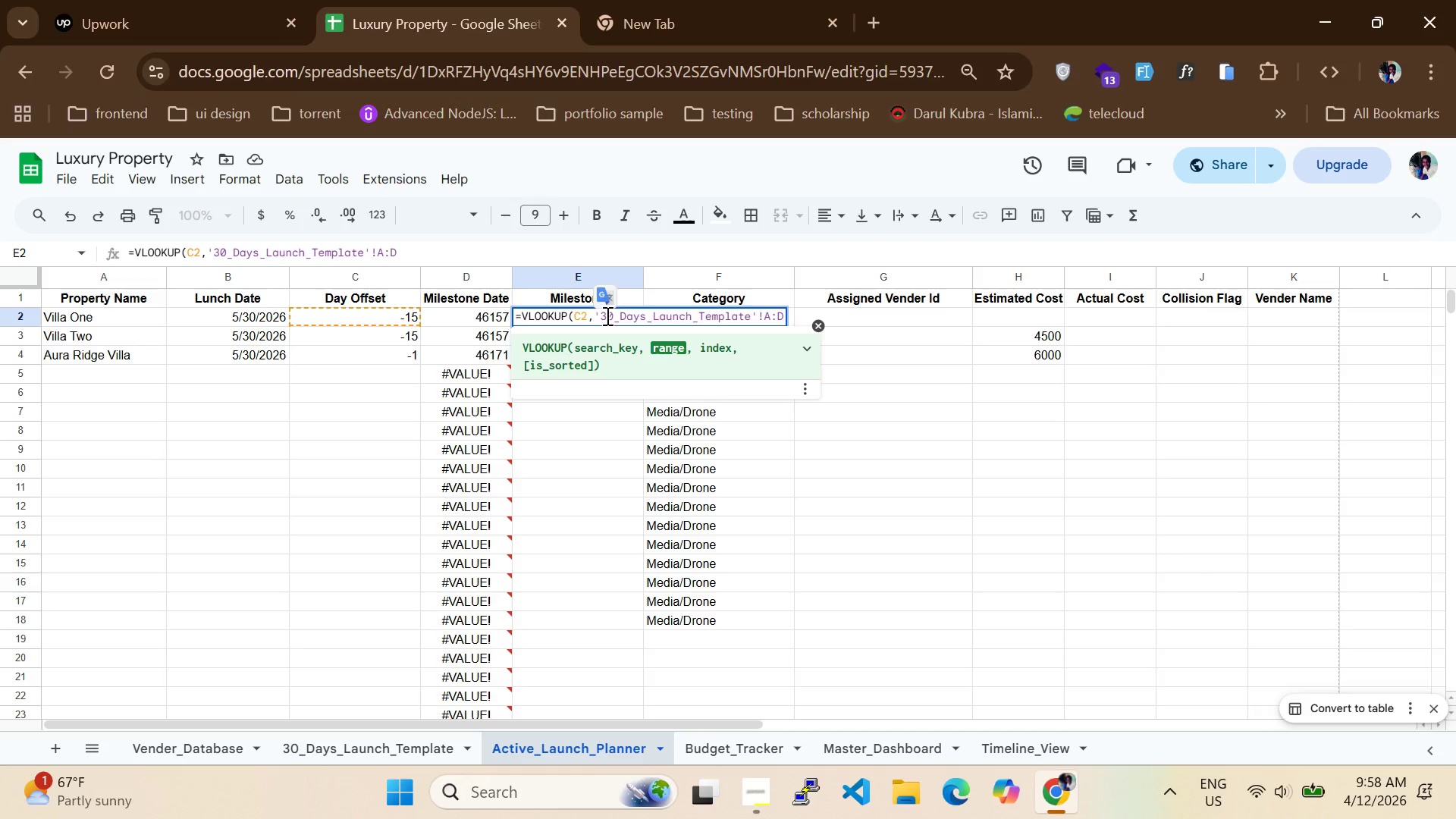 
key(Enter)
 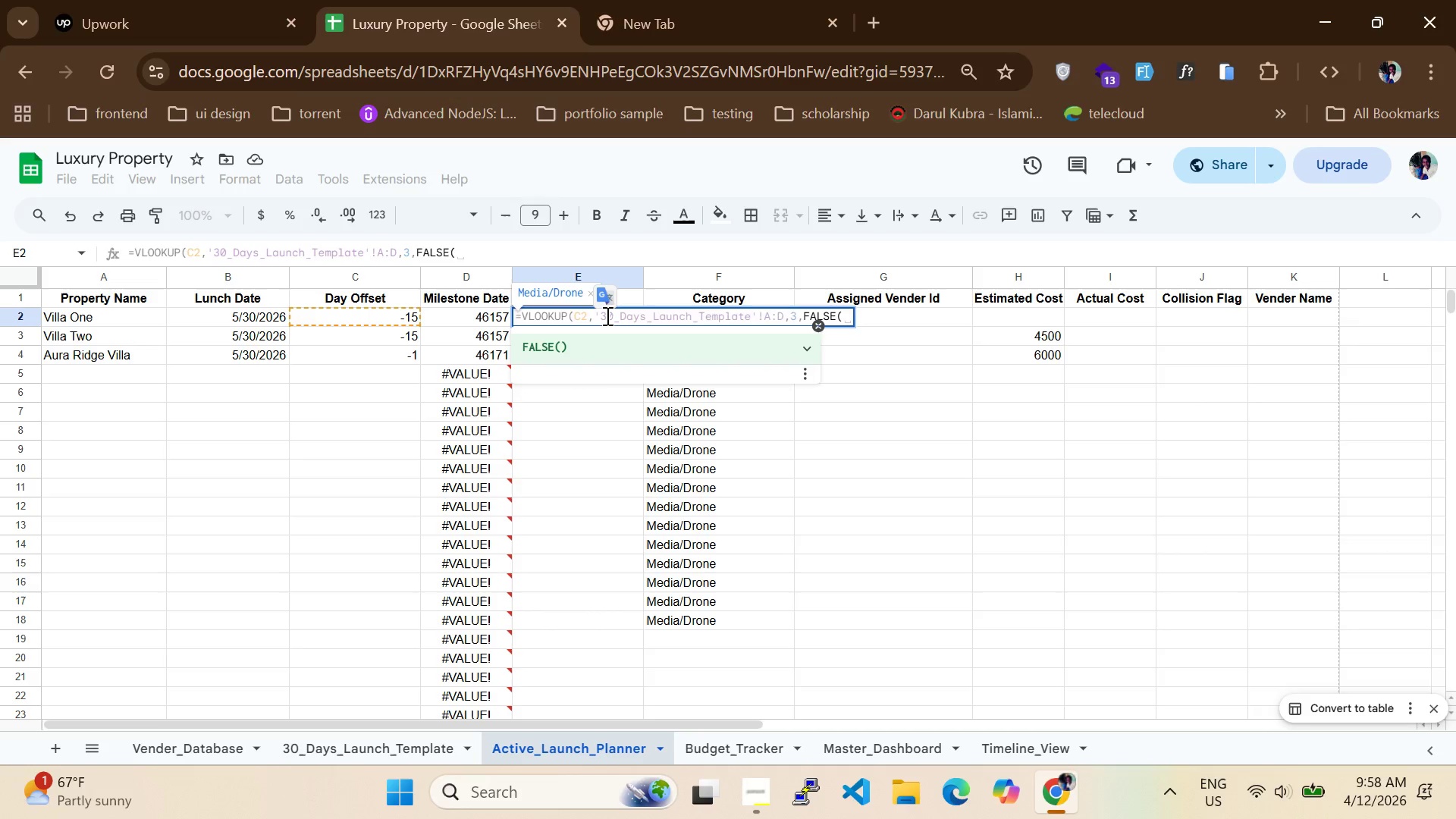 
key(Backspace)
 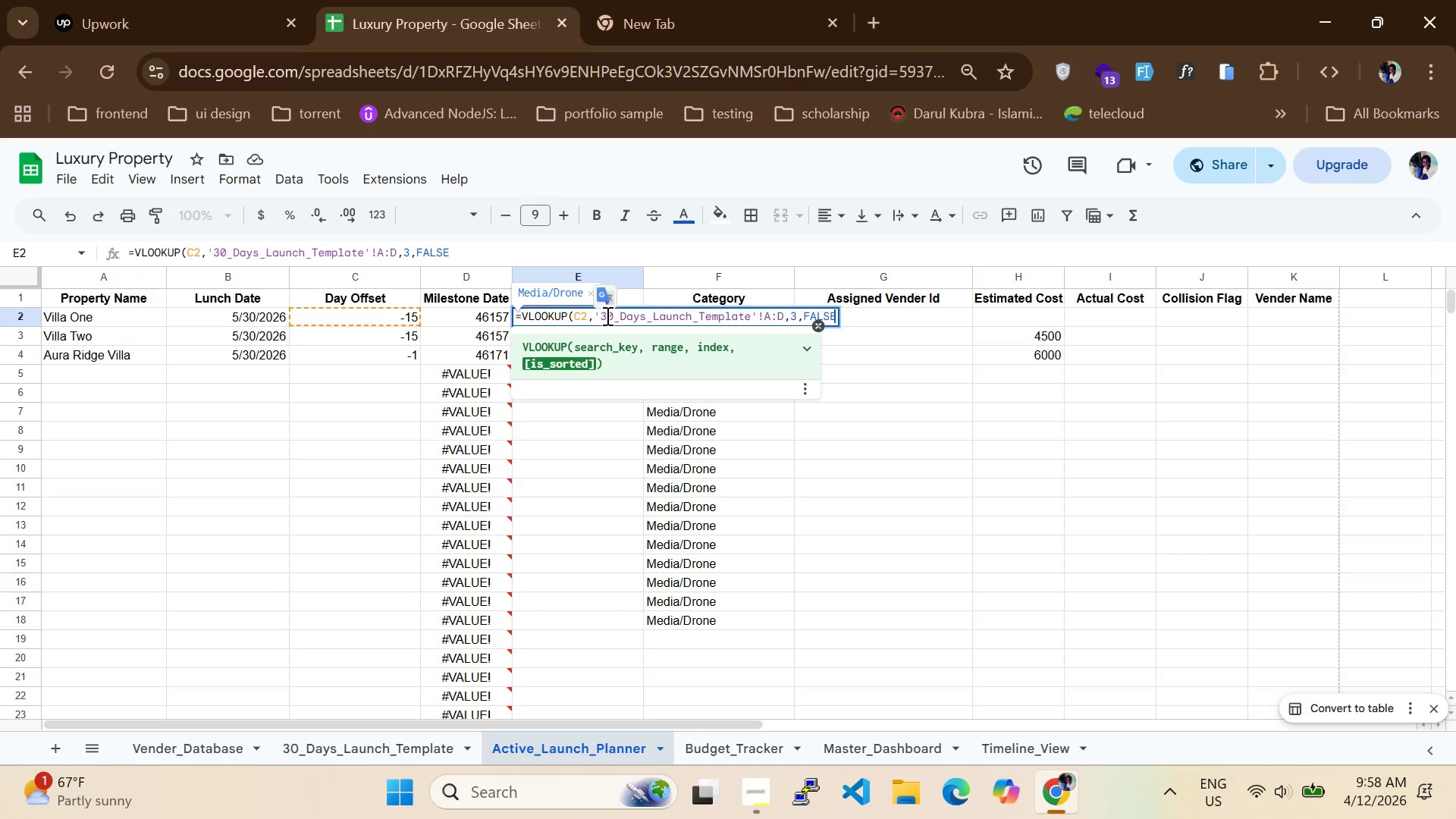 
key(Shift+0)
 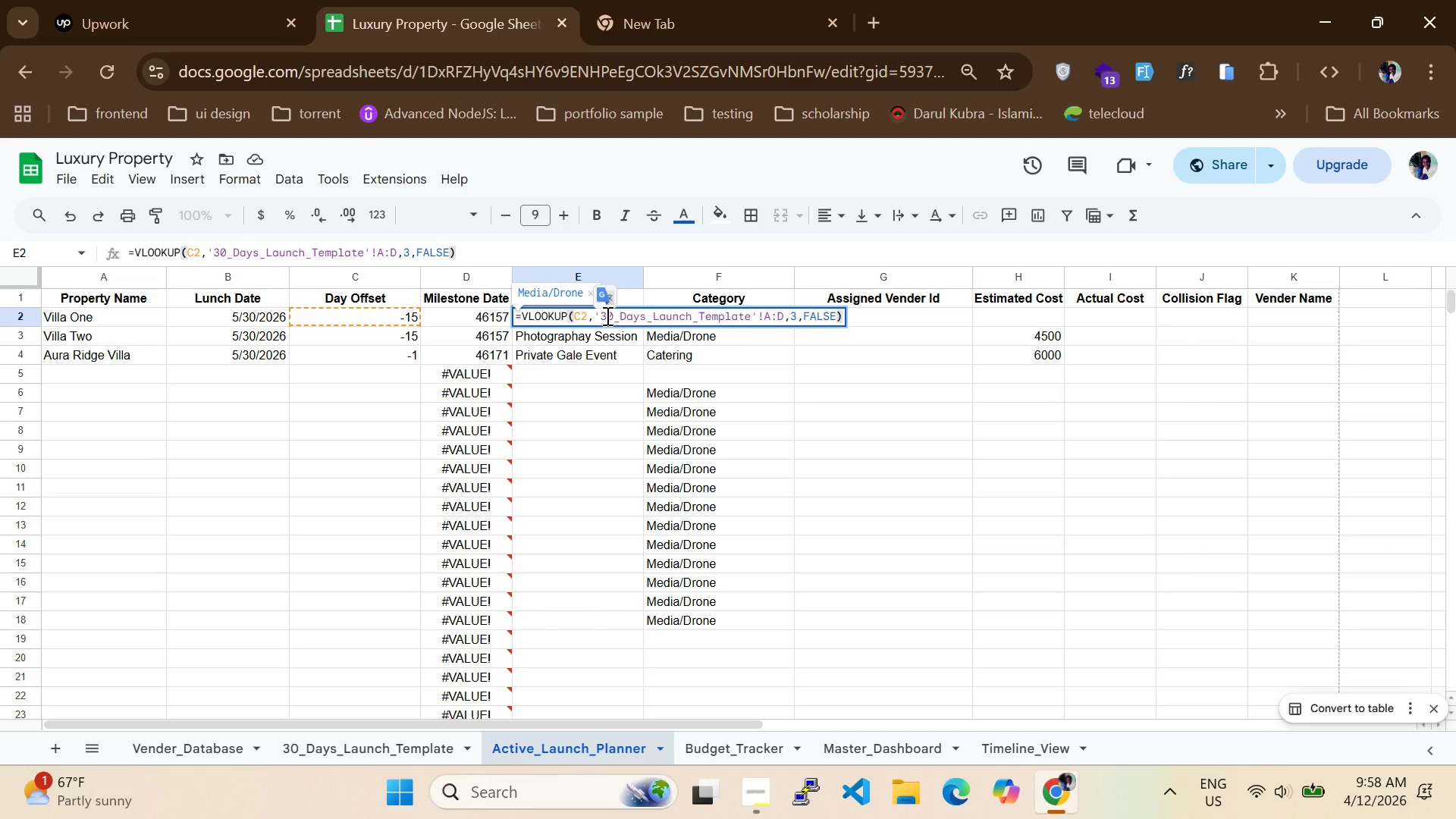 
key(Enter)
 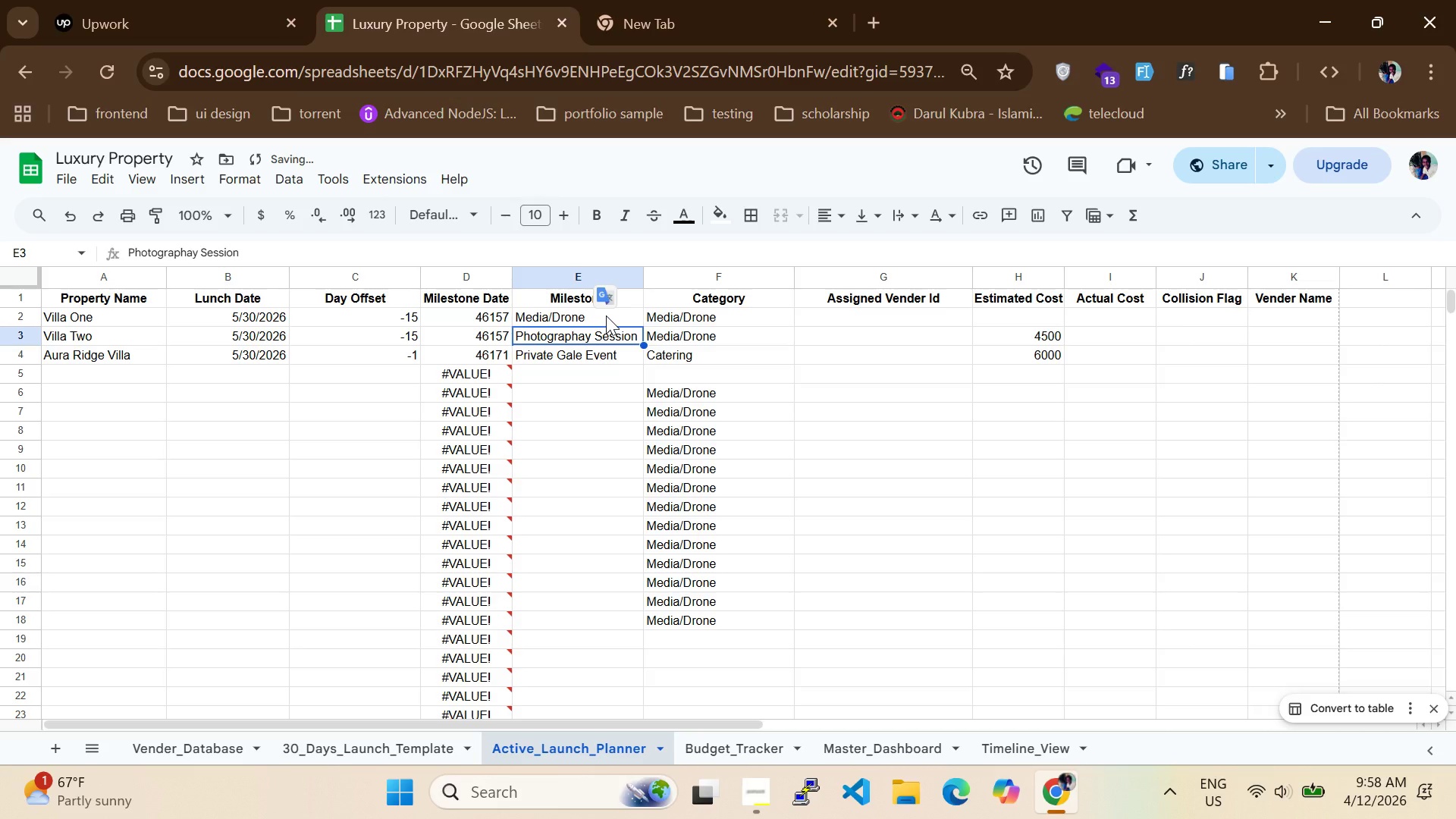 
left_click([606, 315])
 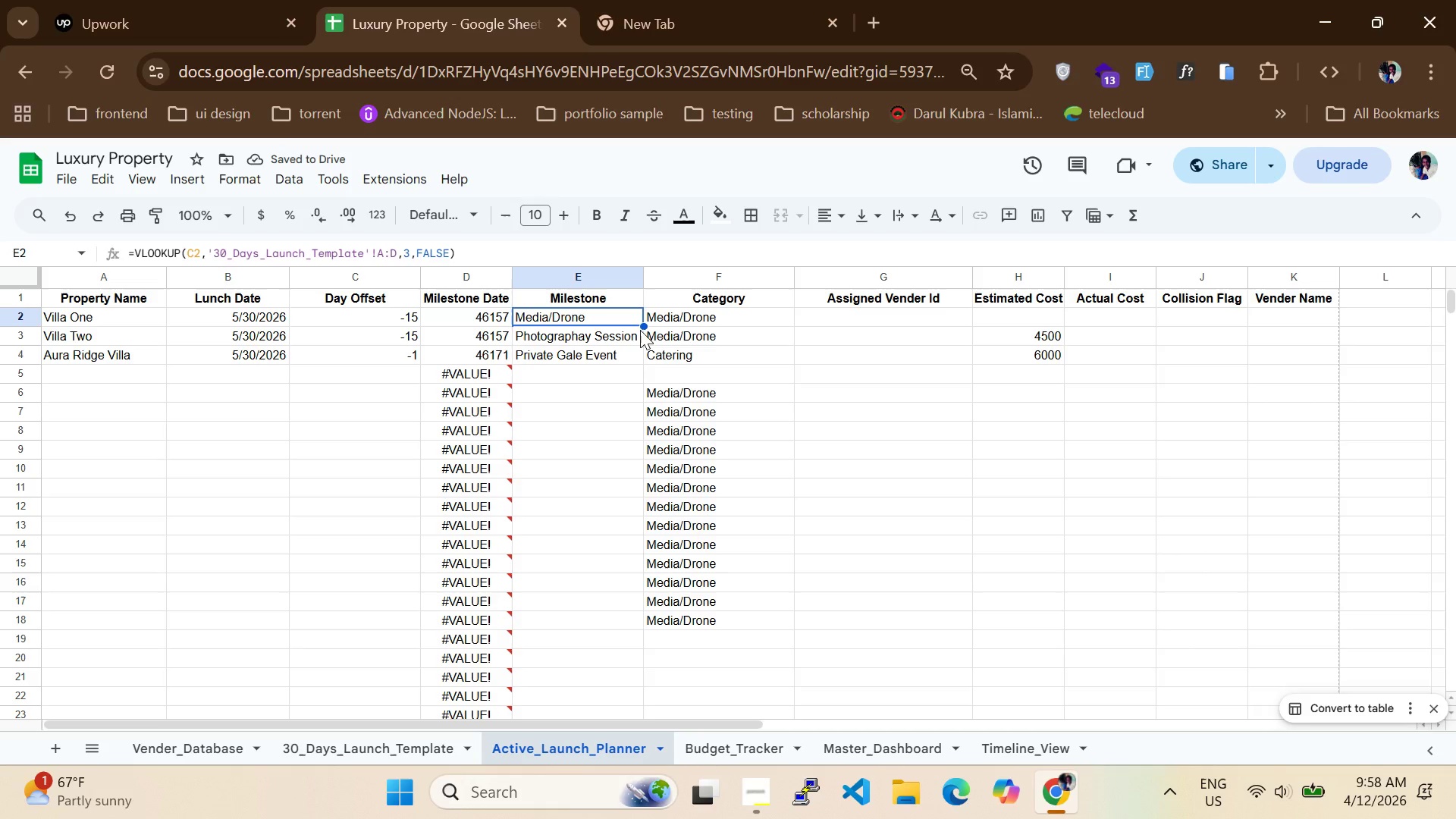 
left_click_drag(start_coordinate=[643, 325], to_coordinate=[591, 566])
 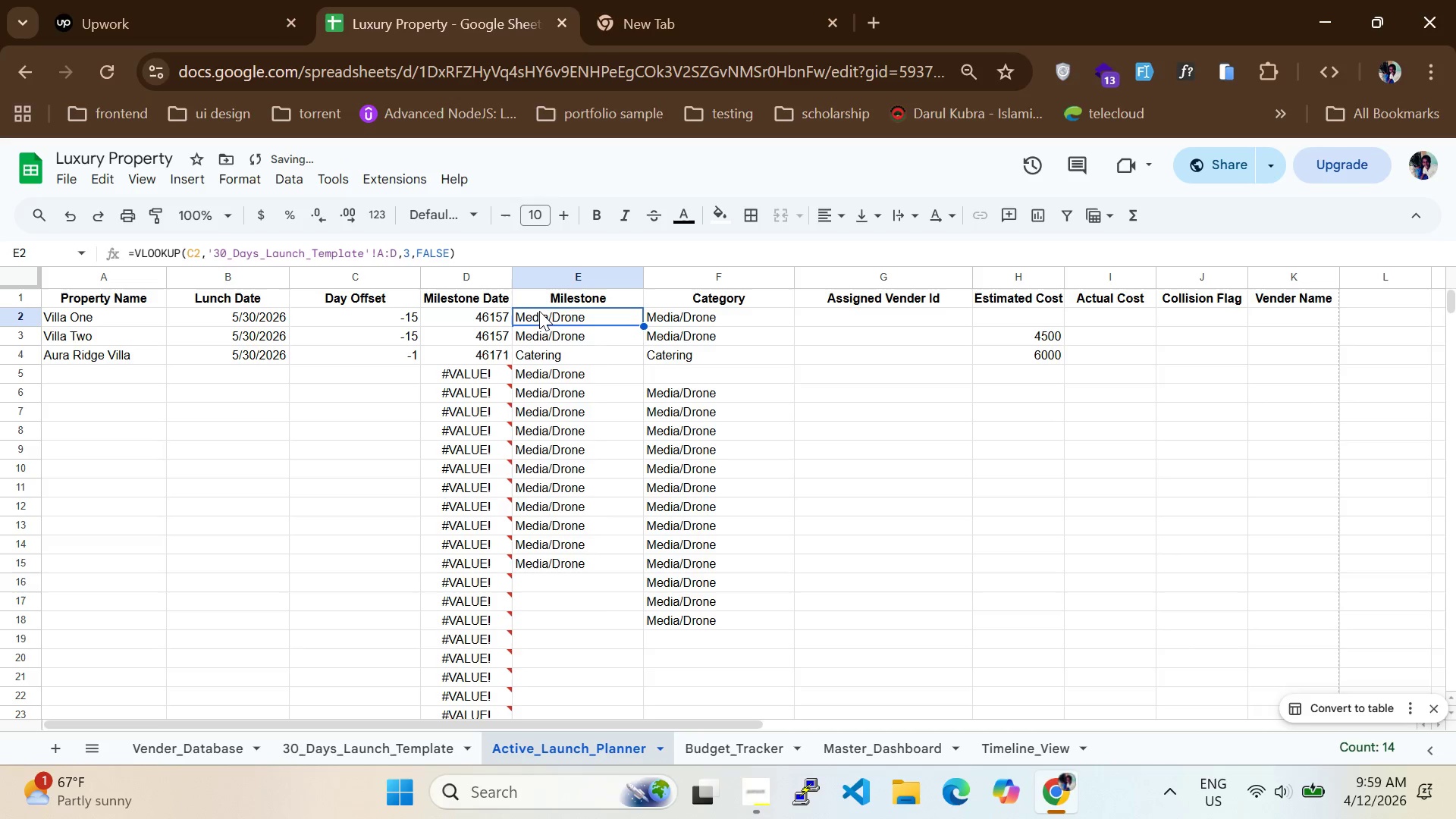 
double_click([542, 314])
 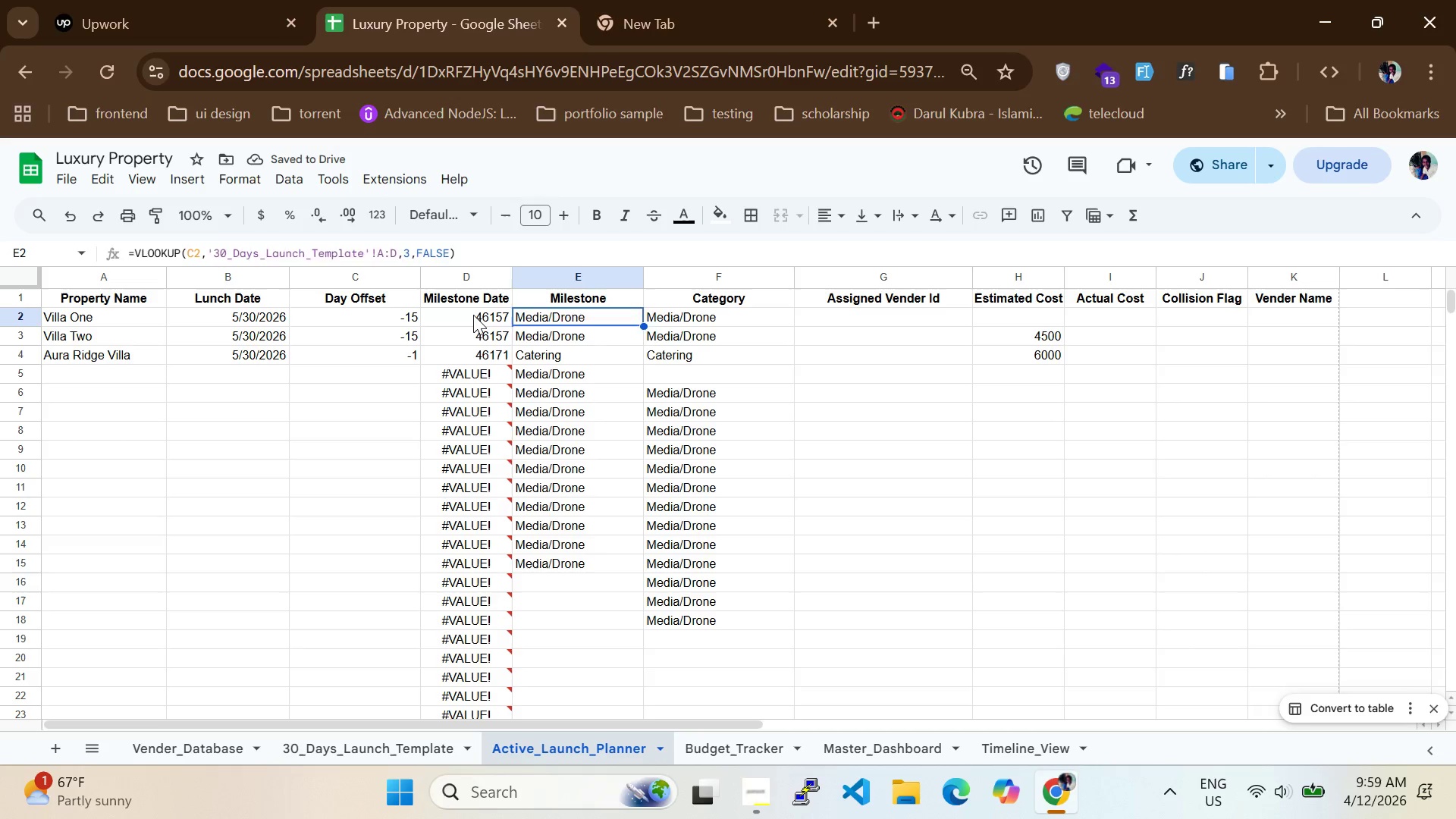 
left_click([473, 315])
 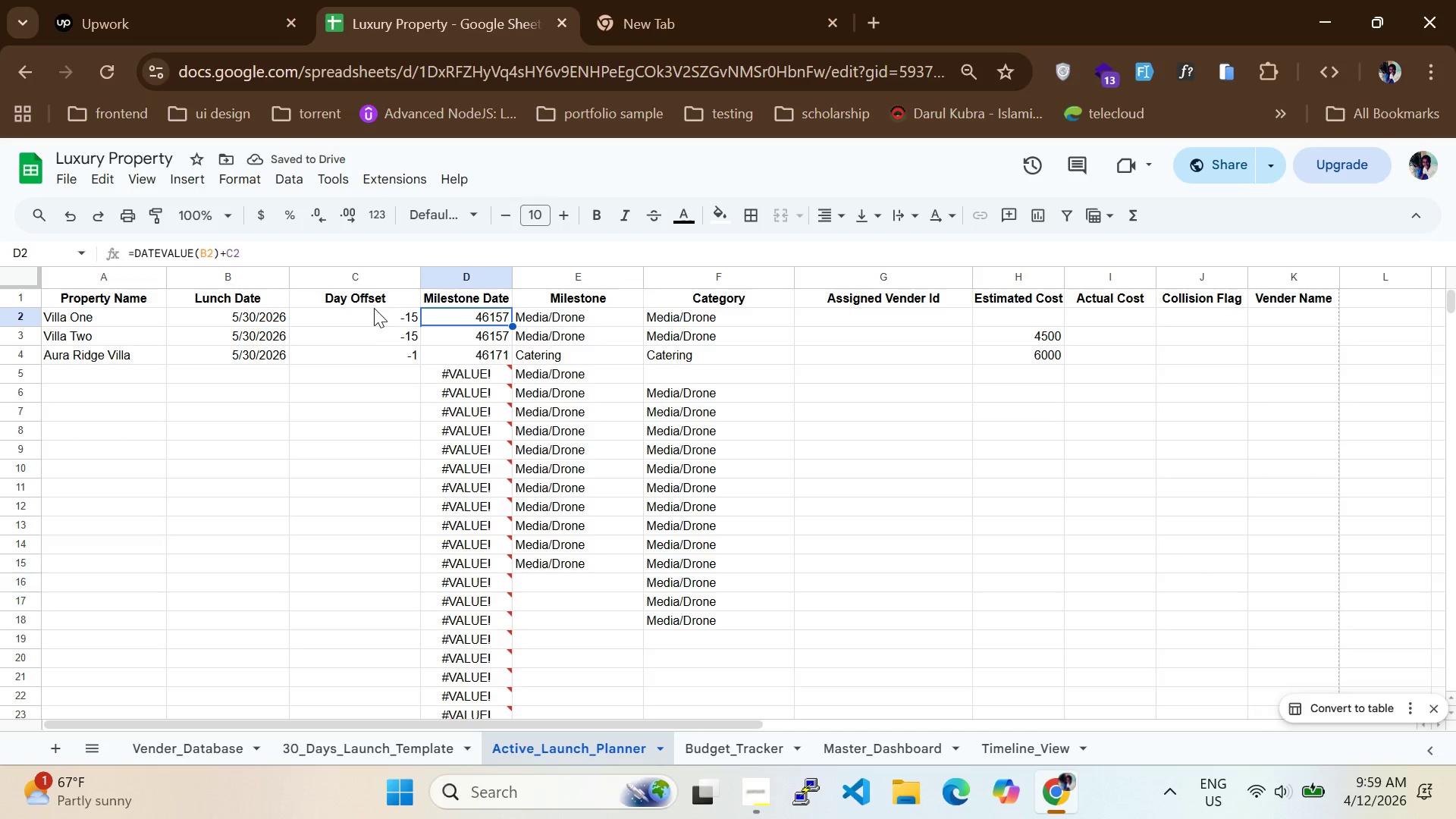 
left_click([365, 306])
 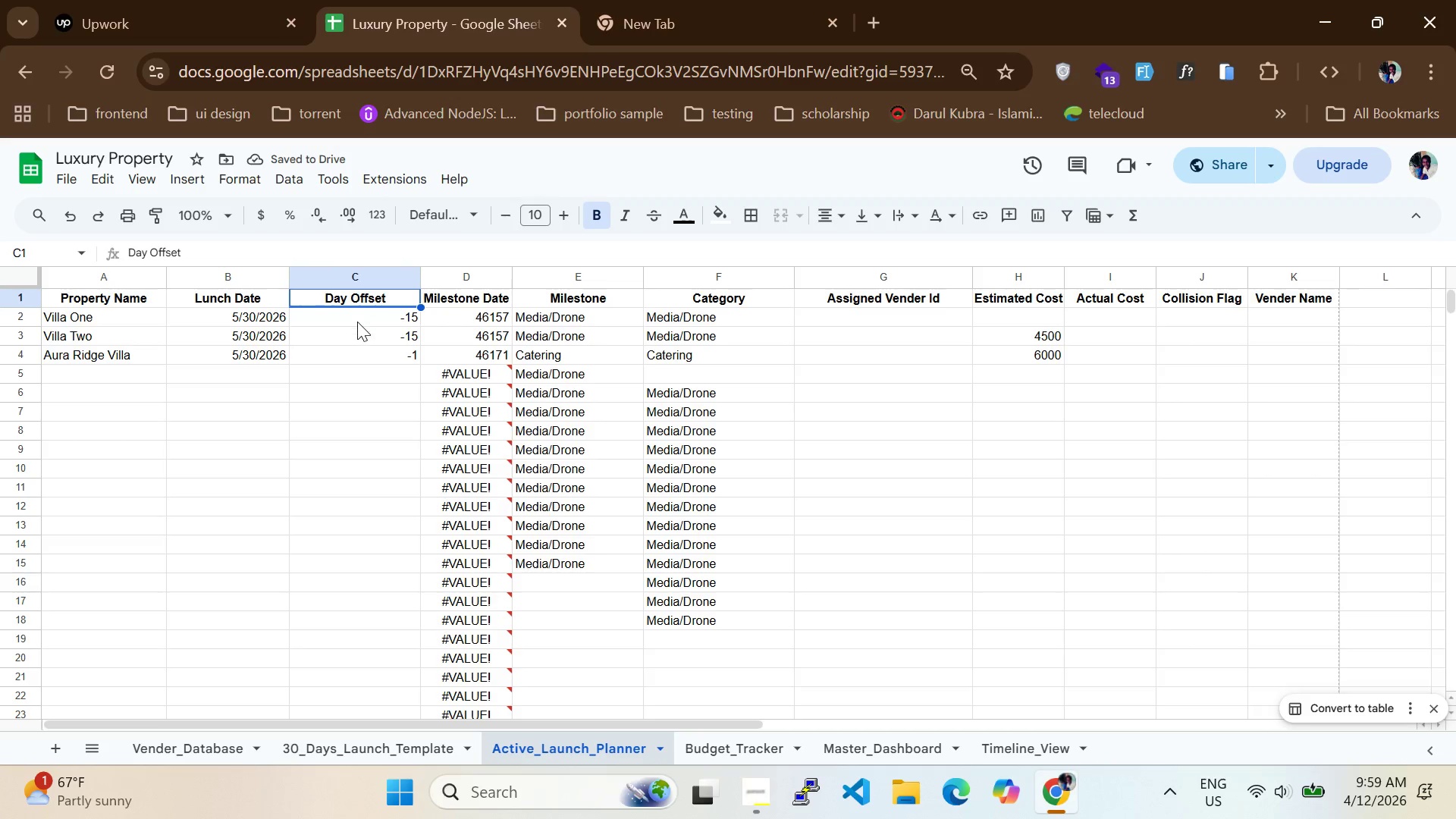 
left_click([357, 322])
 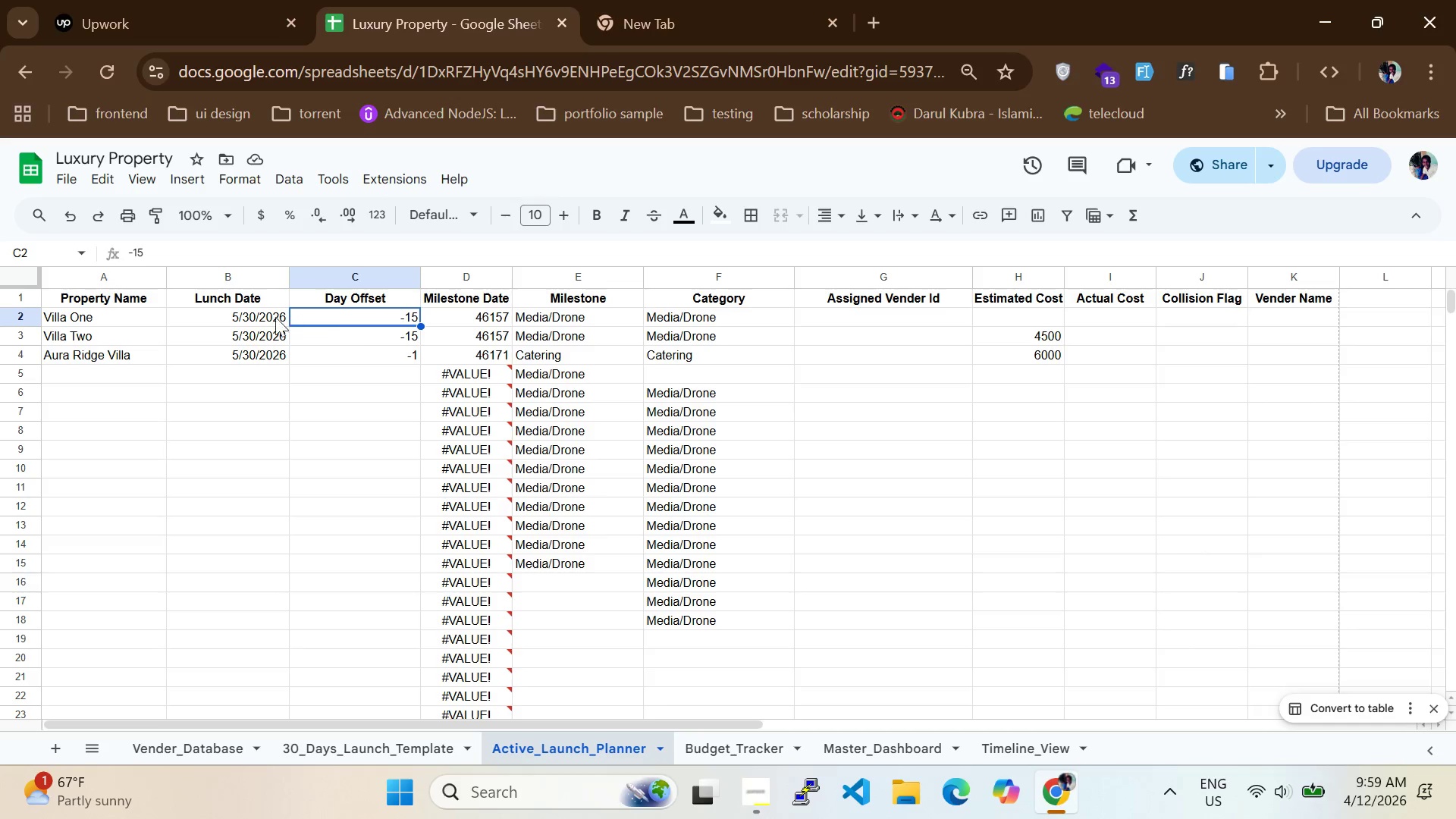 
left_click([268, 313])
 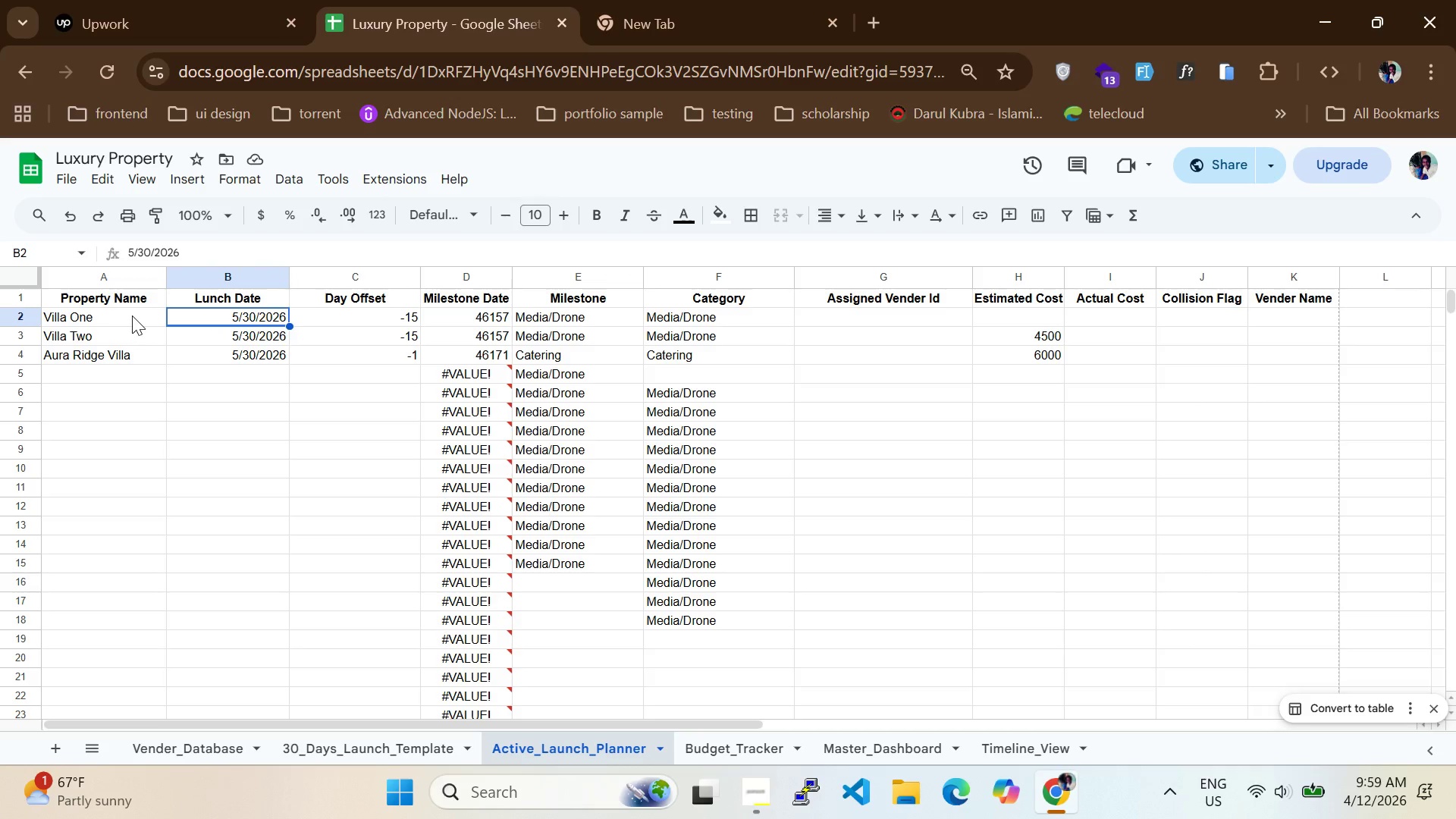 
left_click([120, 315])
 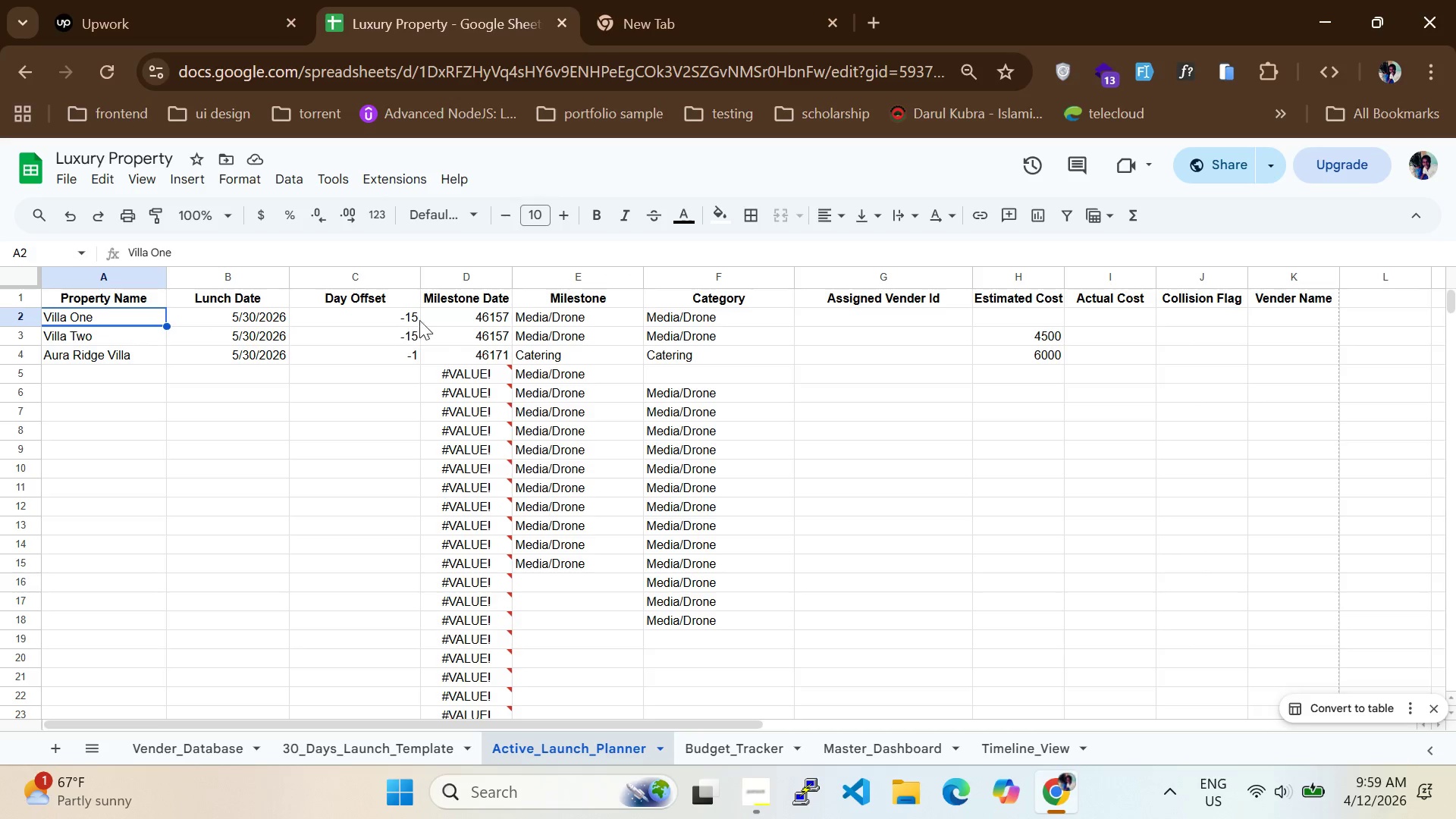 
left_click([449, 320])
 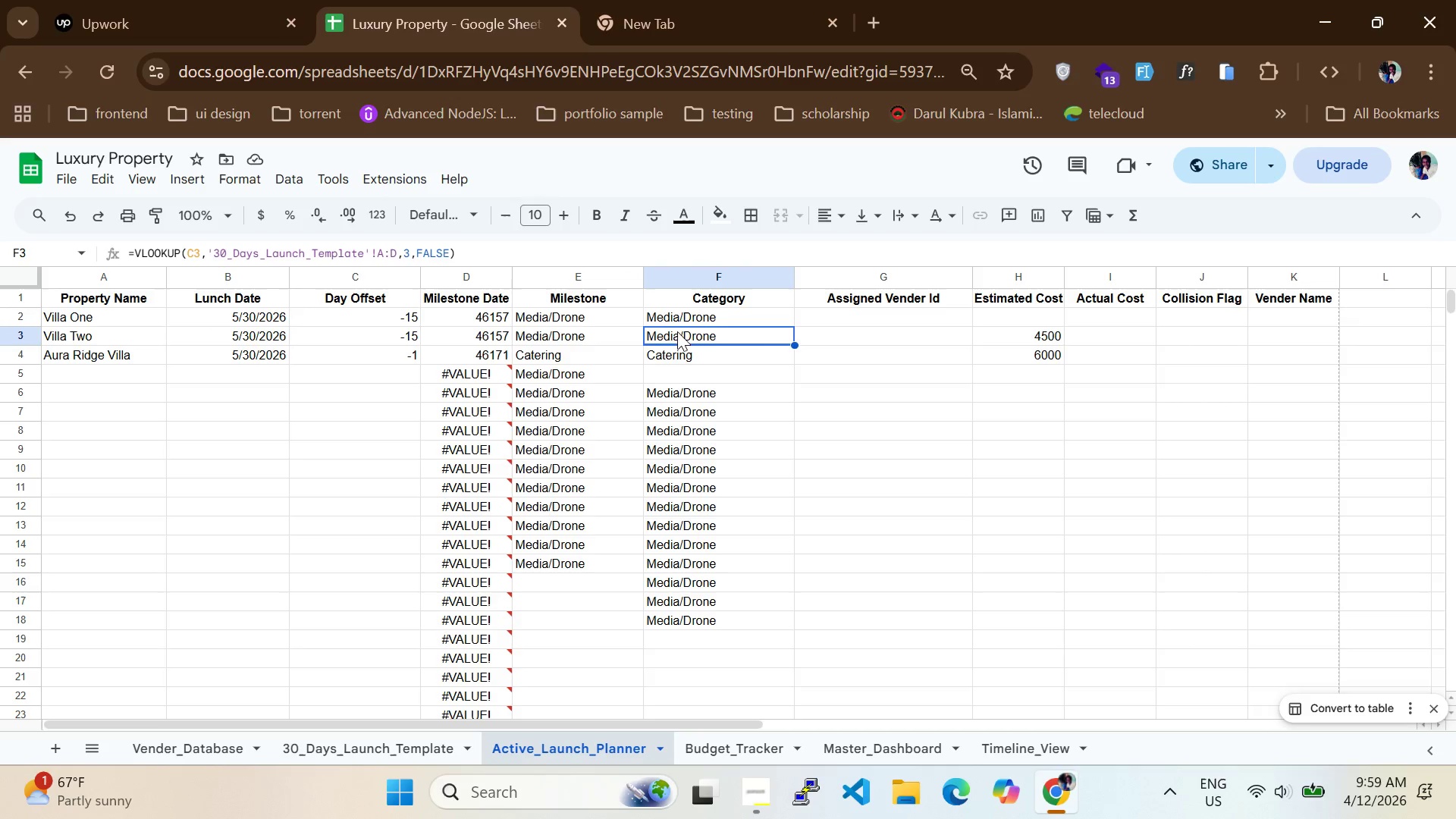 
left_click([839, 324])
 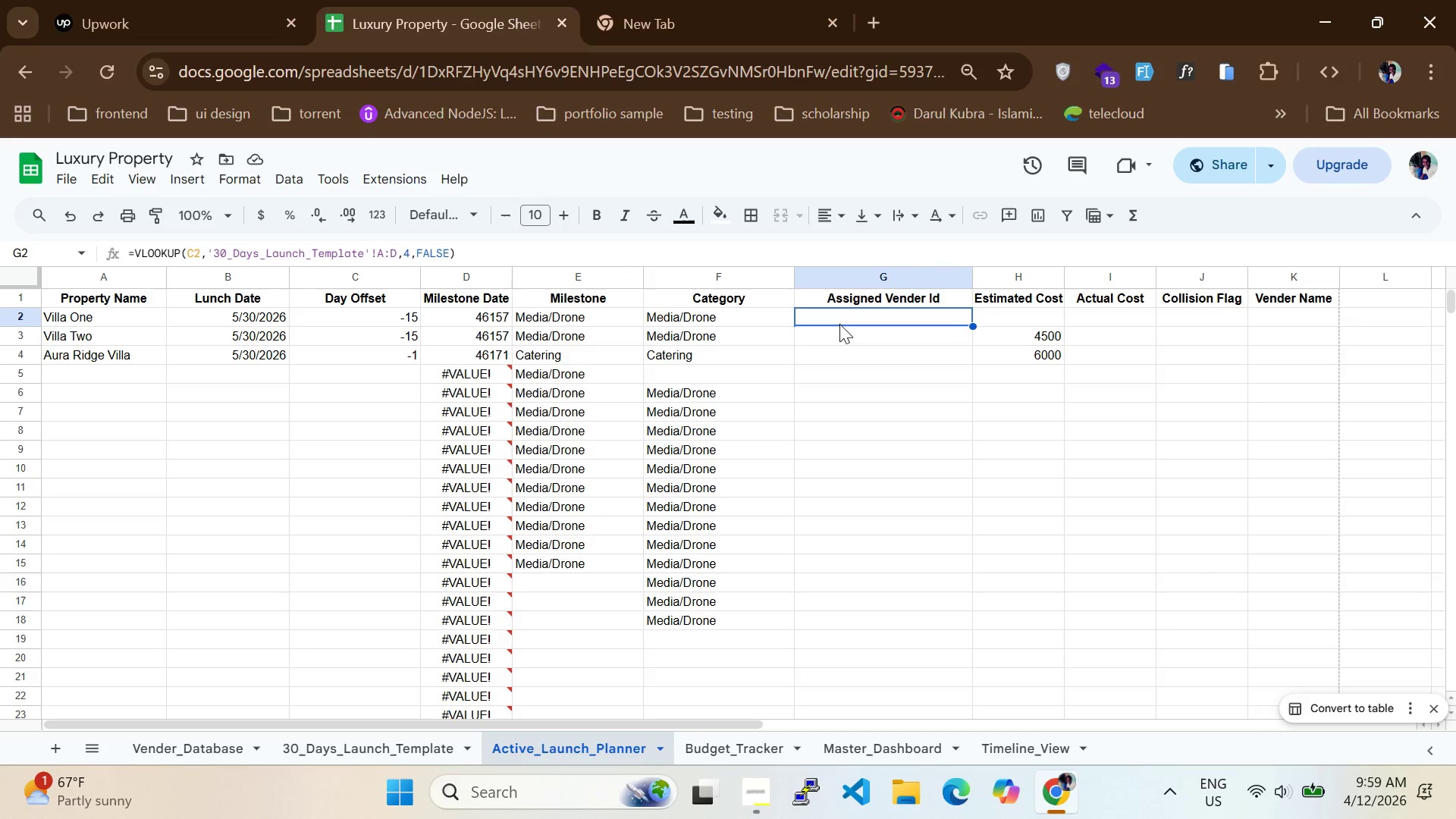 
double_click([839, 324])
 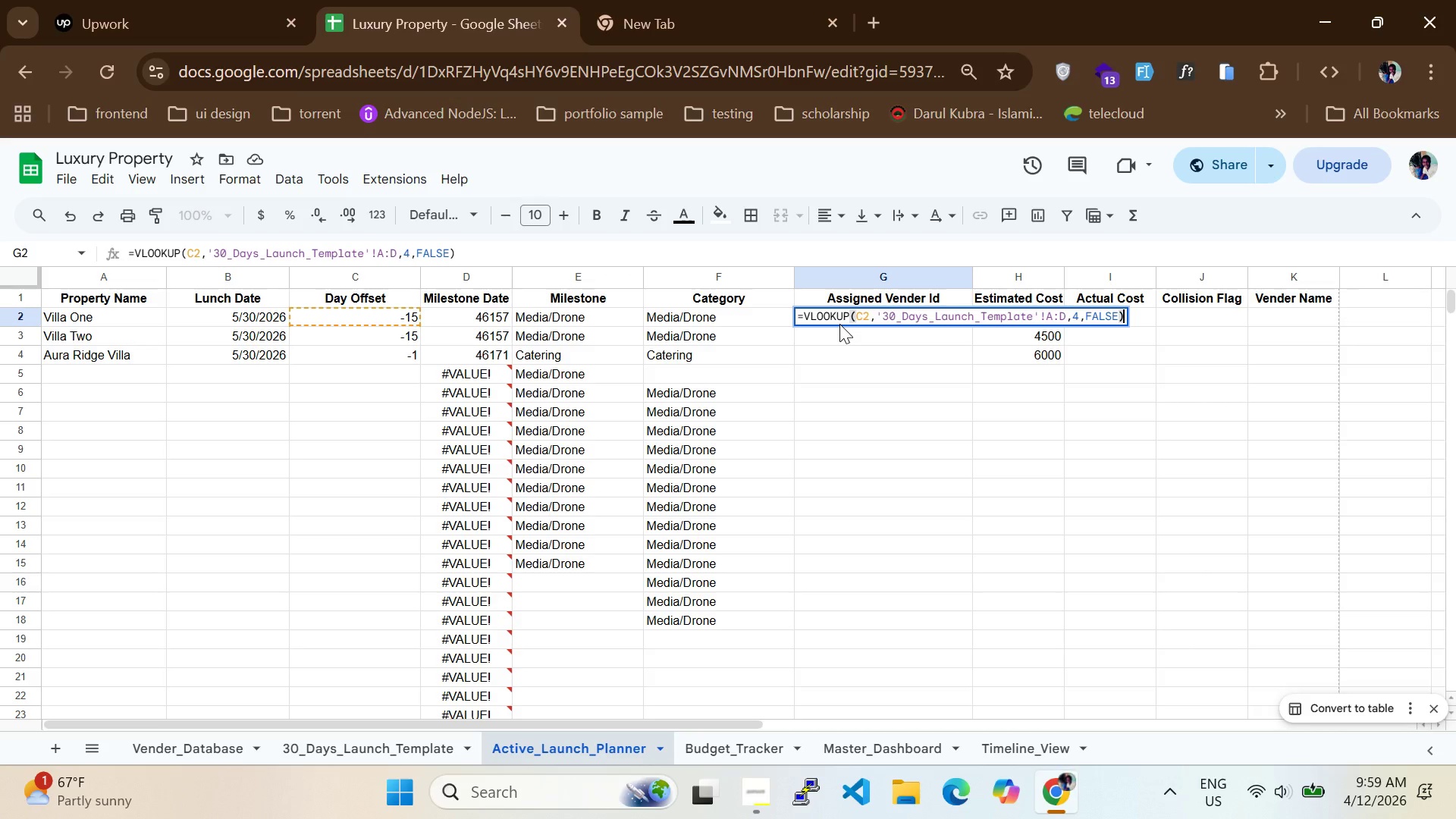 
wait(10.39)
 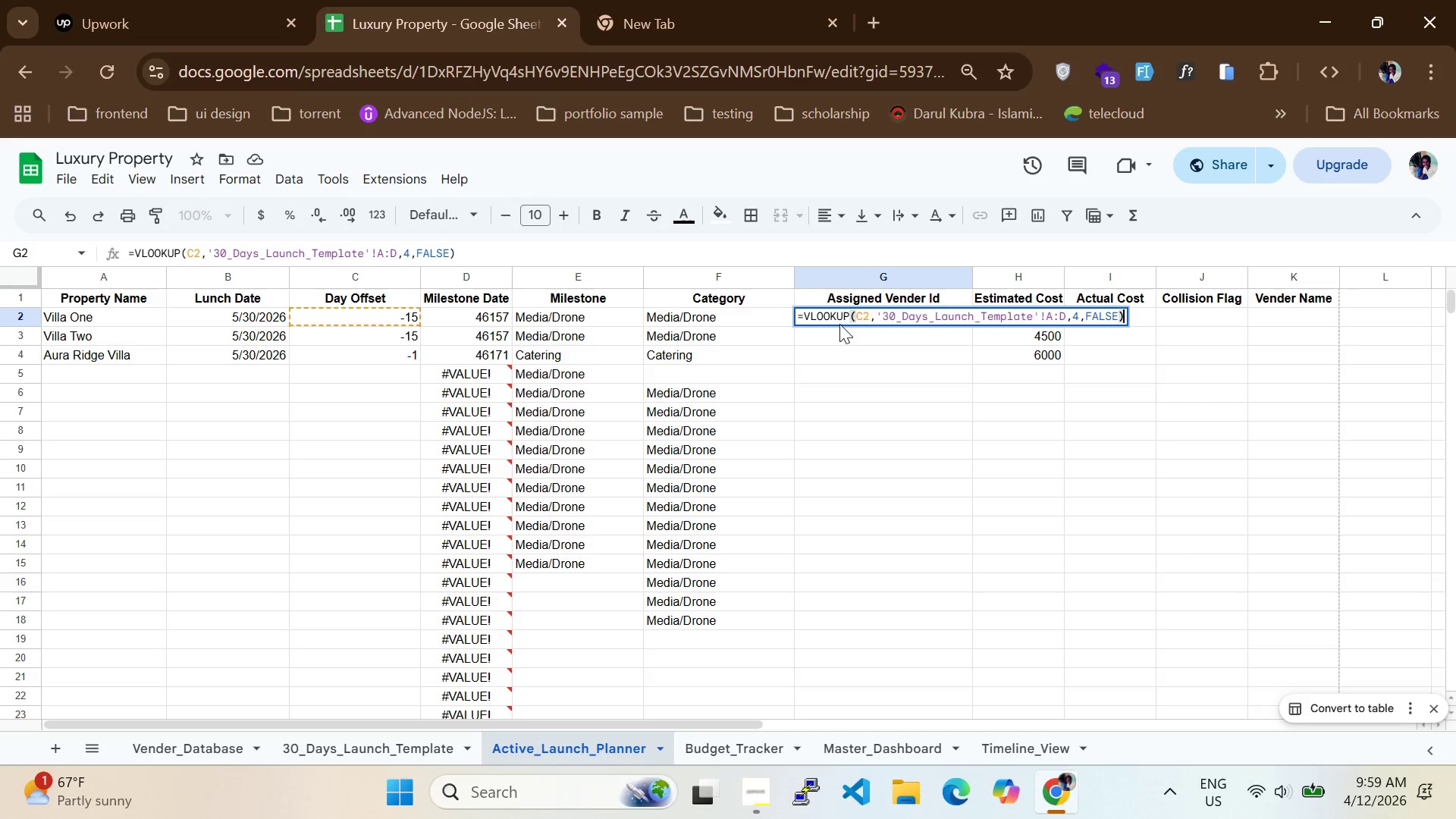 
left_click([563, 743])
 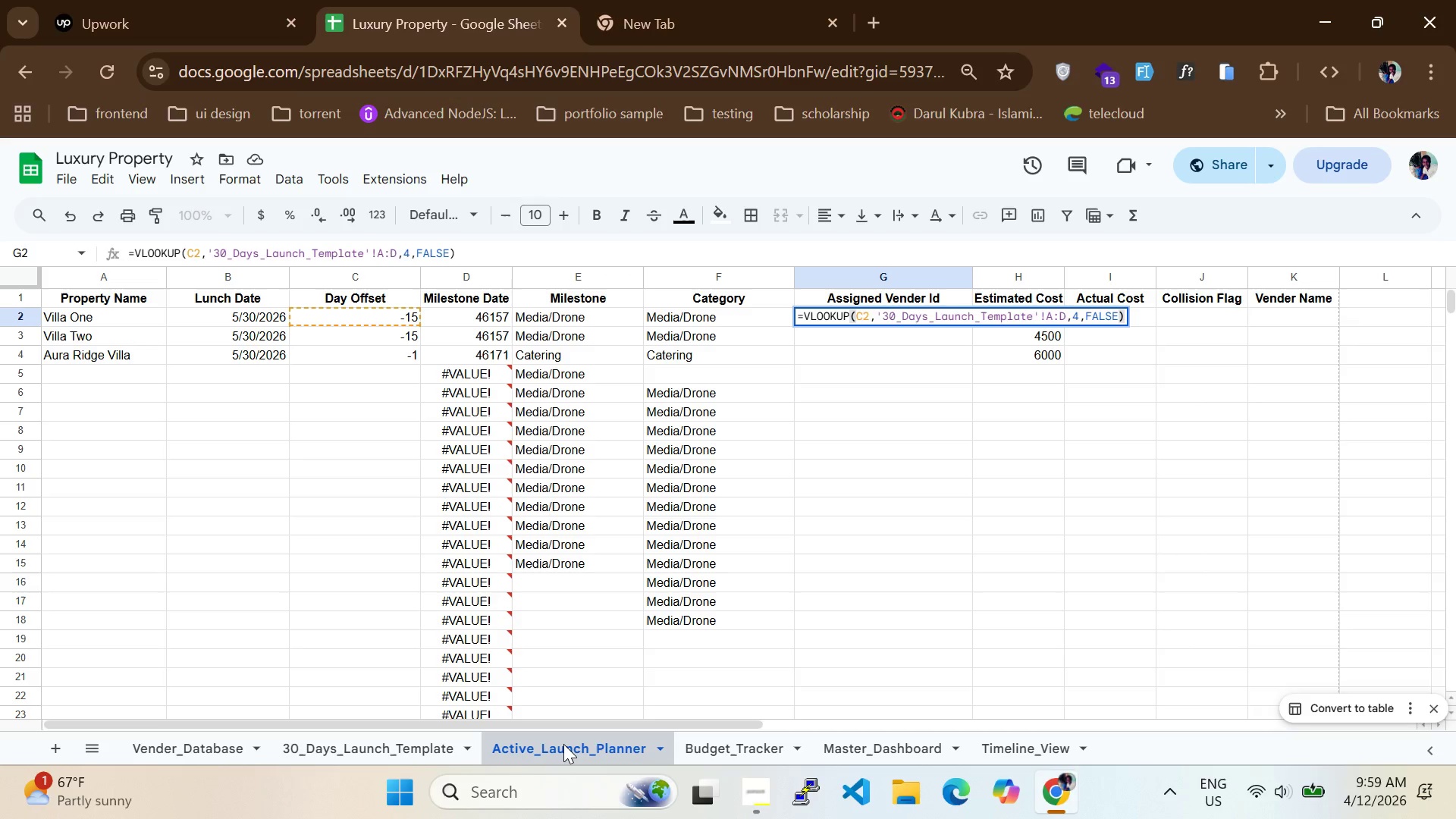 
left_click([563, 744])
 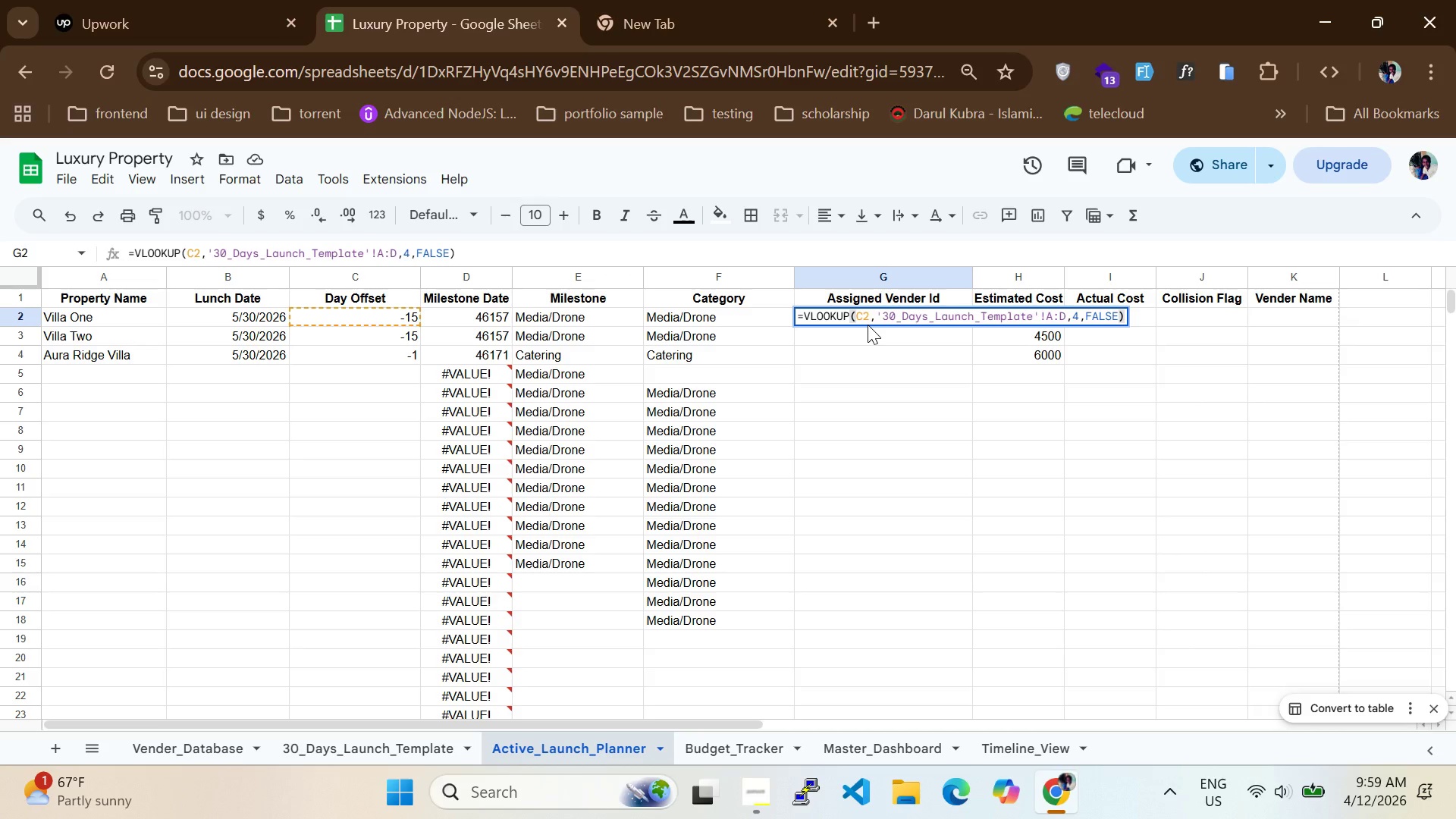 
wait(19.84)
 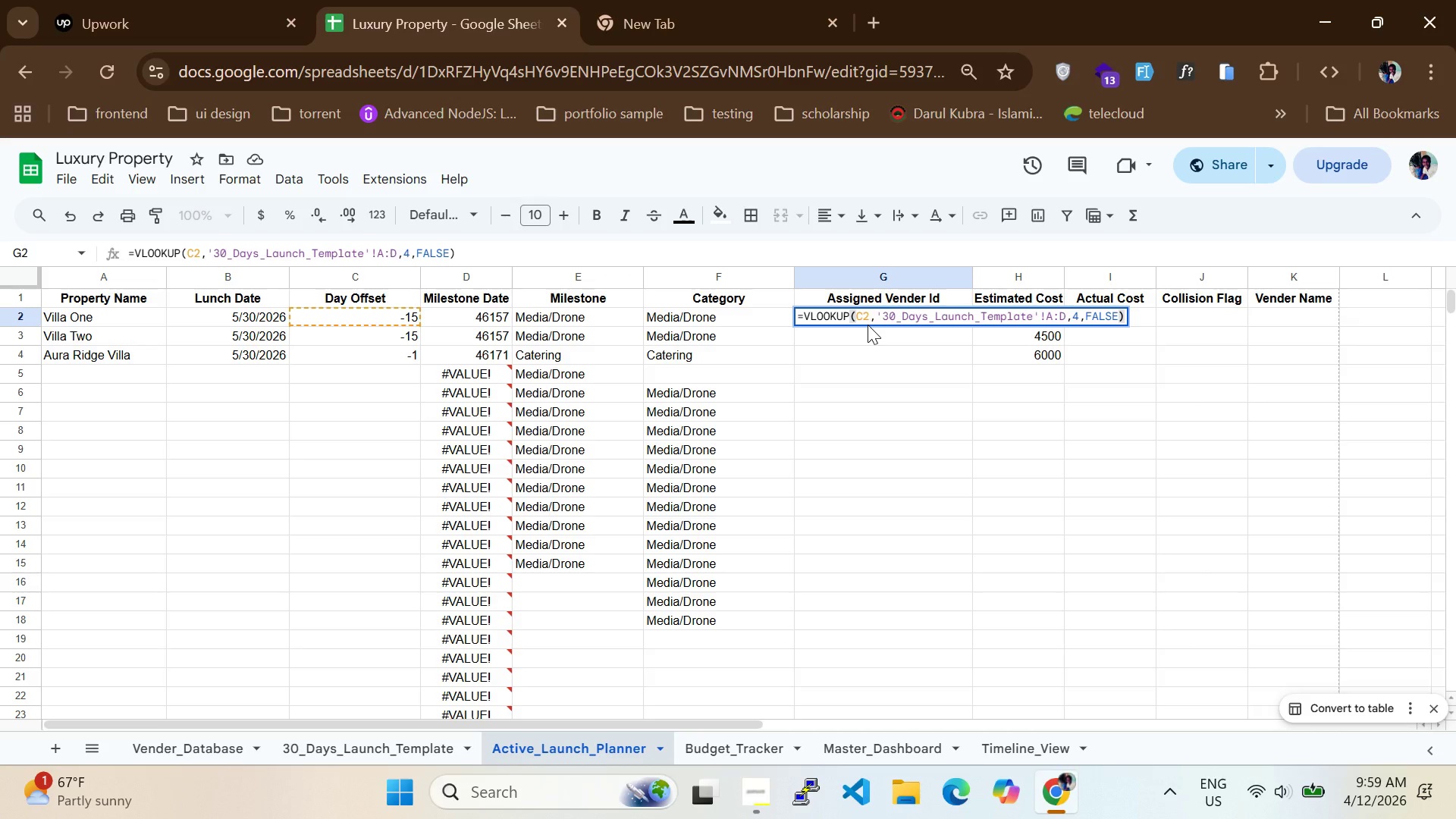 
left_click([771, 468])
 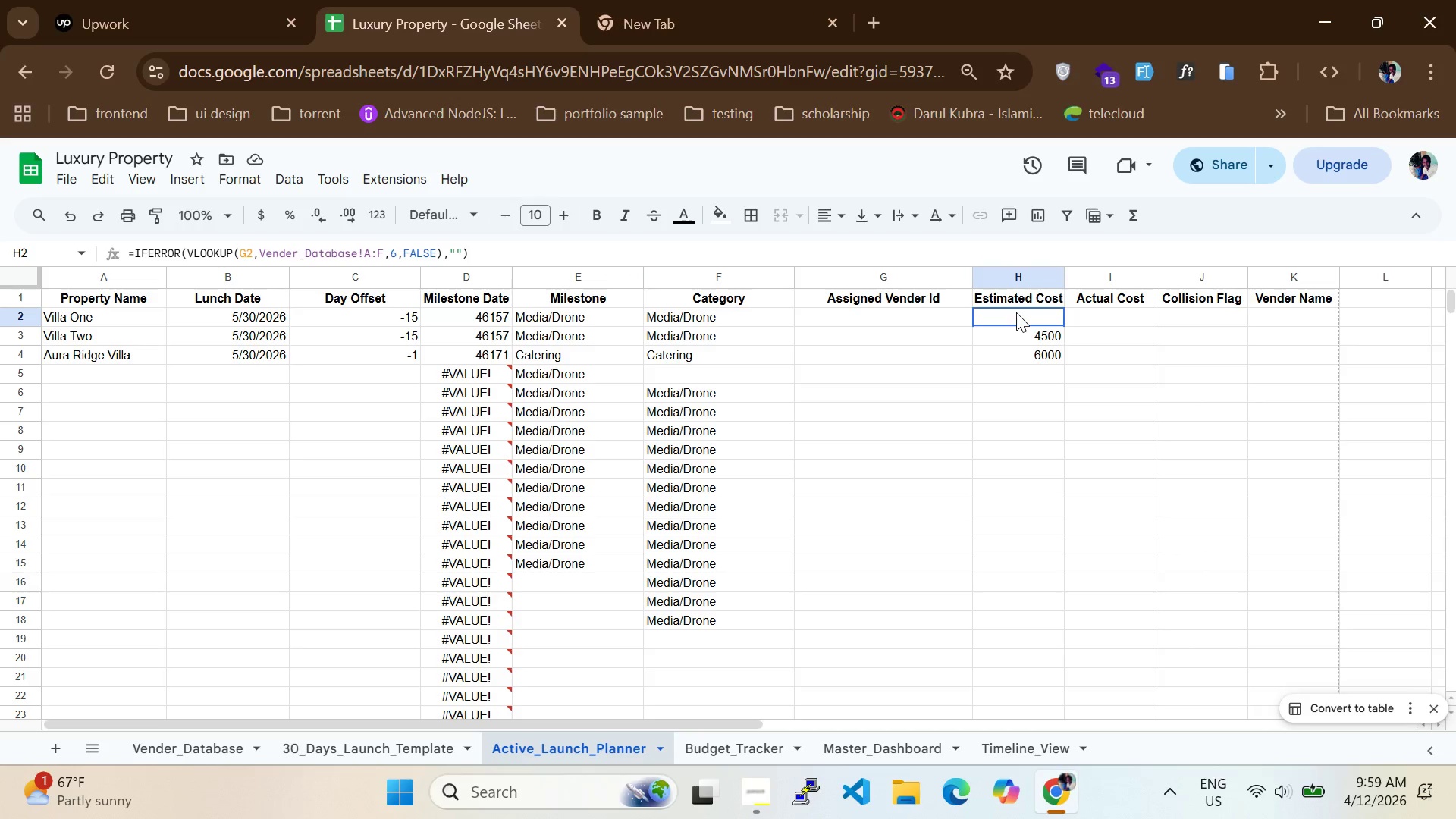 
double_click([1016, 312])
 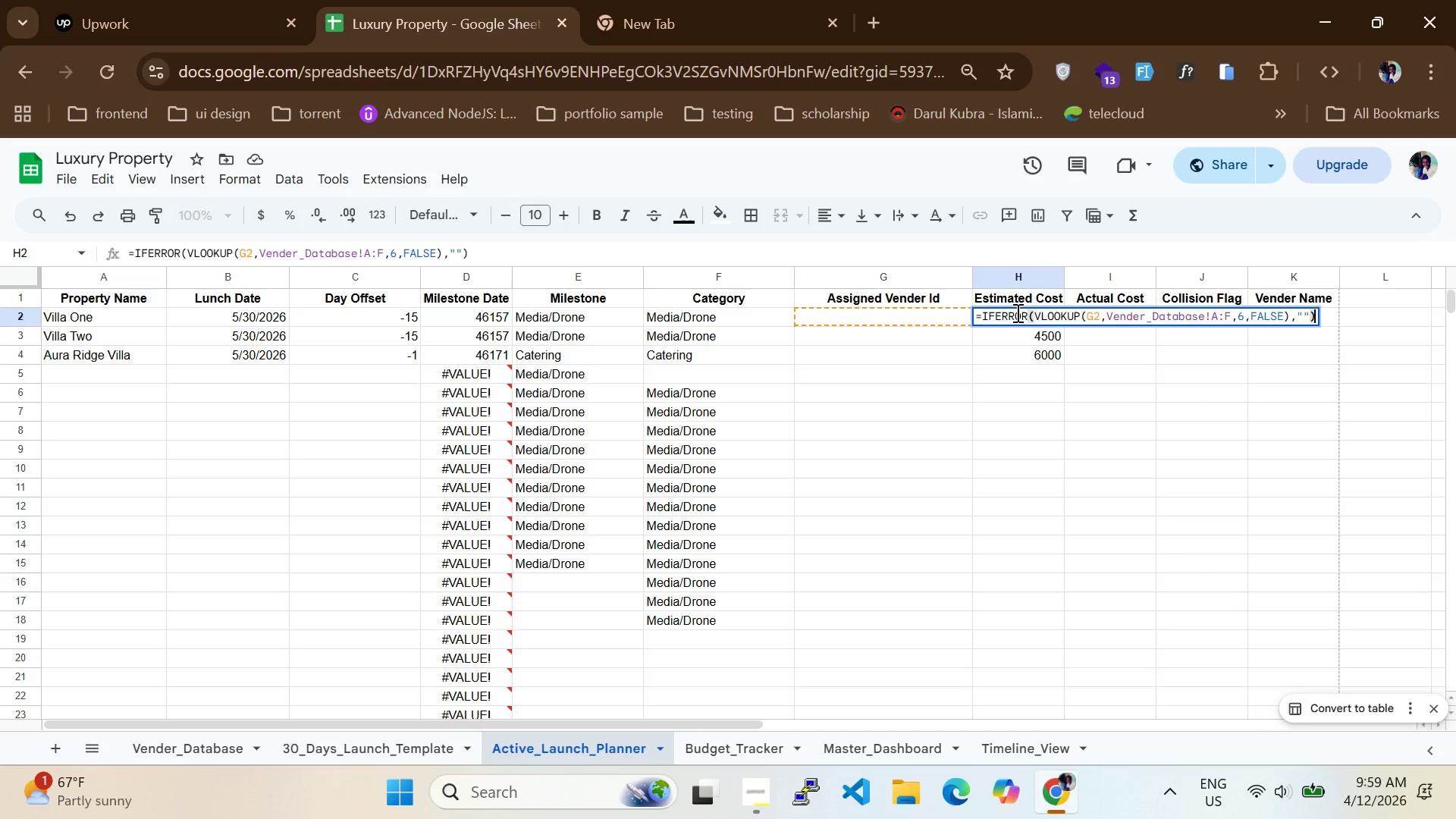 
triple_click([1016, 312])
 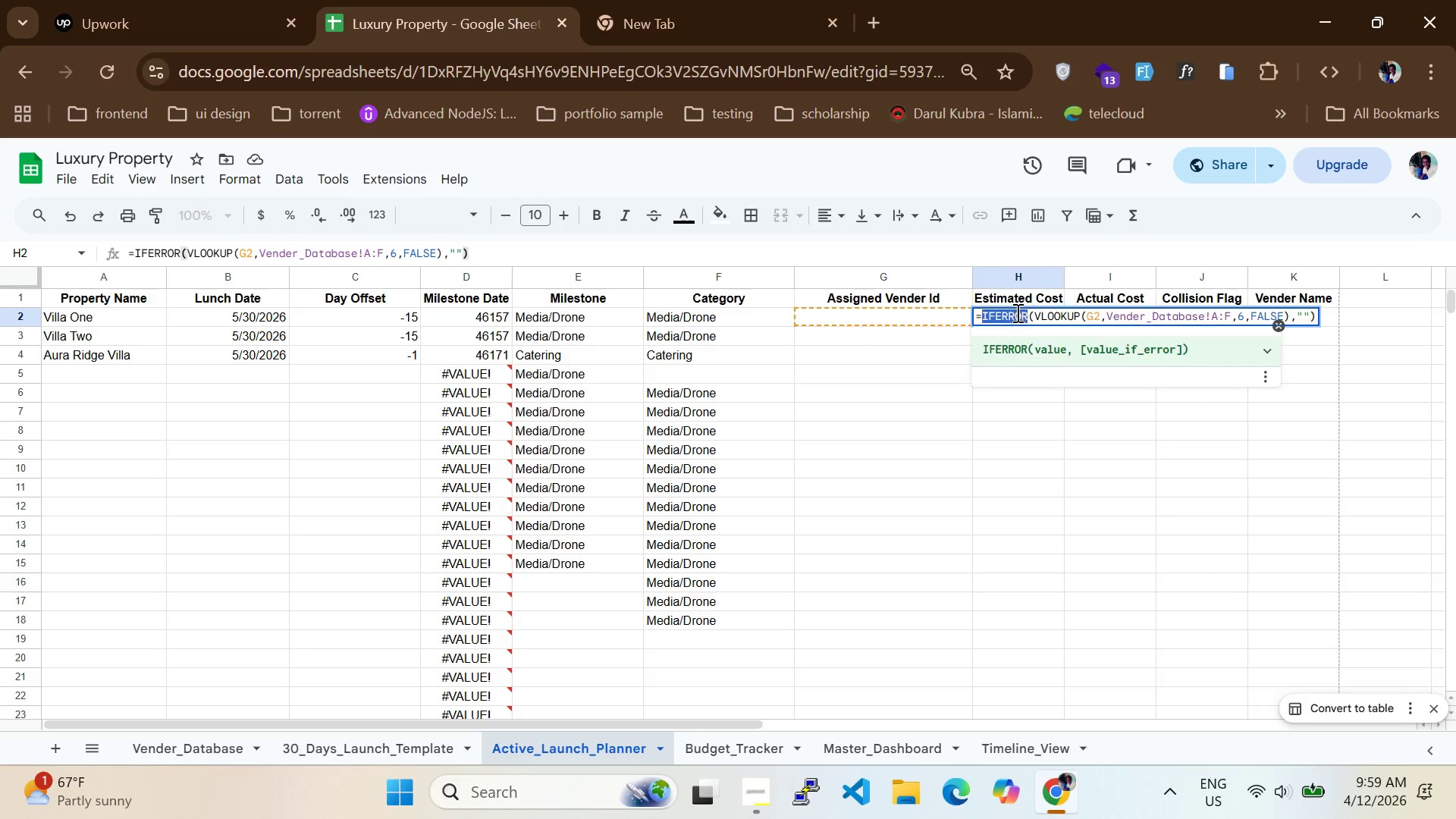 
triple_click([1016, 312])
 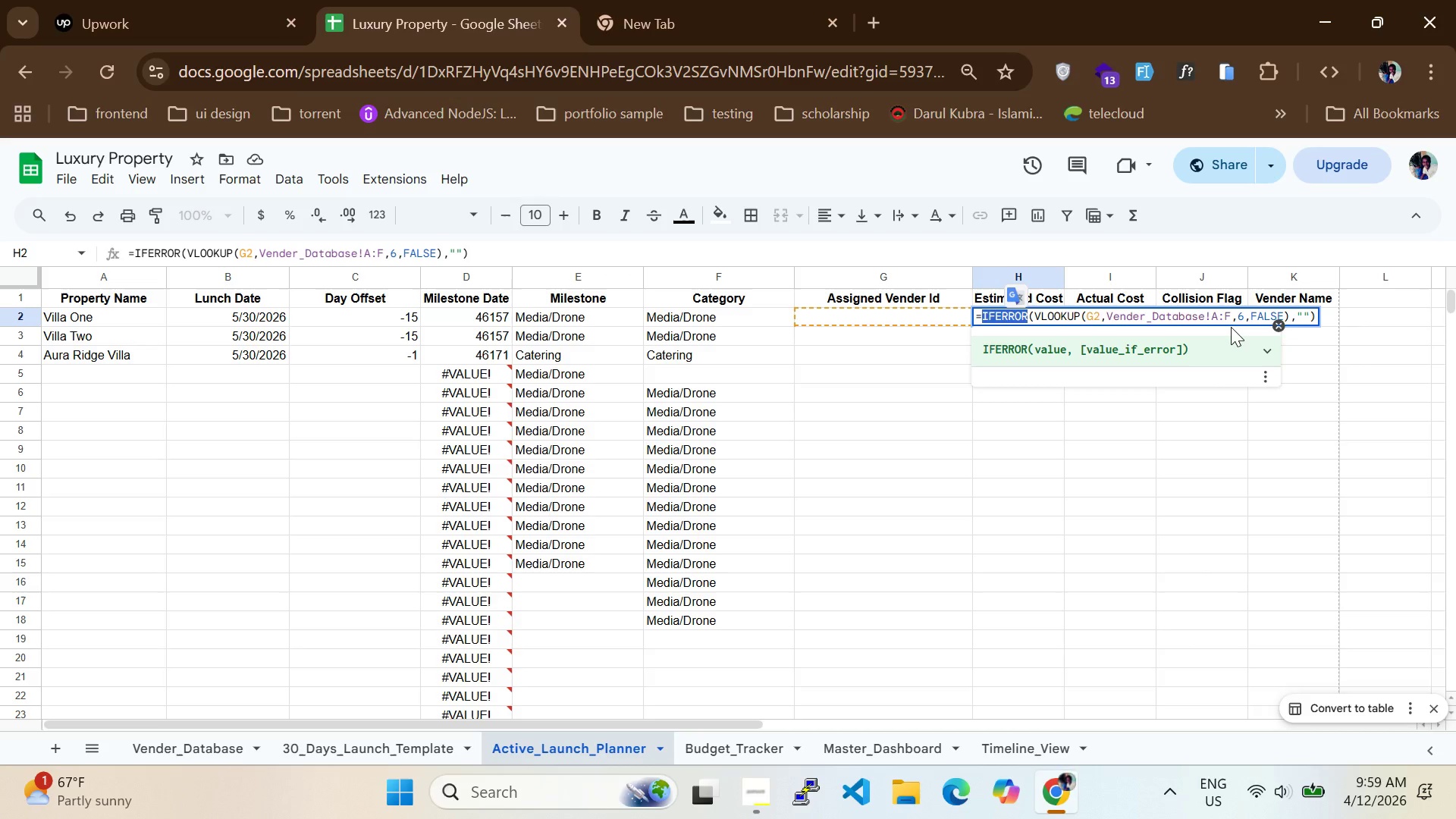 
wait(8.8)
 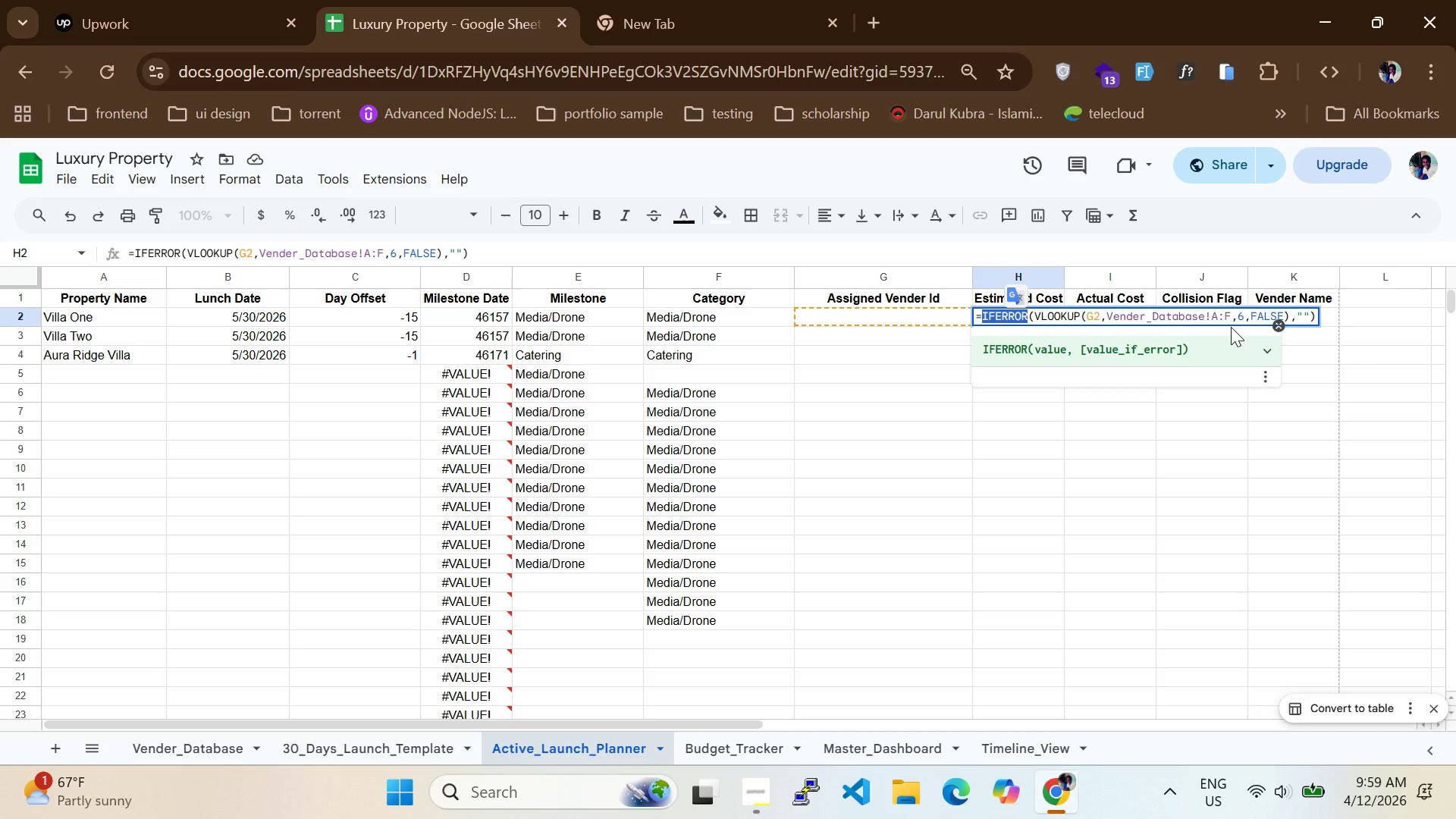 
hold_key(key=ArrowRight, duration=1.5)
 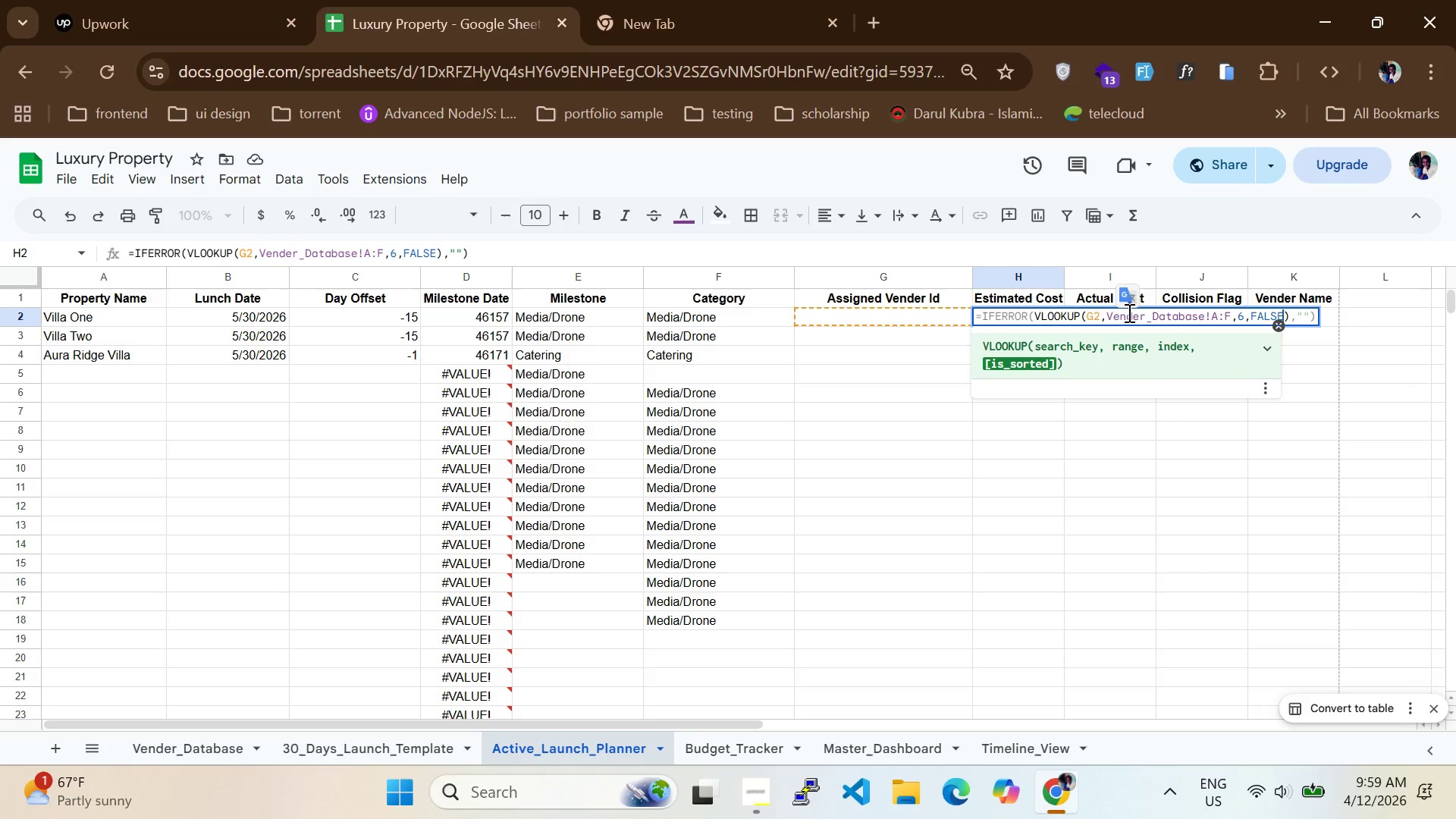 
key(ArrowRight)
 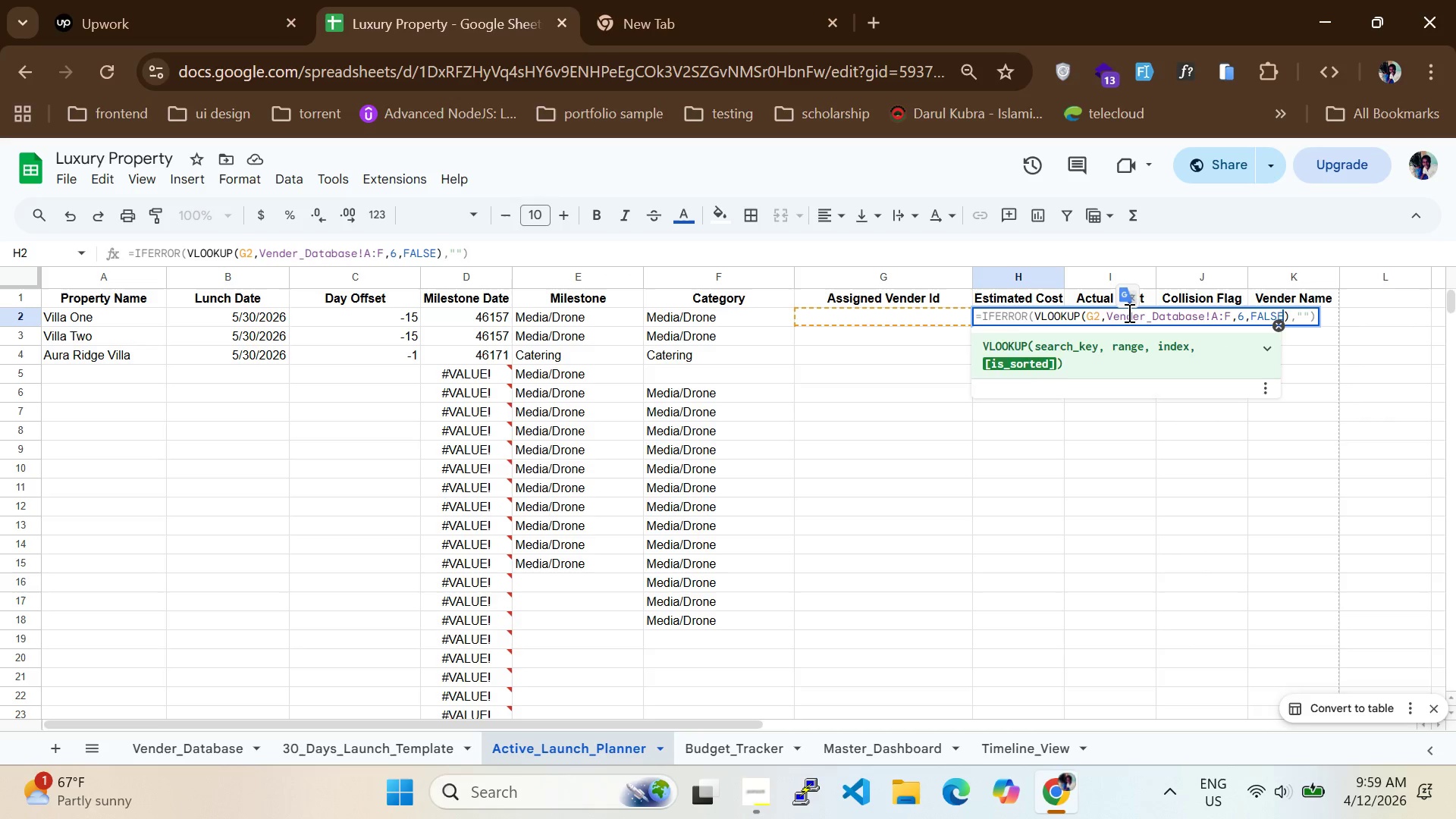 
key(ArrowRight)
 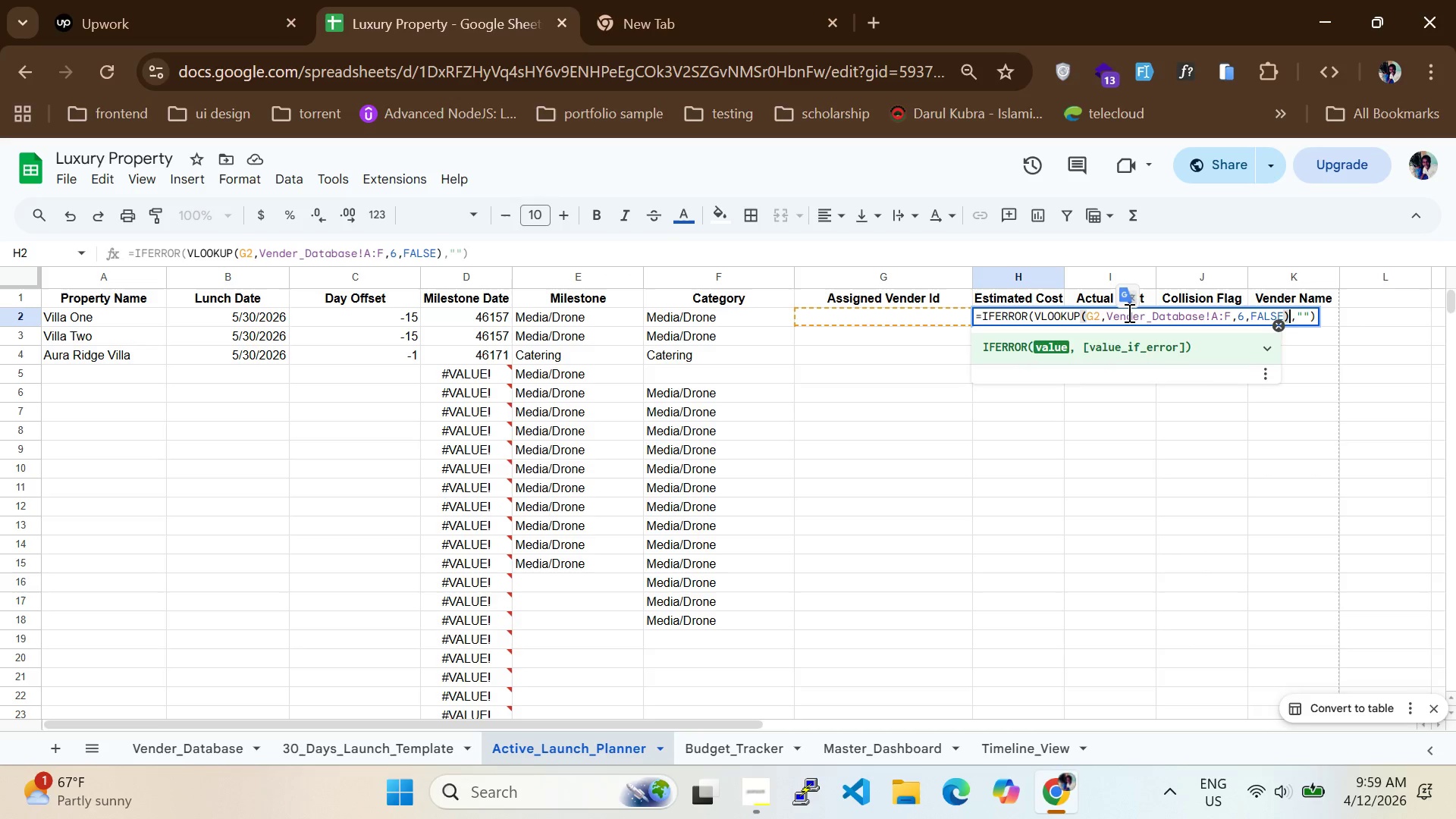 
key(ArrowRight)
 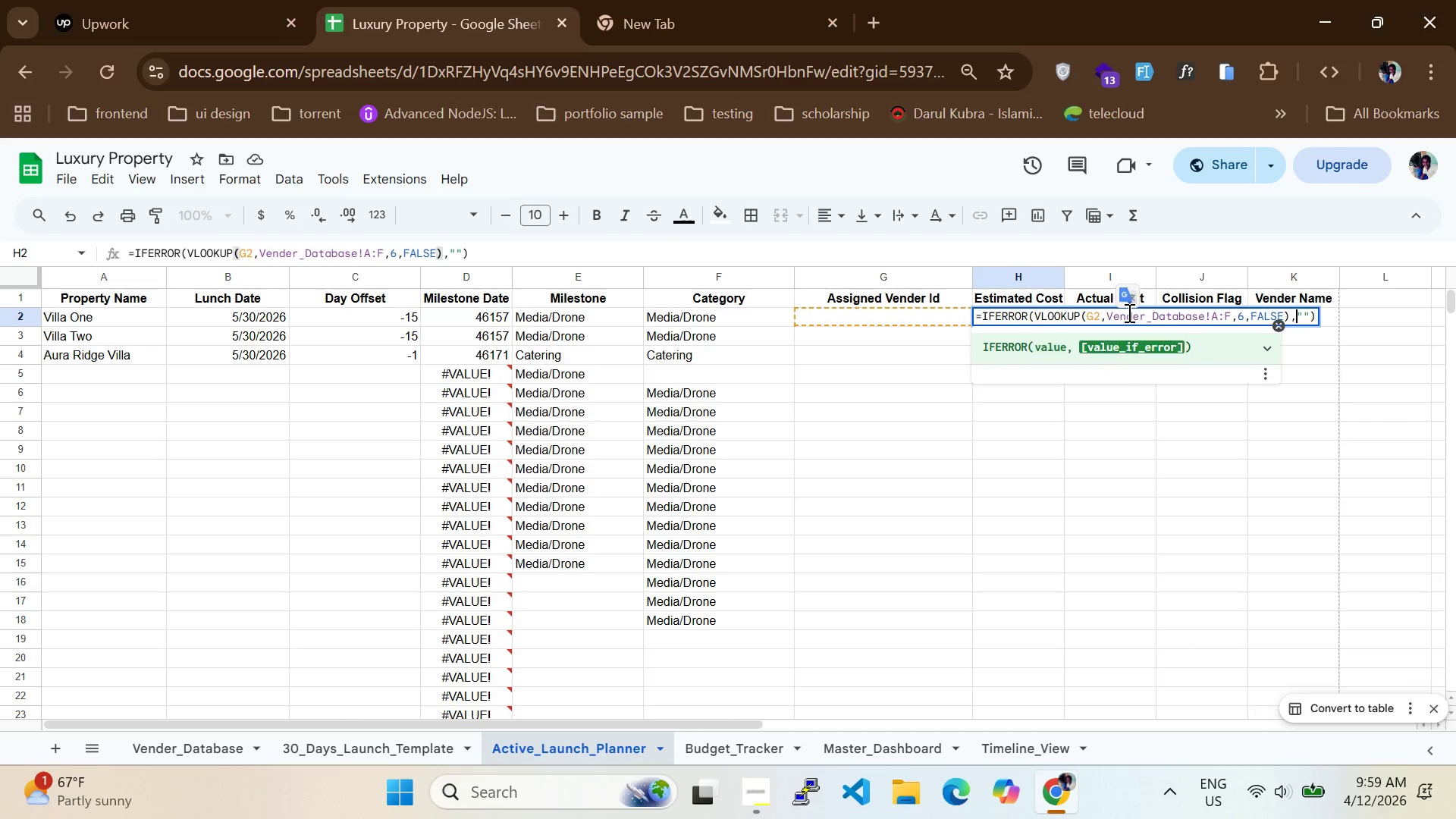 
key(ArrowRight)
 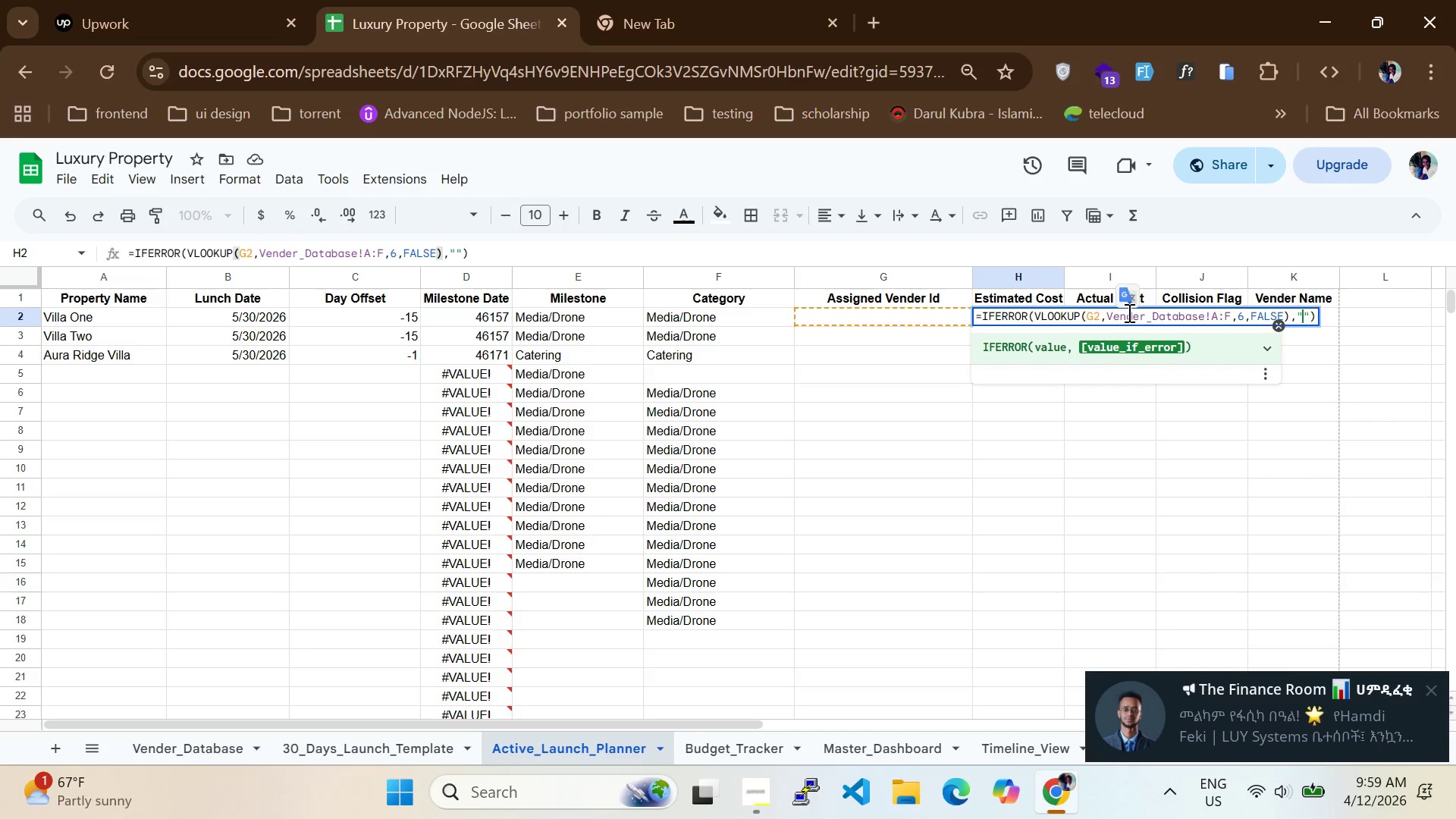 
key(ArrowRight)
 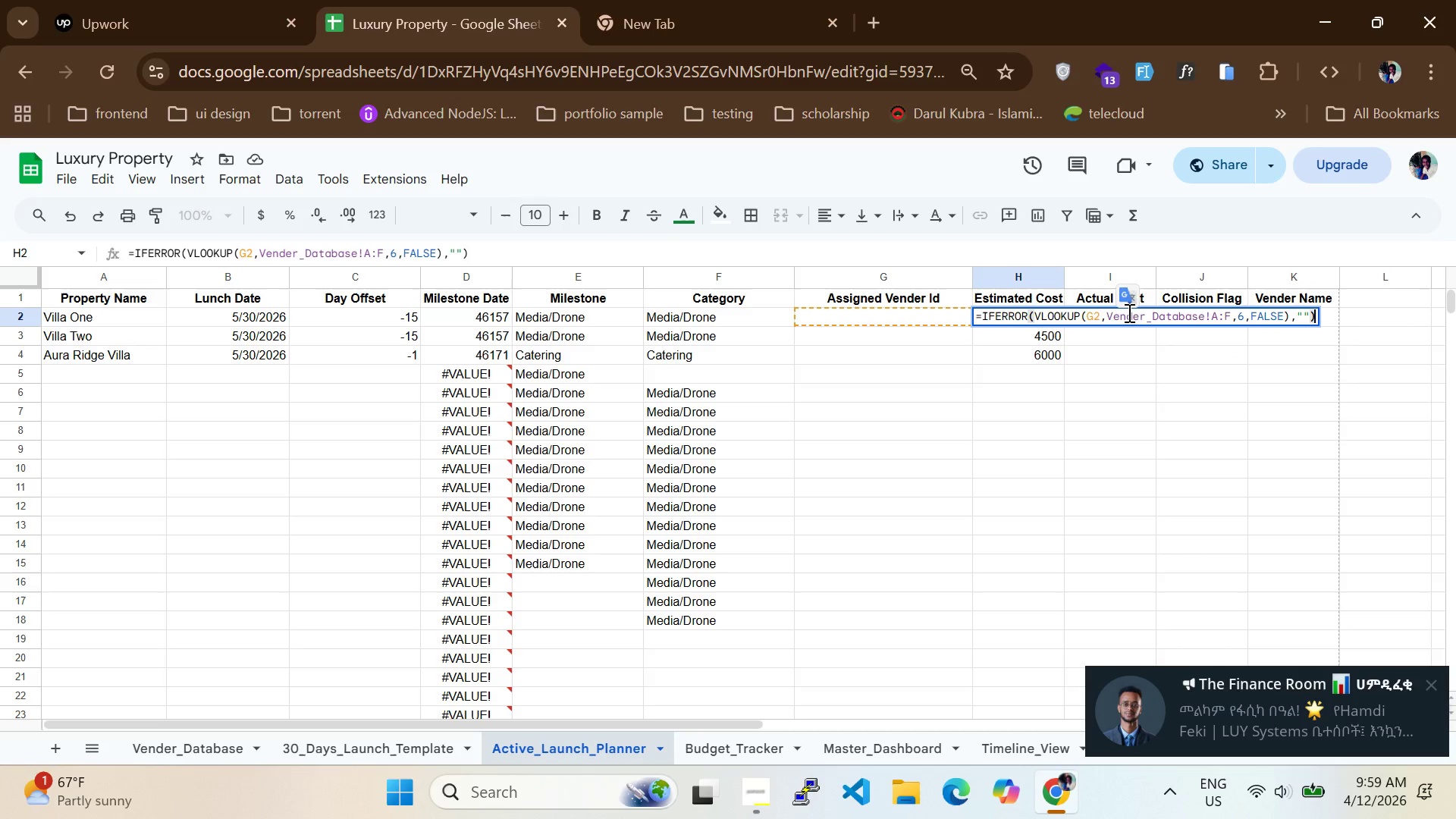 
key(ArrowRight)
 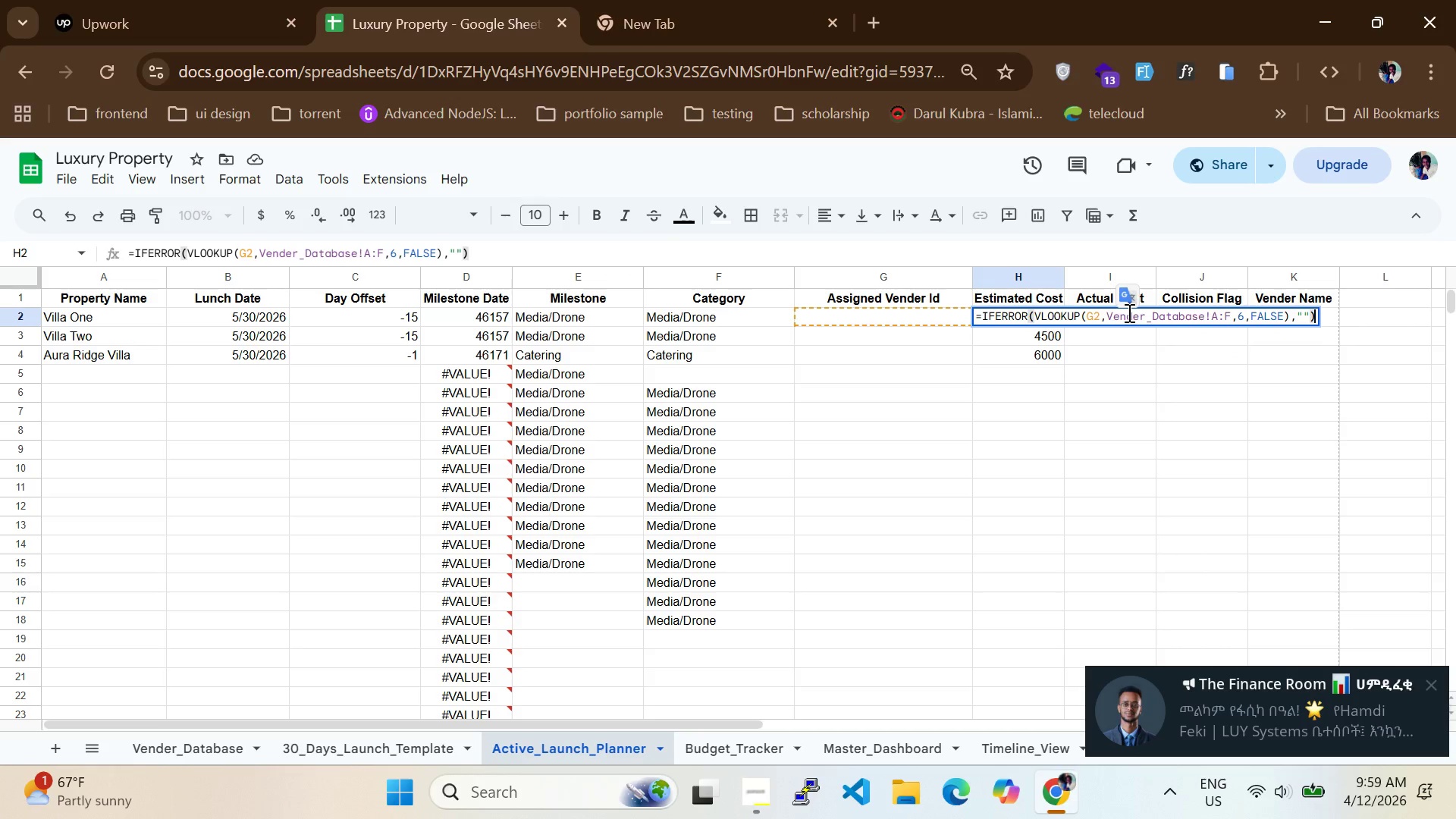 
key(Backspace)
 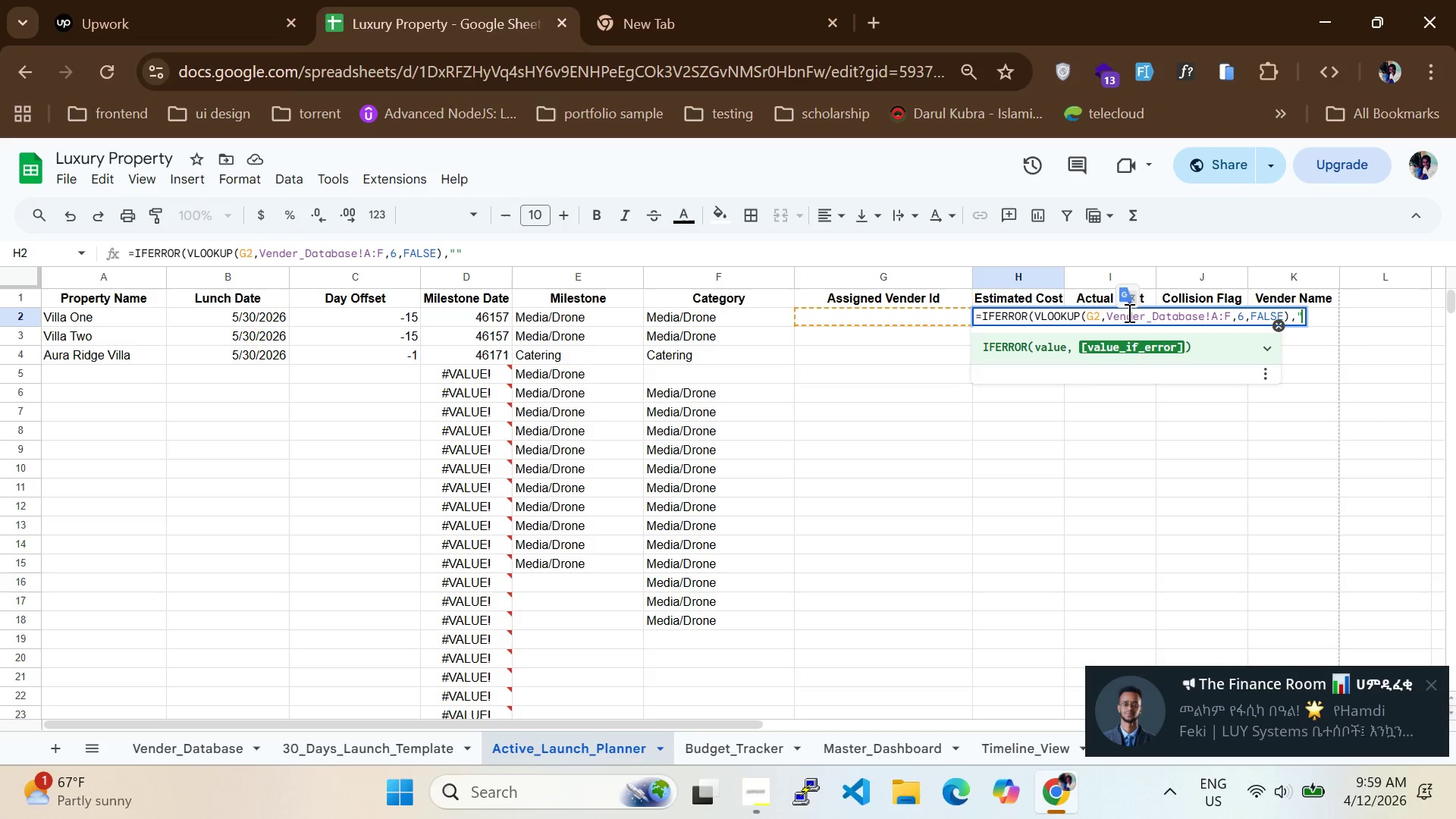 
key(Backspace)
 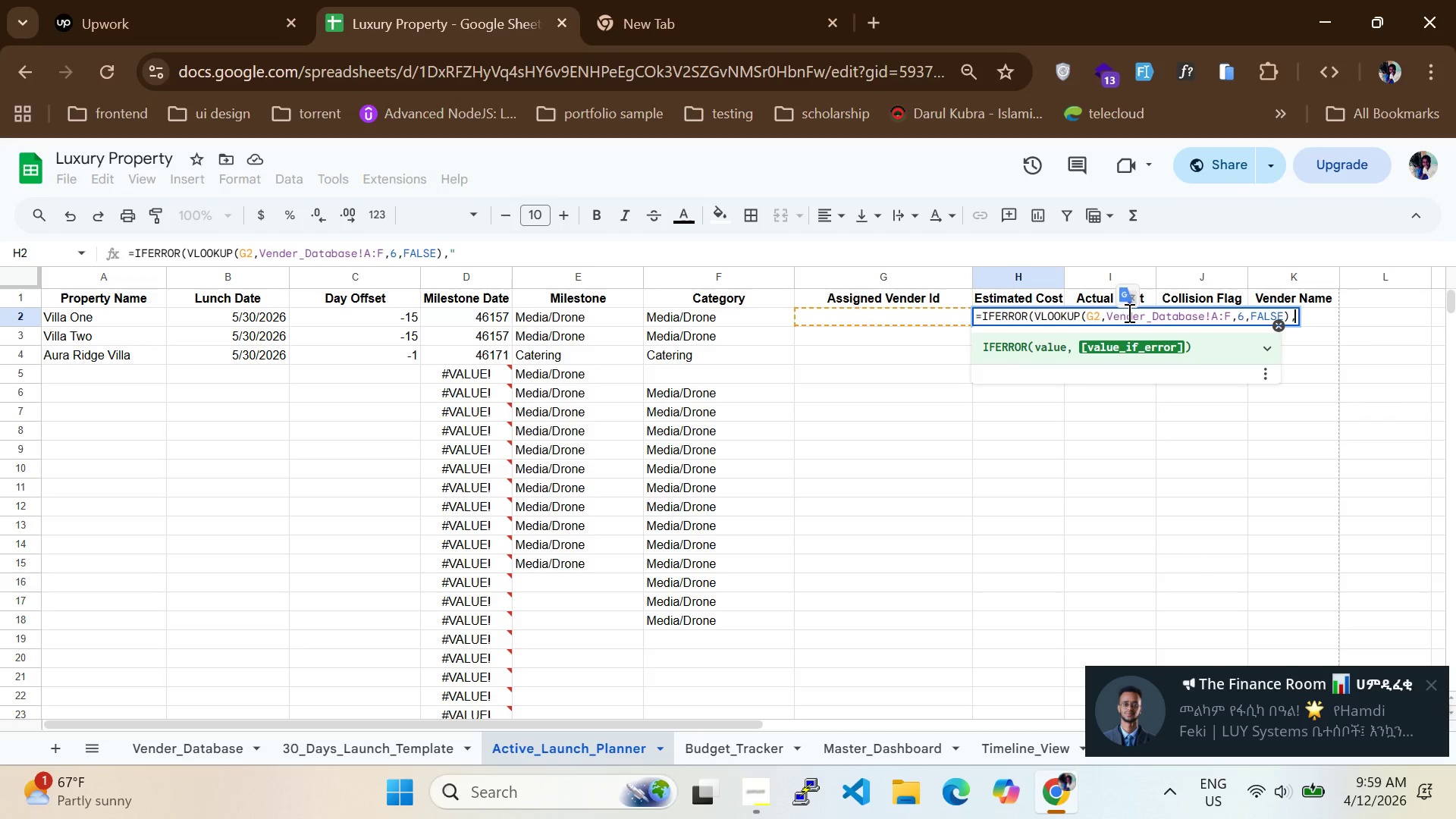 
key(Backspace)
 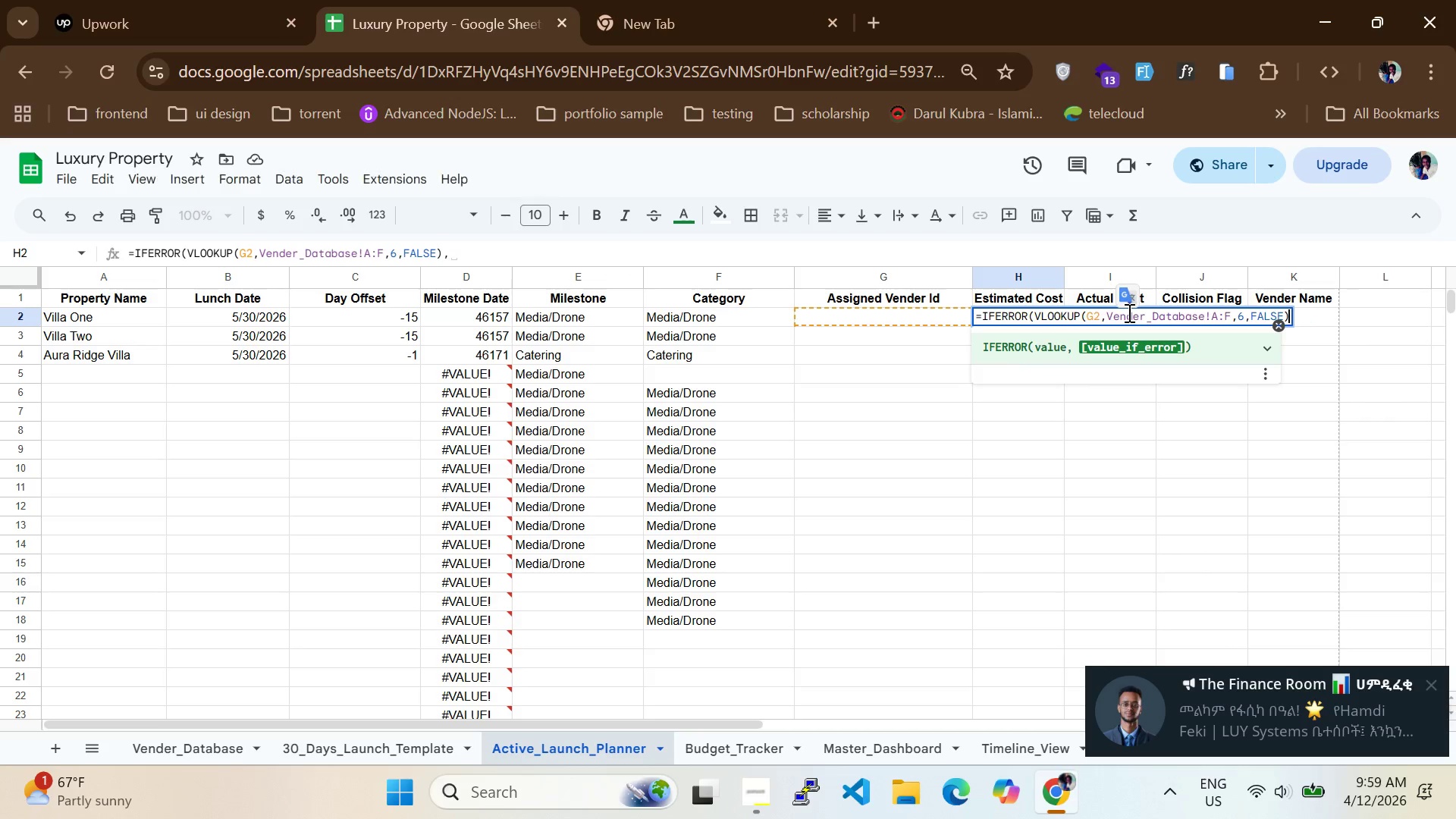 
key(Backspace)
 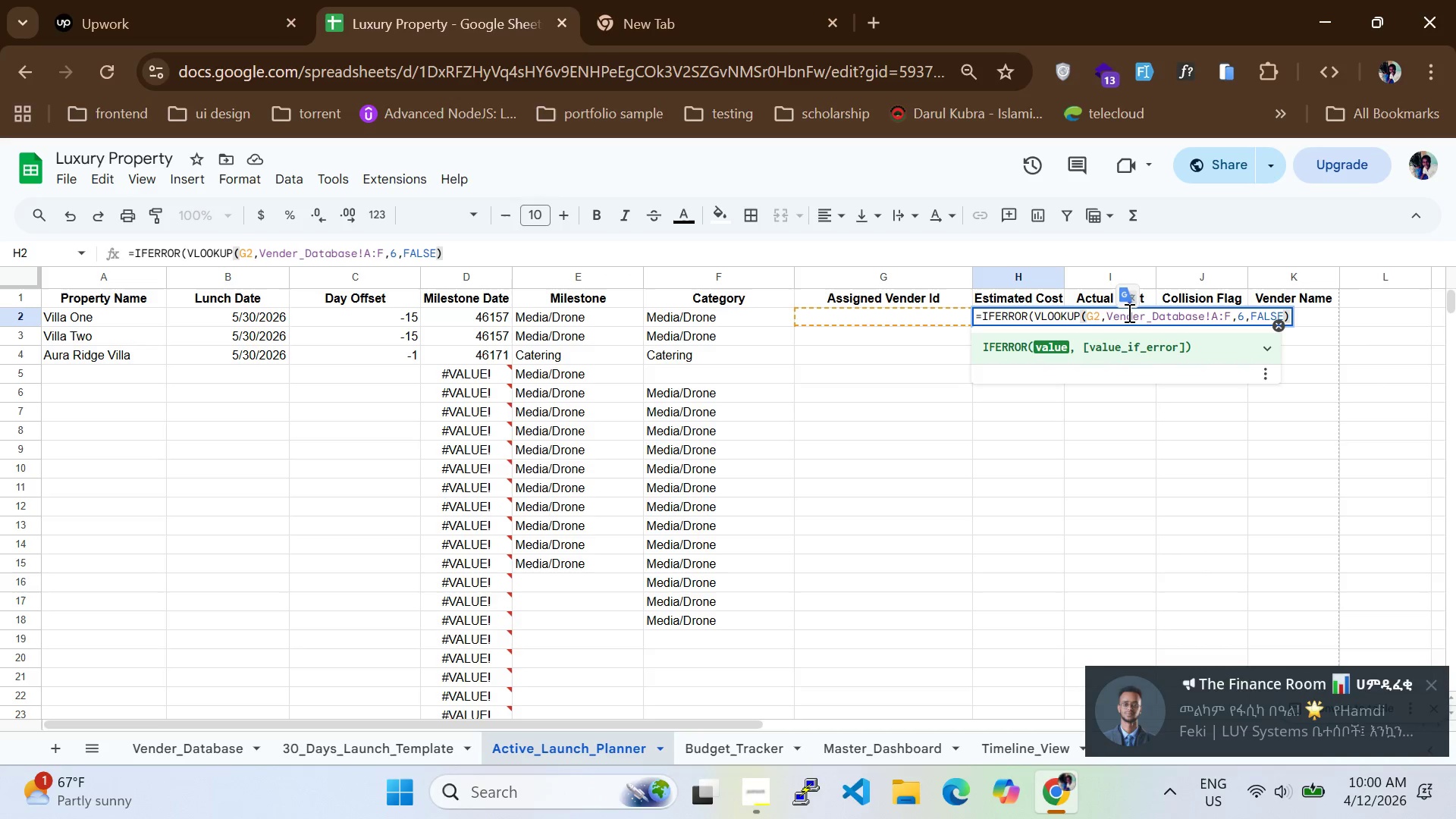 
hold_key(key=ArrowLeft, duration=0.73)
 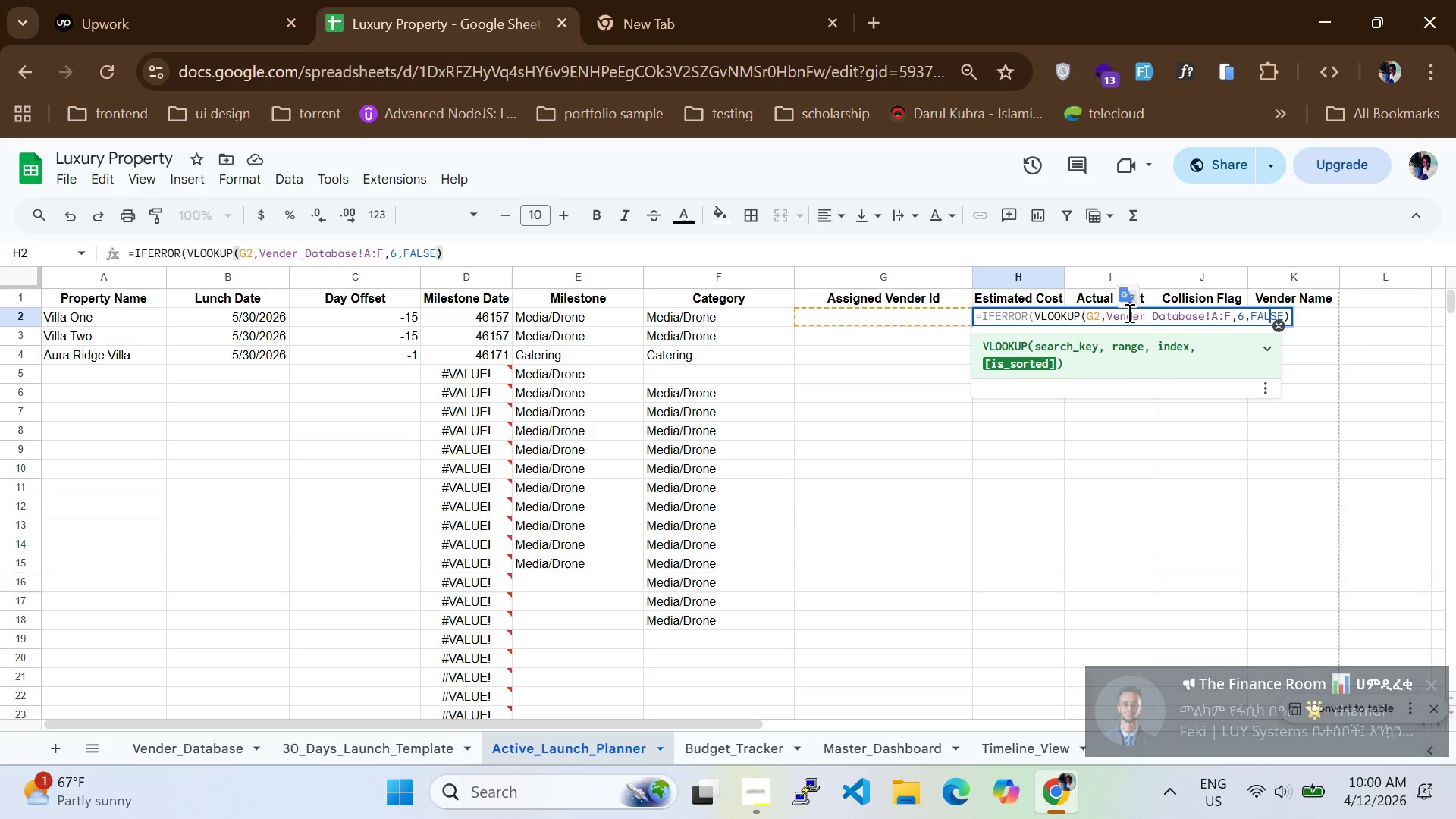 
hold_key(key=ArrowLeft, duration=1.5)
 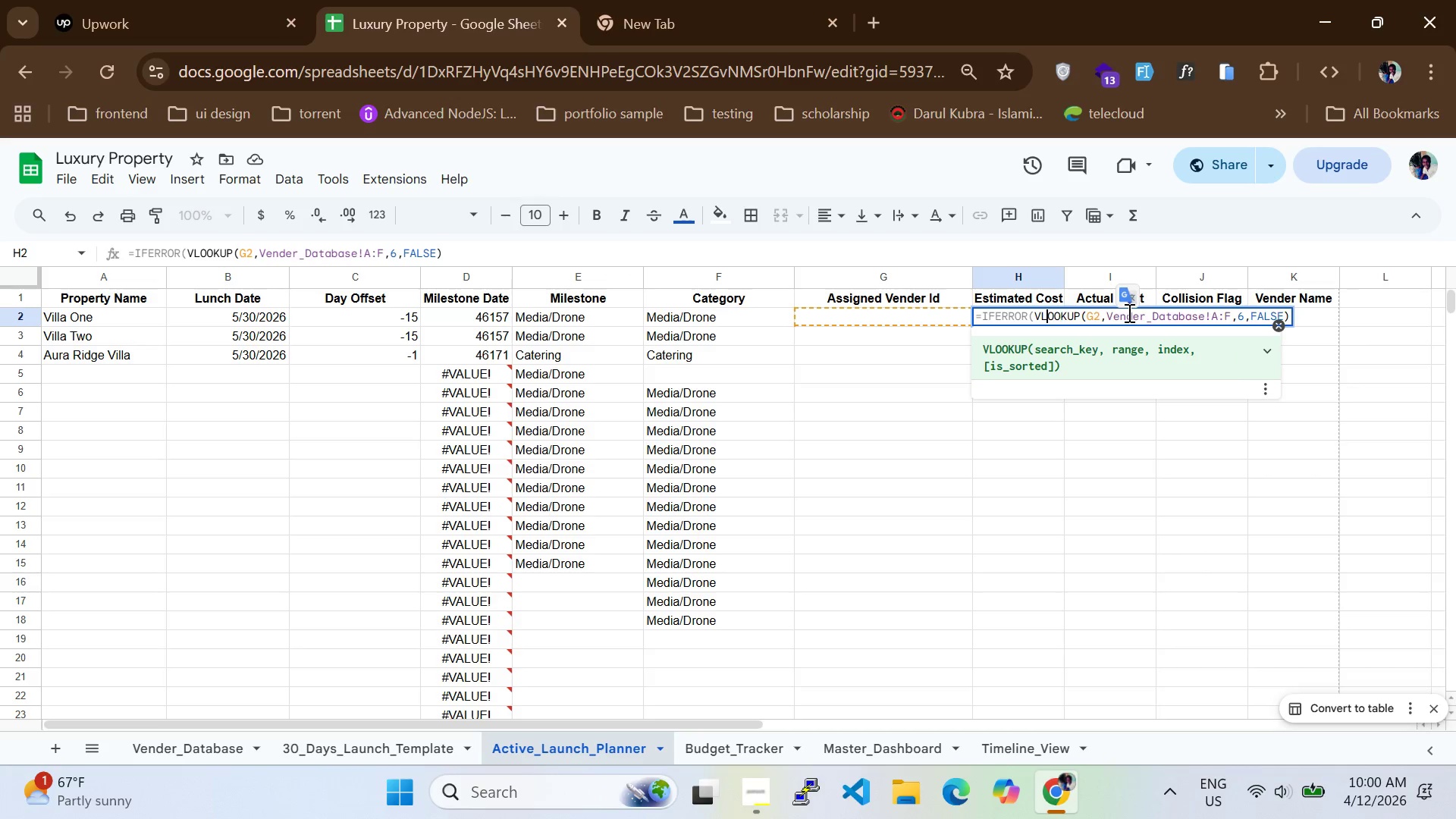 
hold_key(key=ArrowLeft, duration=0.42)
 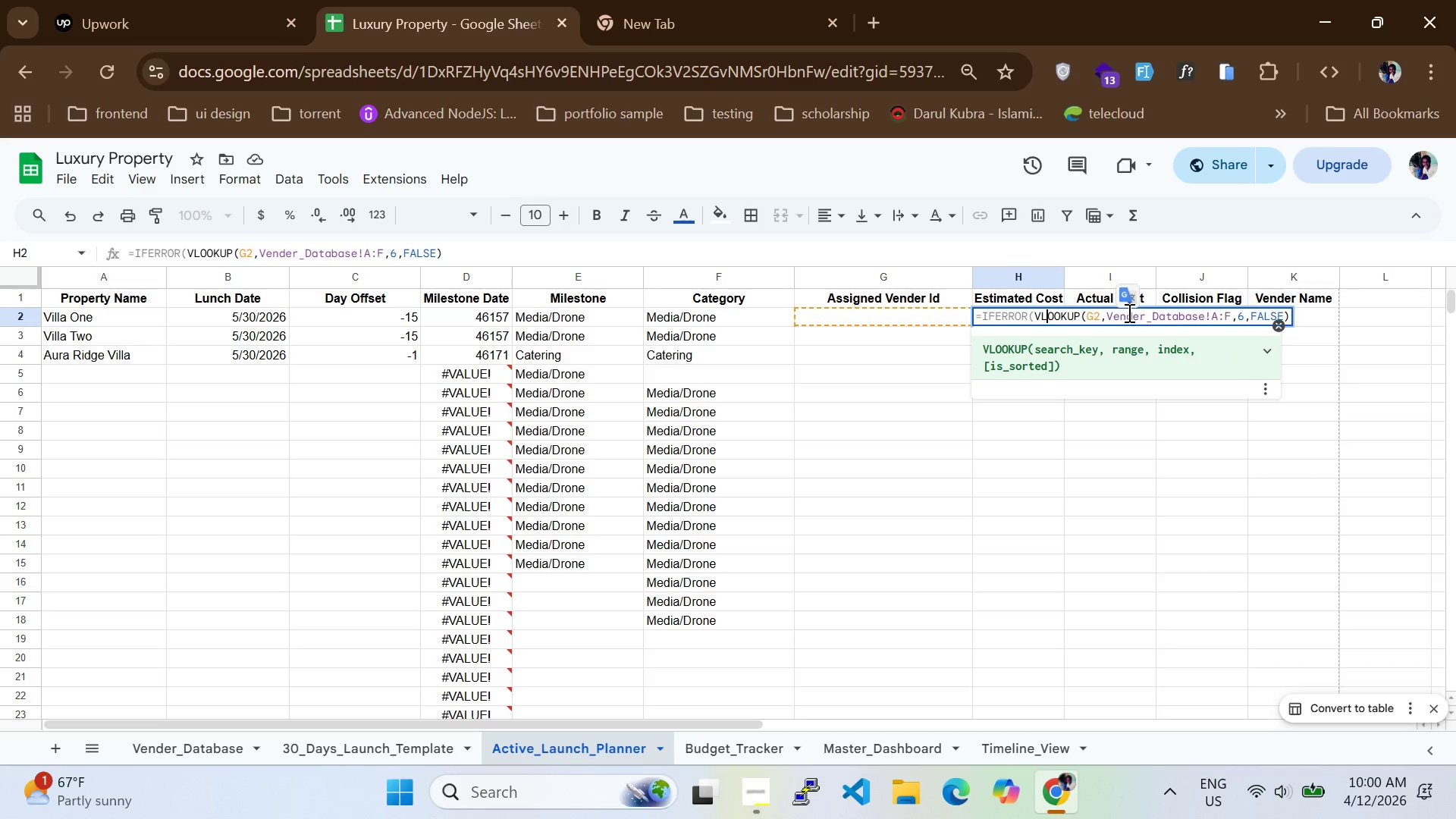 
key(ArrowLeft)
 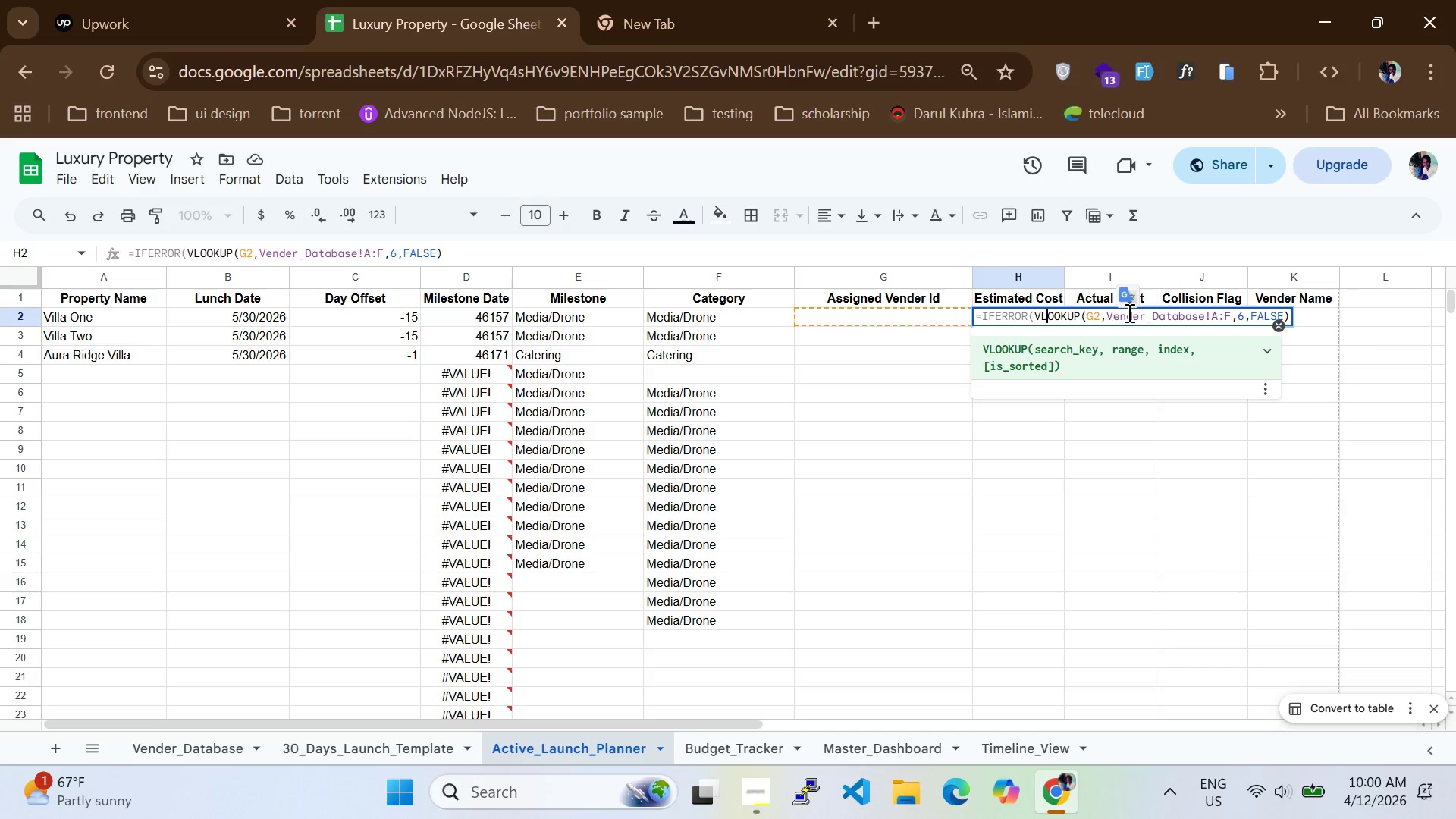 
key(ArrowLeft)
 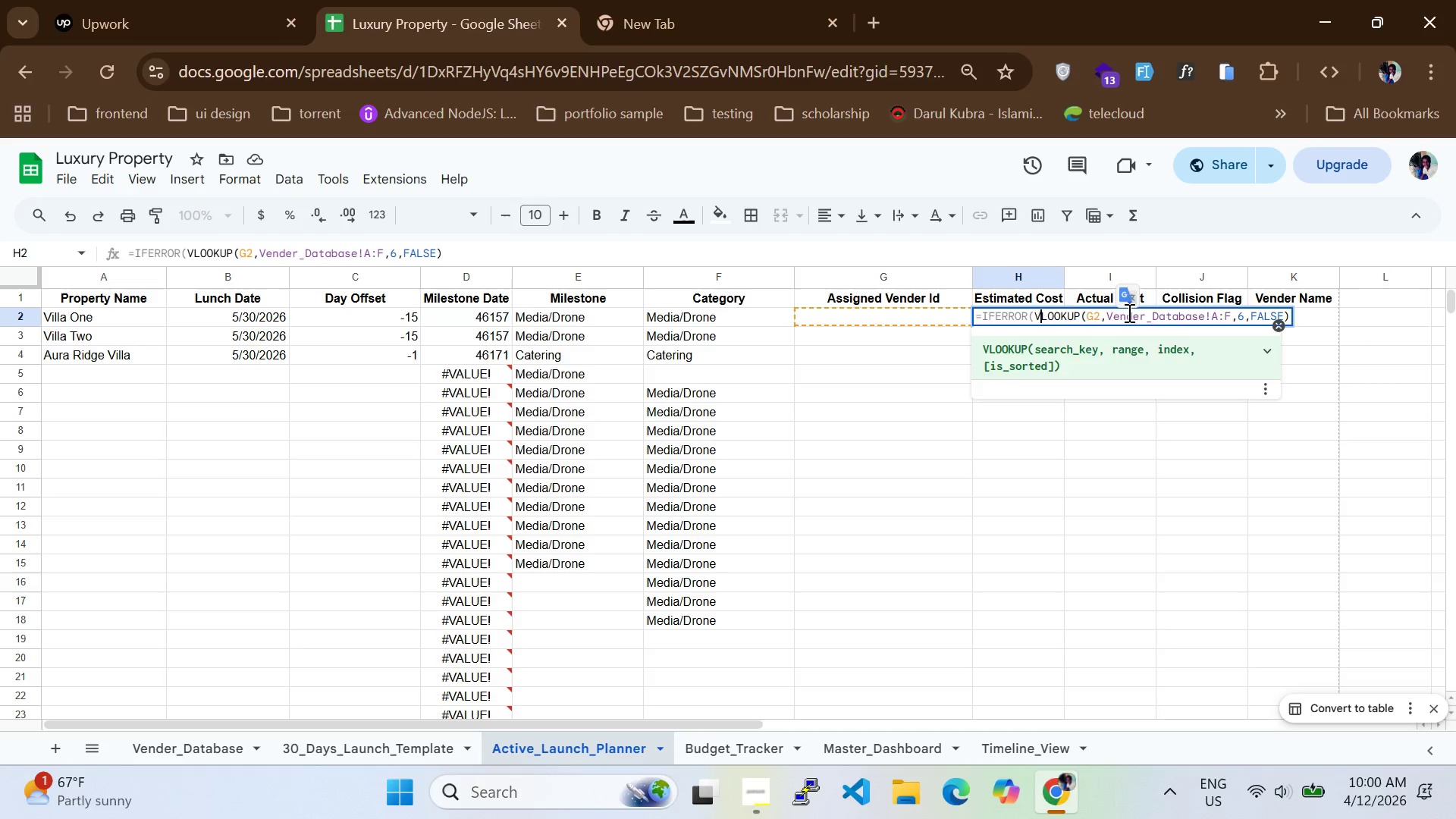 
key(ArrowLeft)
 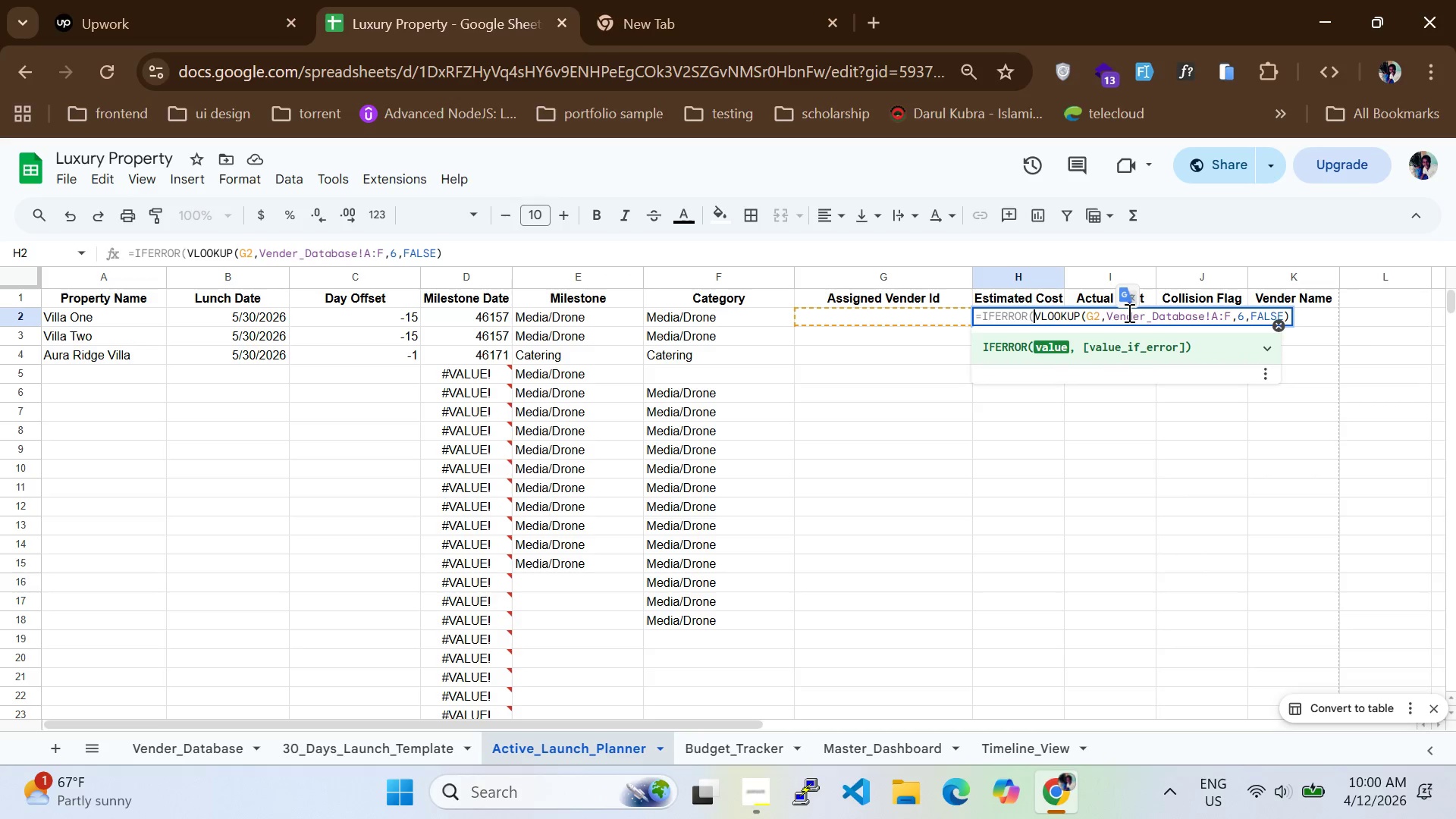 
key(ArrowLeft)
 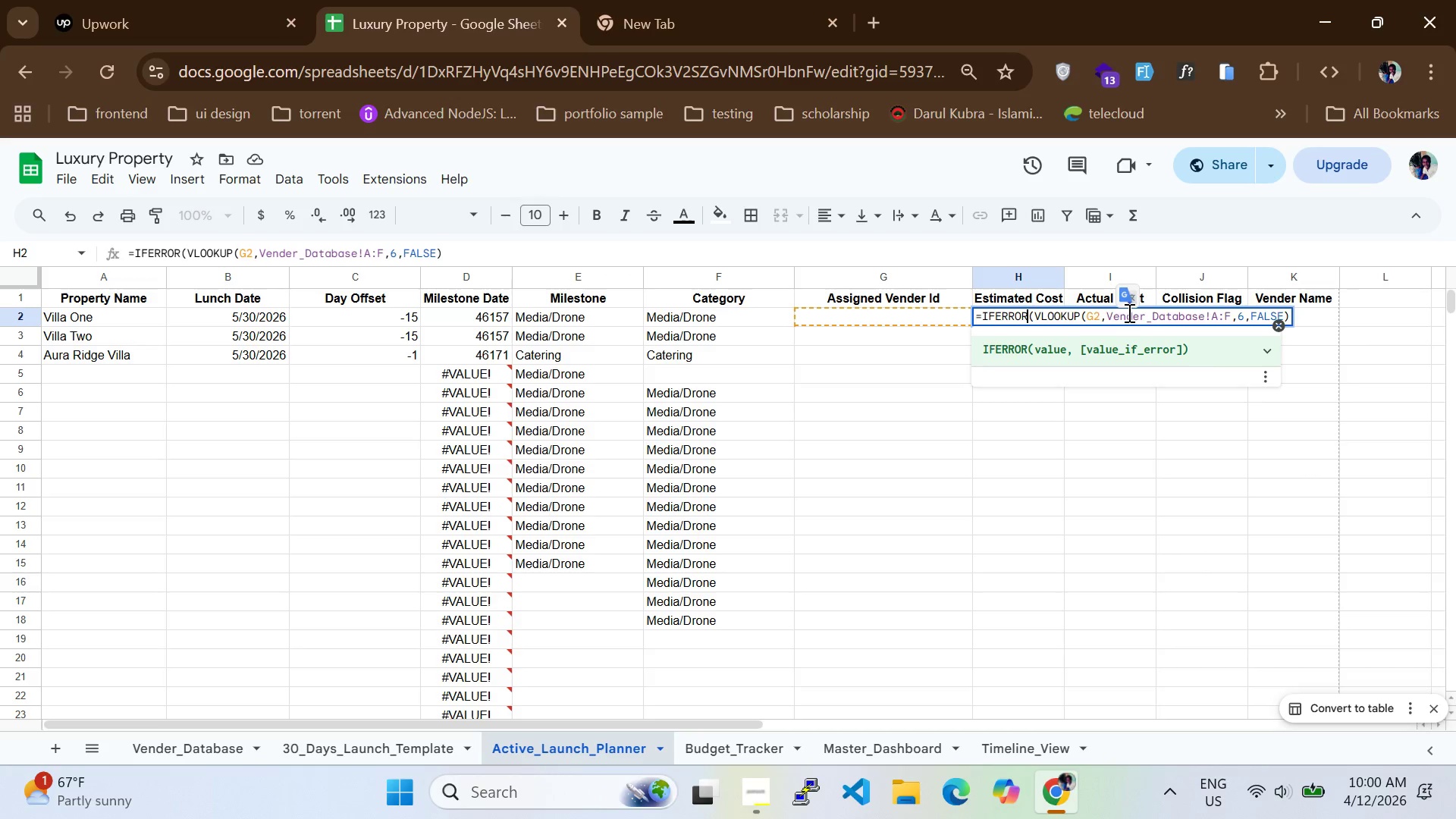 
key(ArrowRight)
 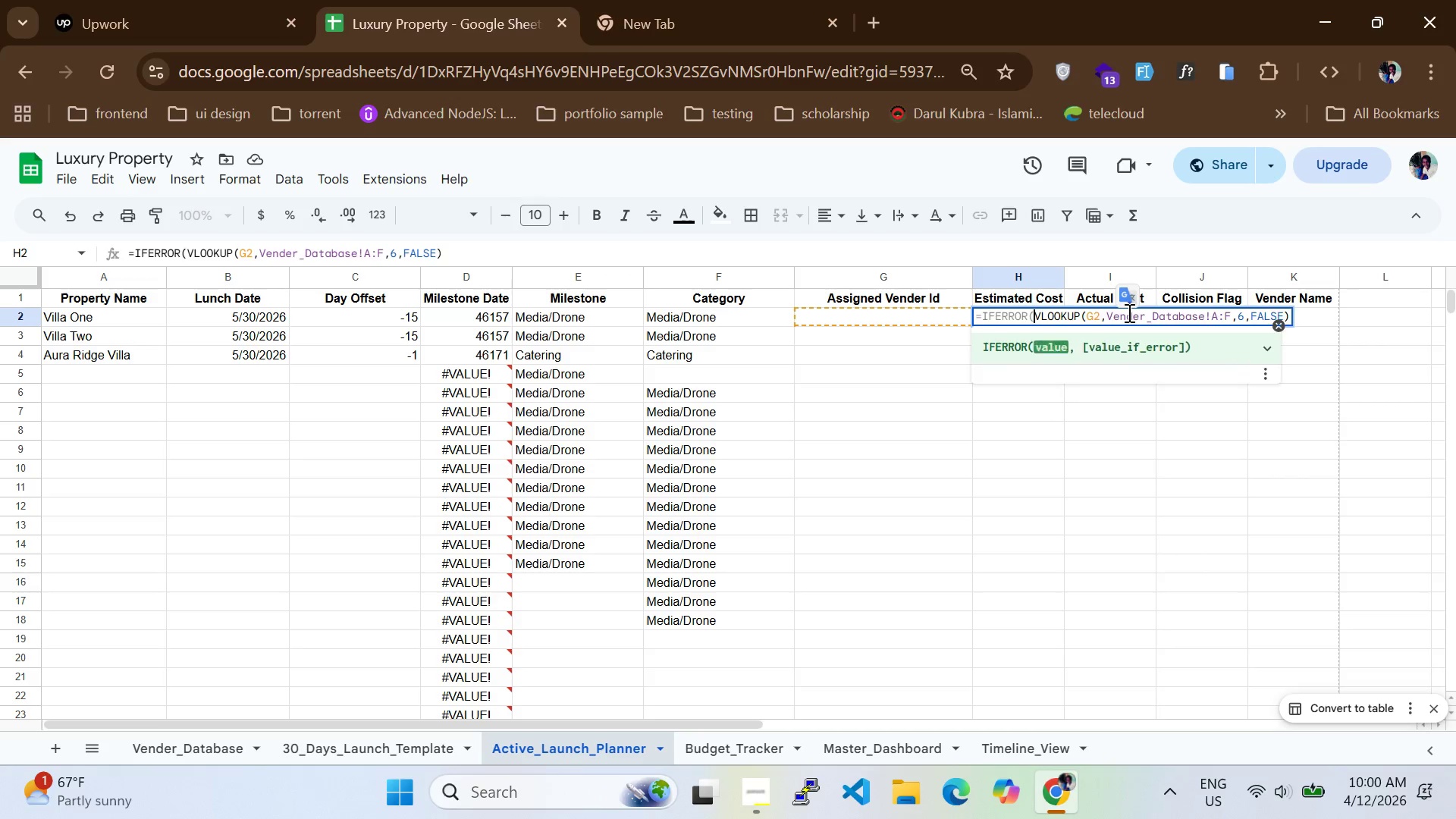 
key(Backspace)
 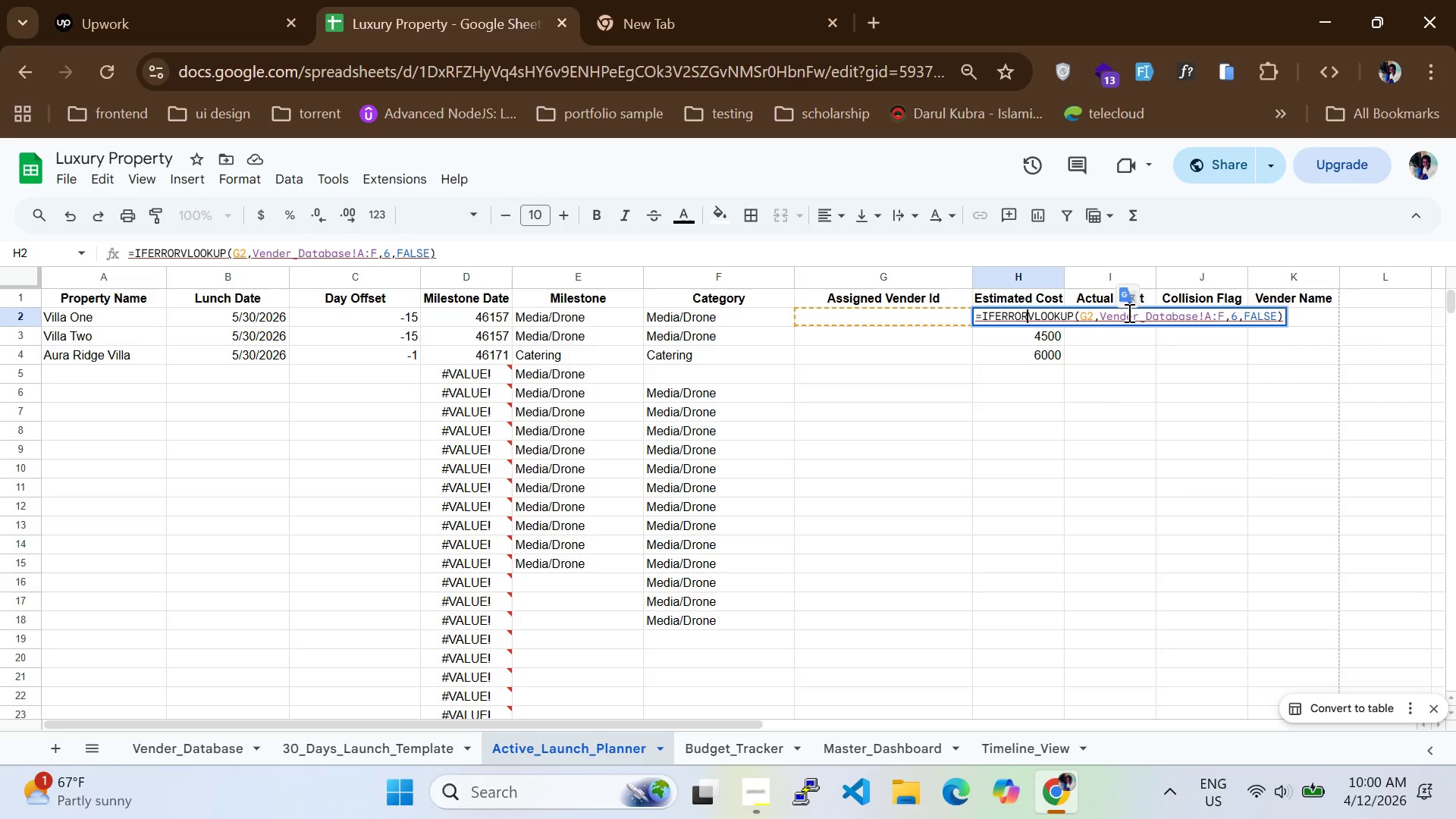 
key(Backspace)
 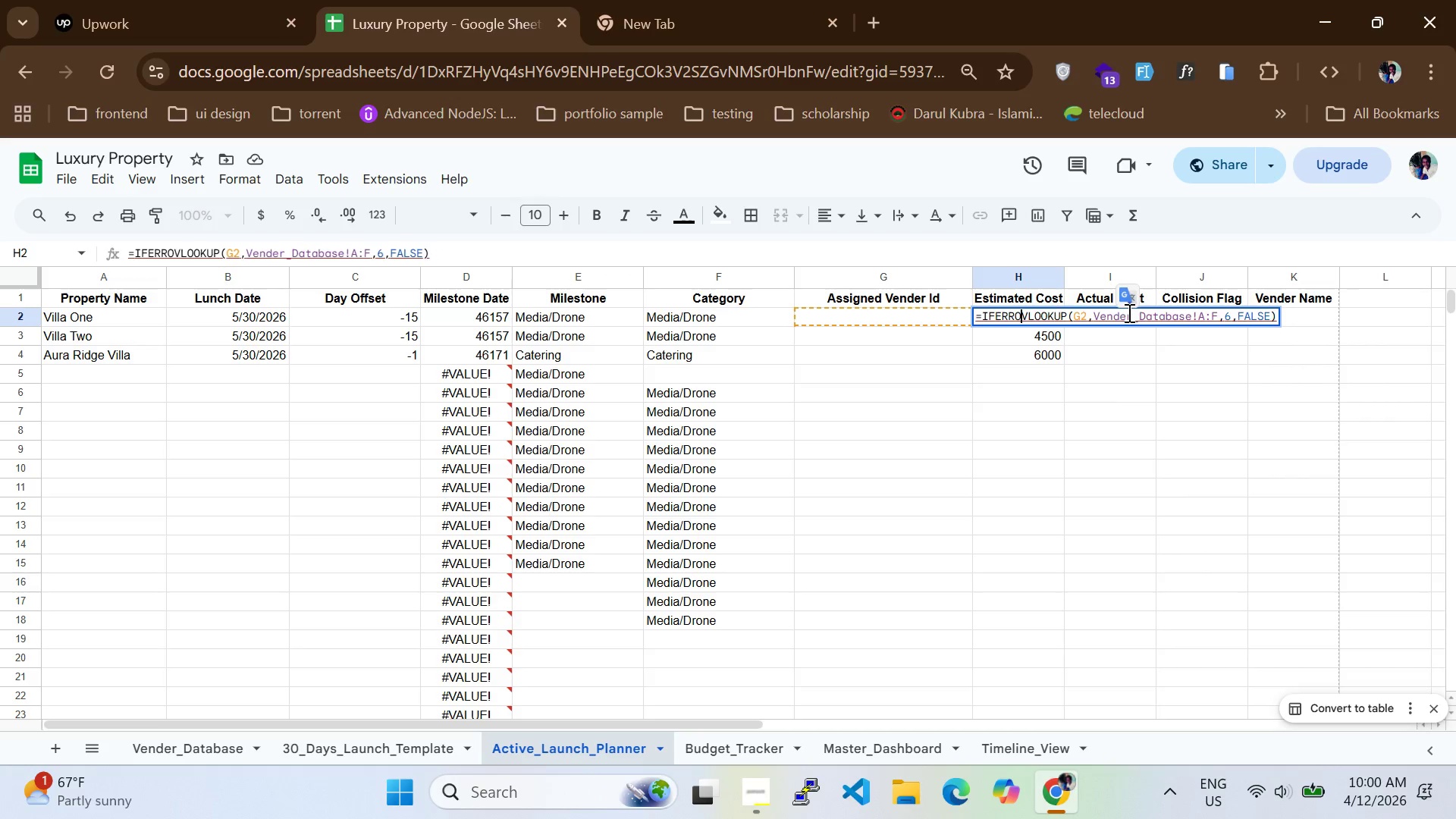 
key(Backspace)
 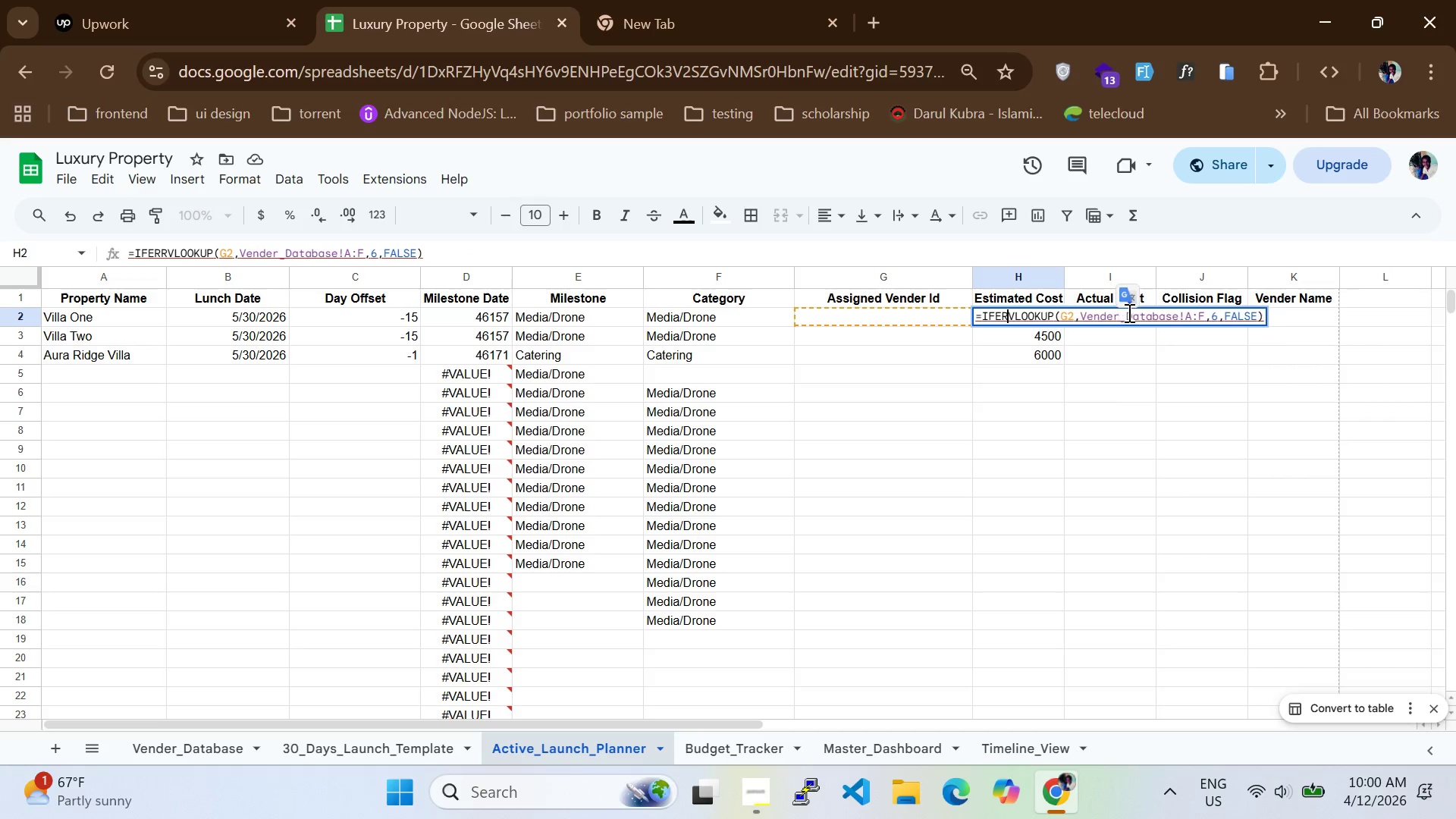 
key(Backspace)
 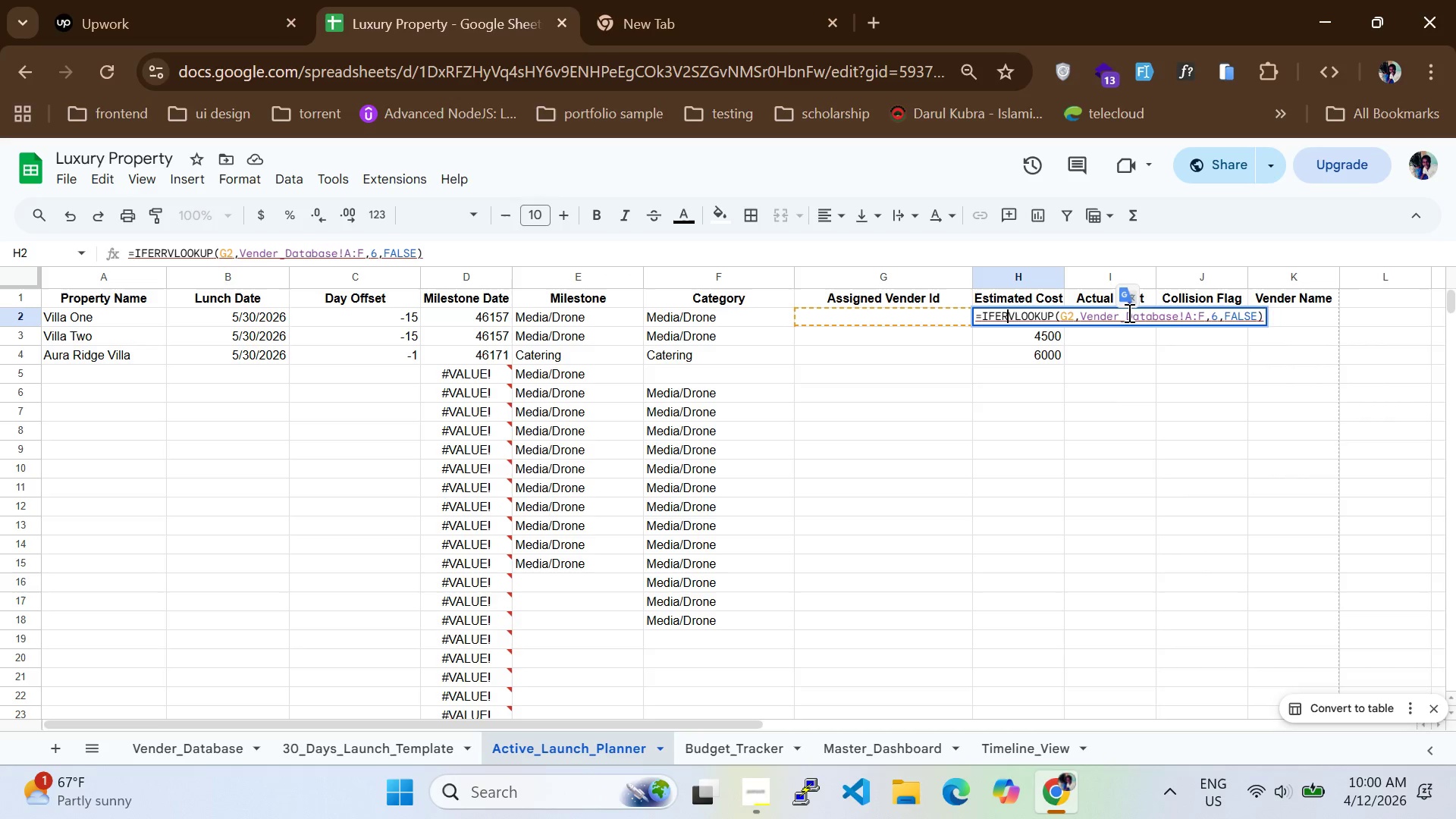 
key(Backspace)
 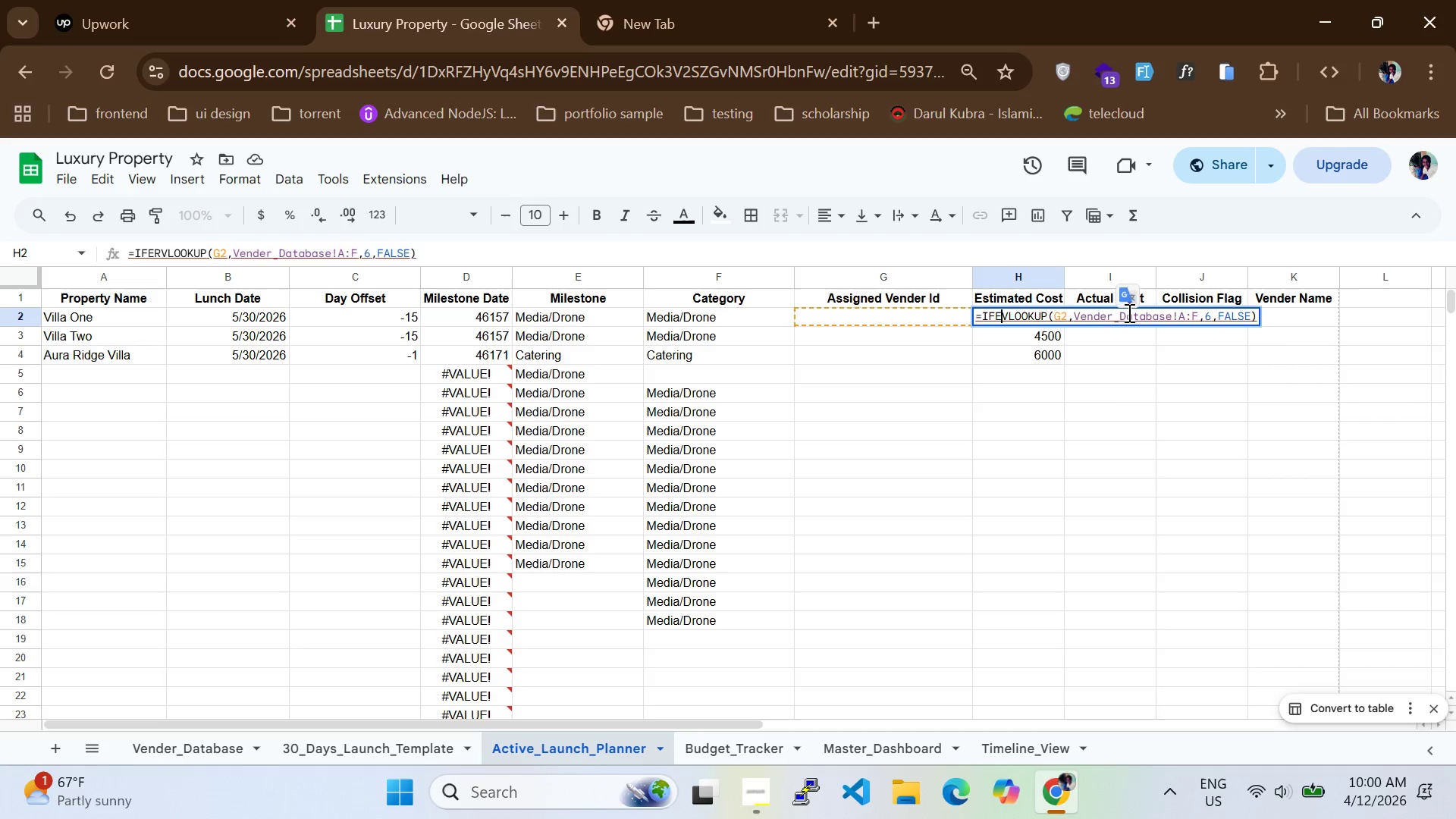 
key(Backspace)
 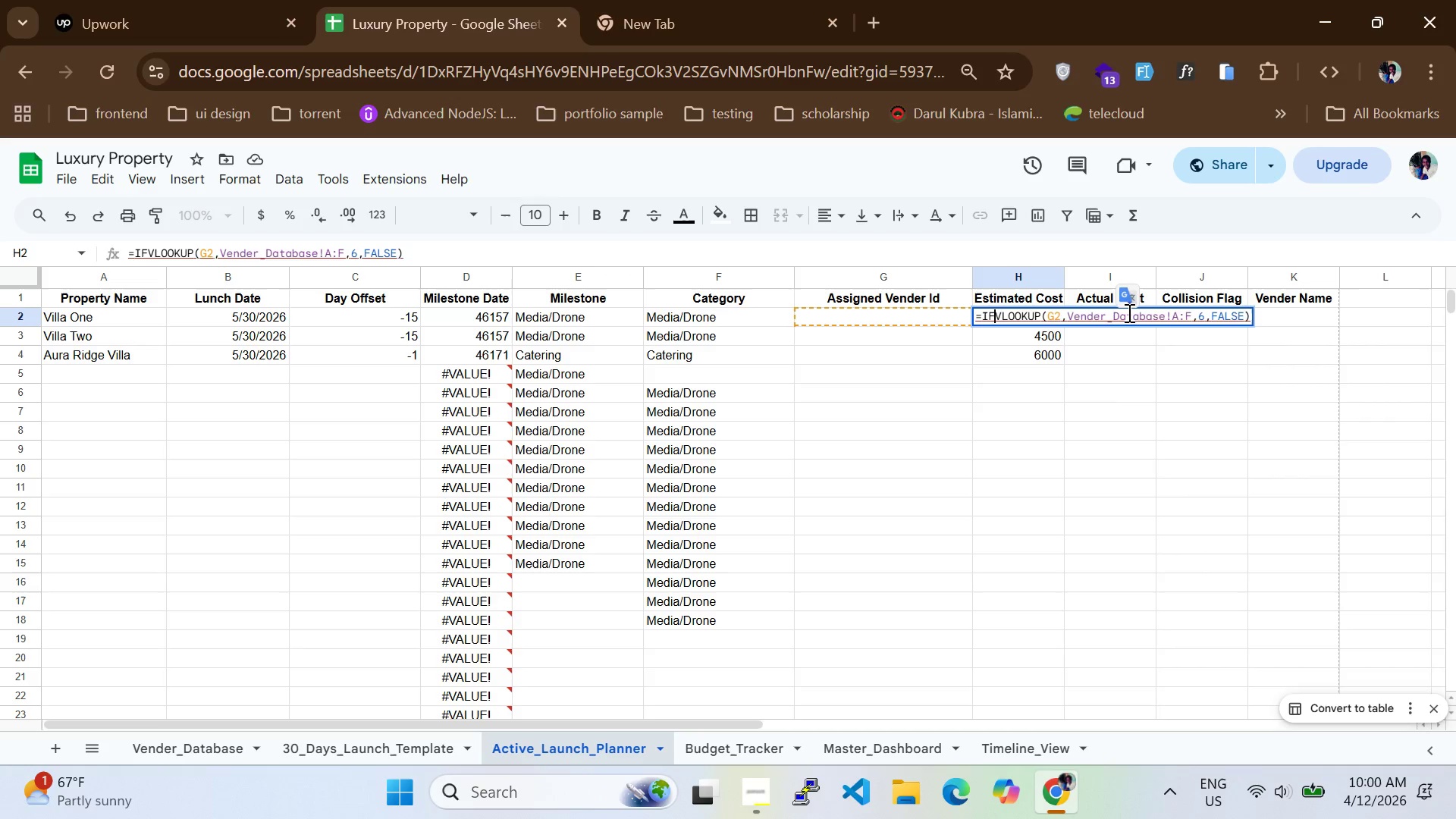 
key(Backspace)
 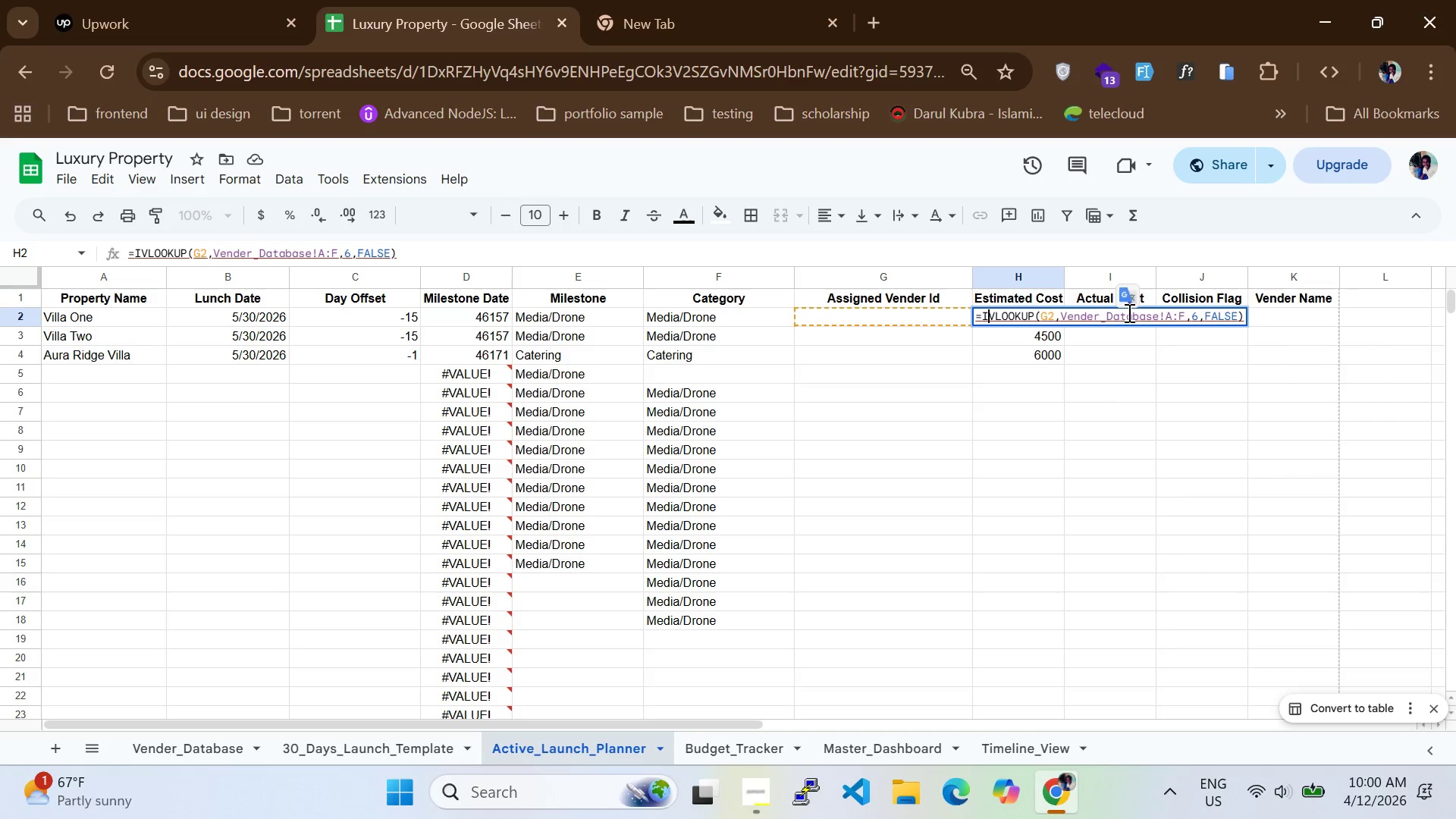 
key(Backspace)
 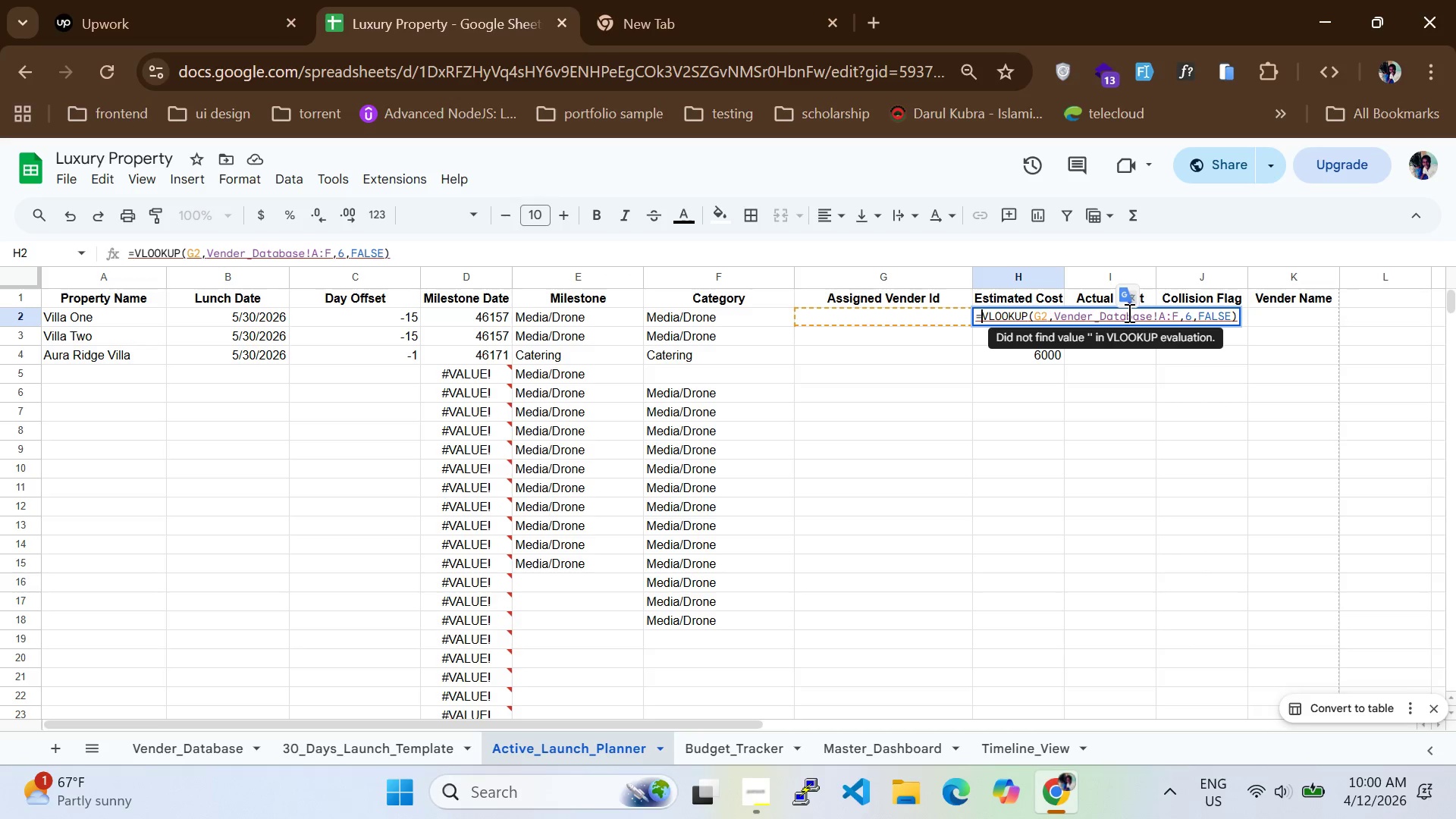 
wait(14.62)
 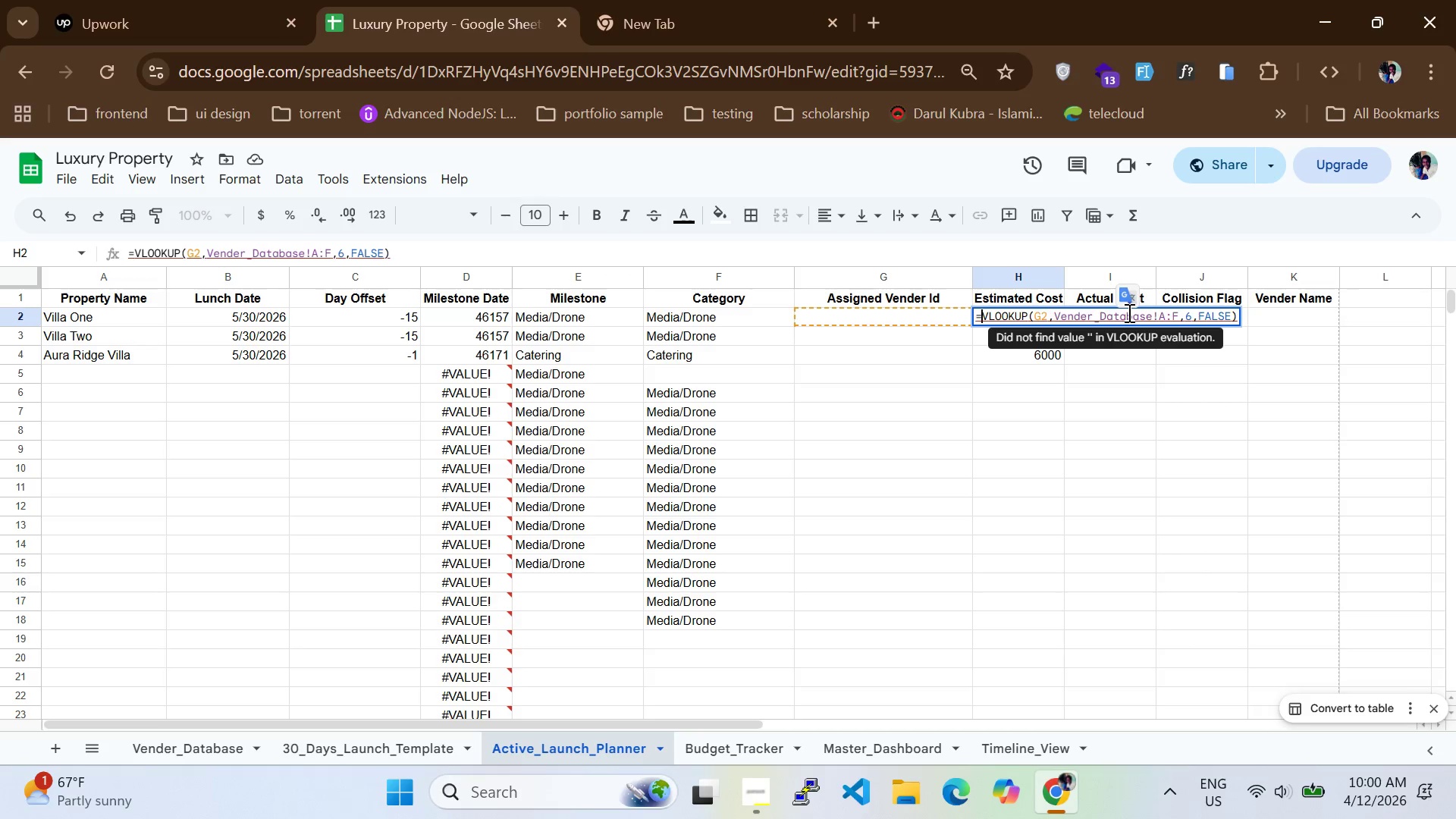 
key(Enter)
 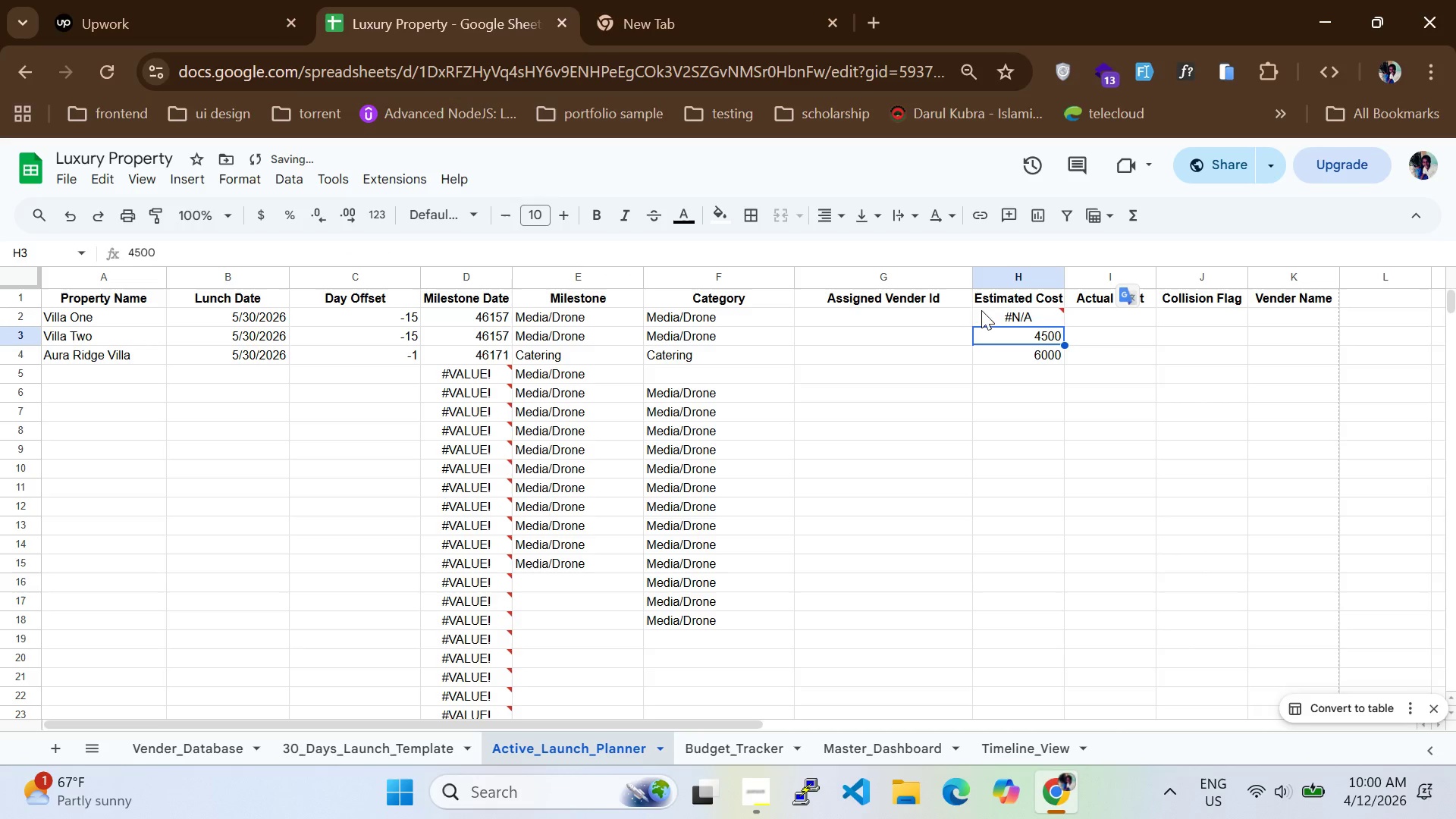 
double_click([986, 317])
 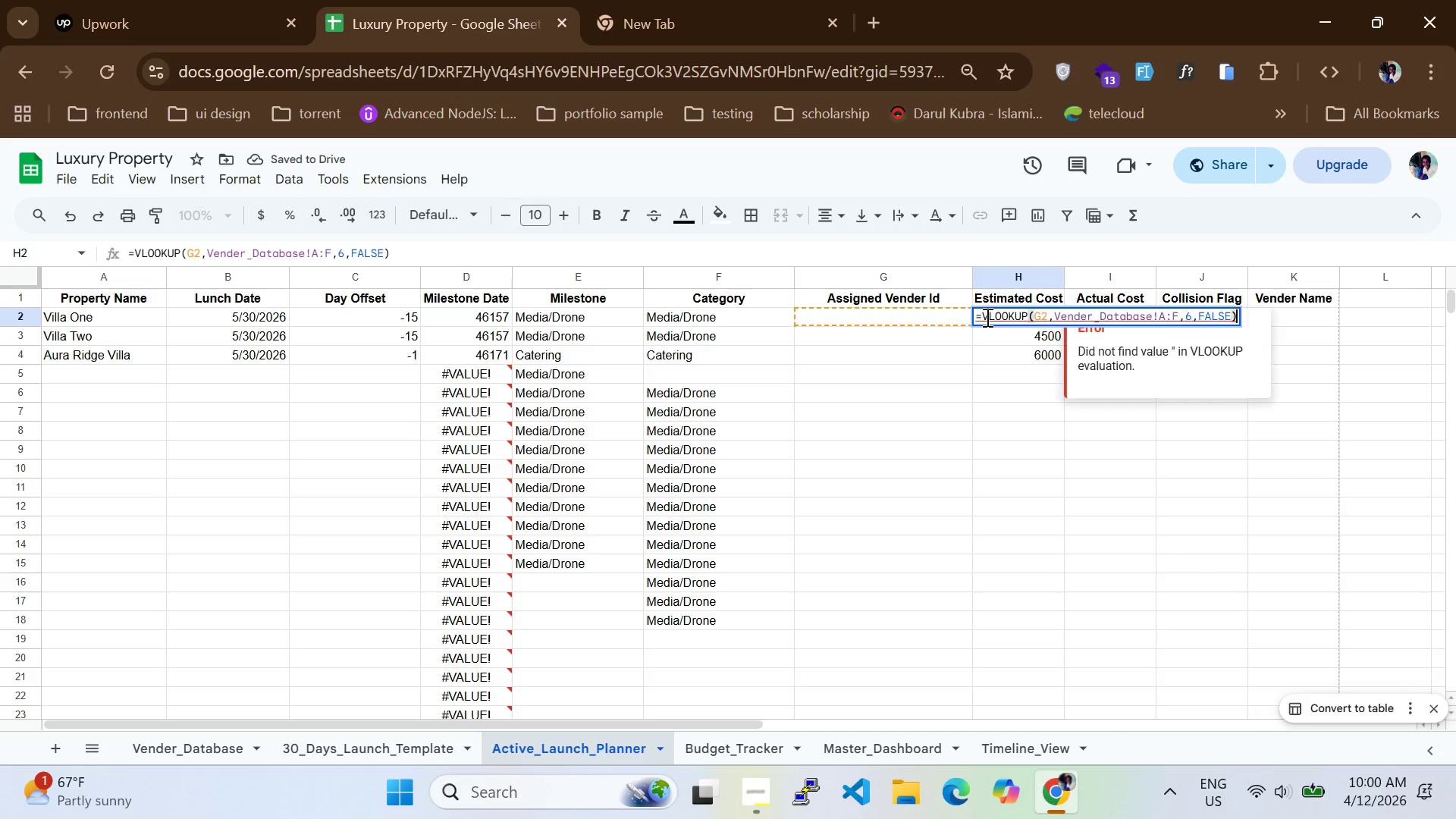 
triple_click([986, 317])
 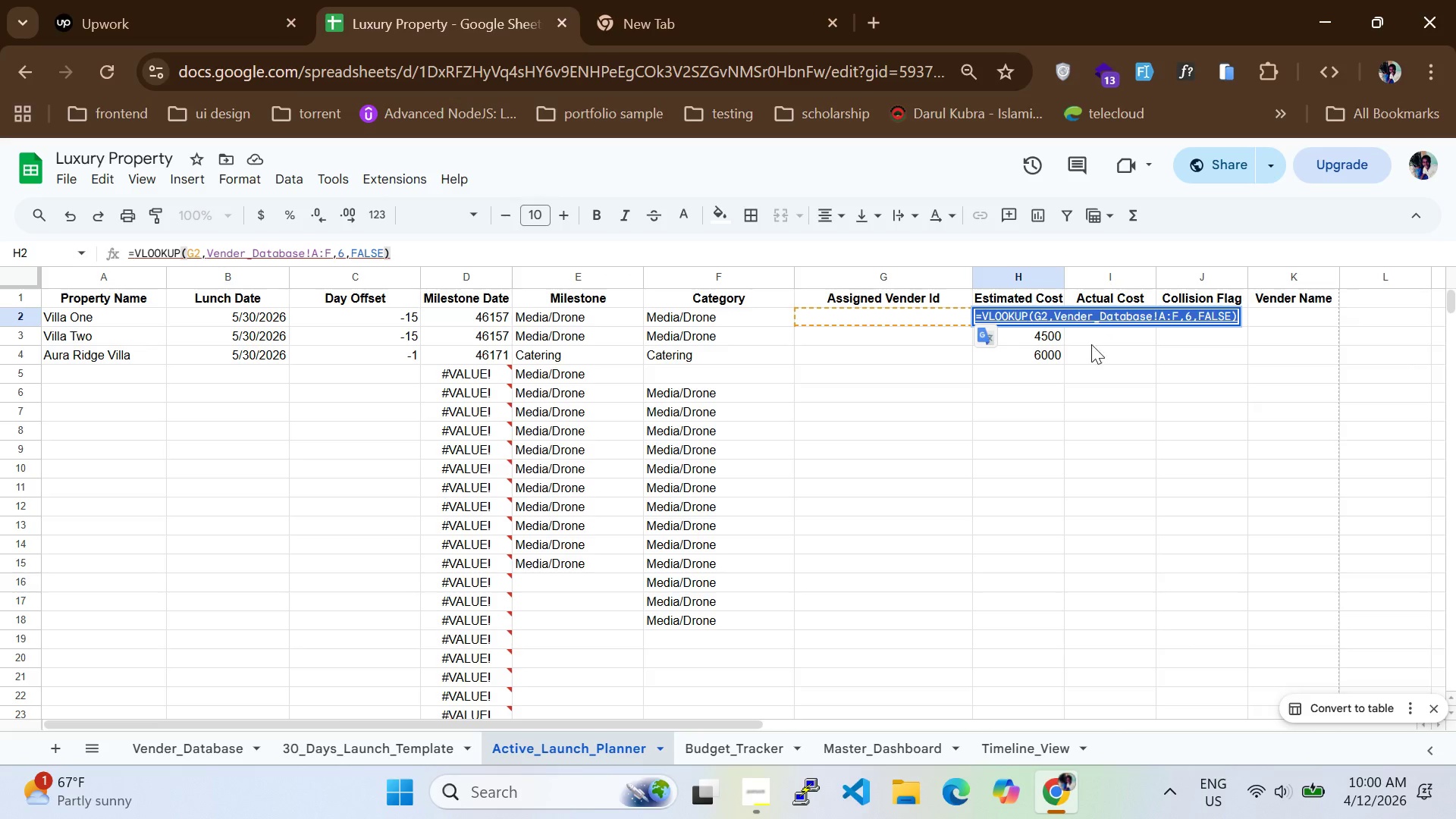 
wait(9.42)
 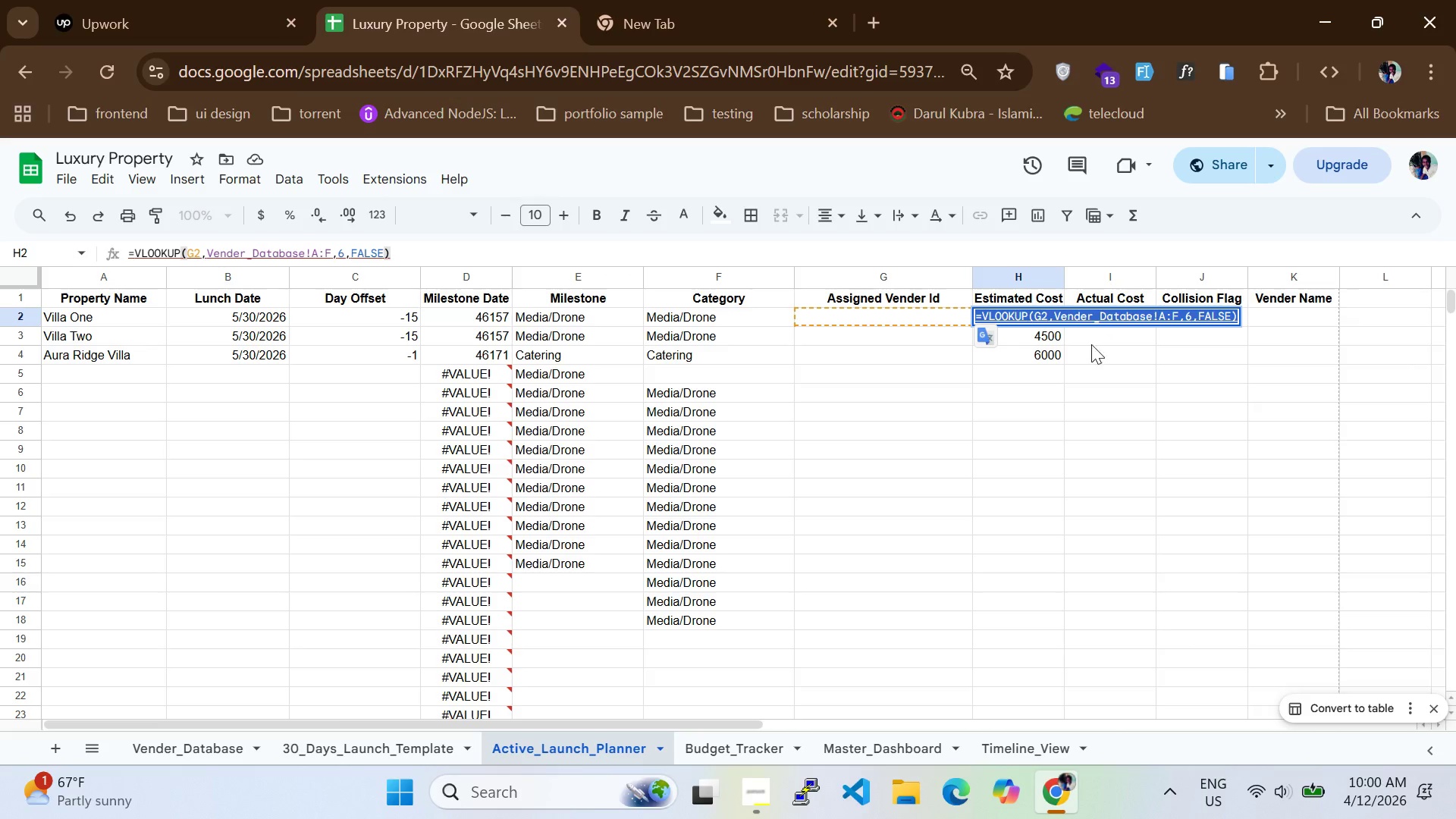 
key(Enter)
 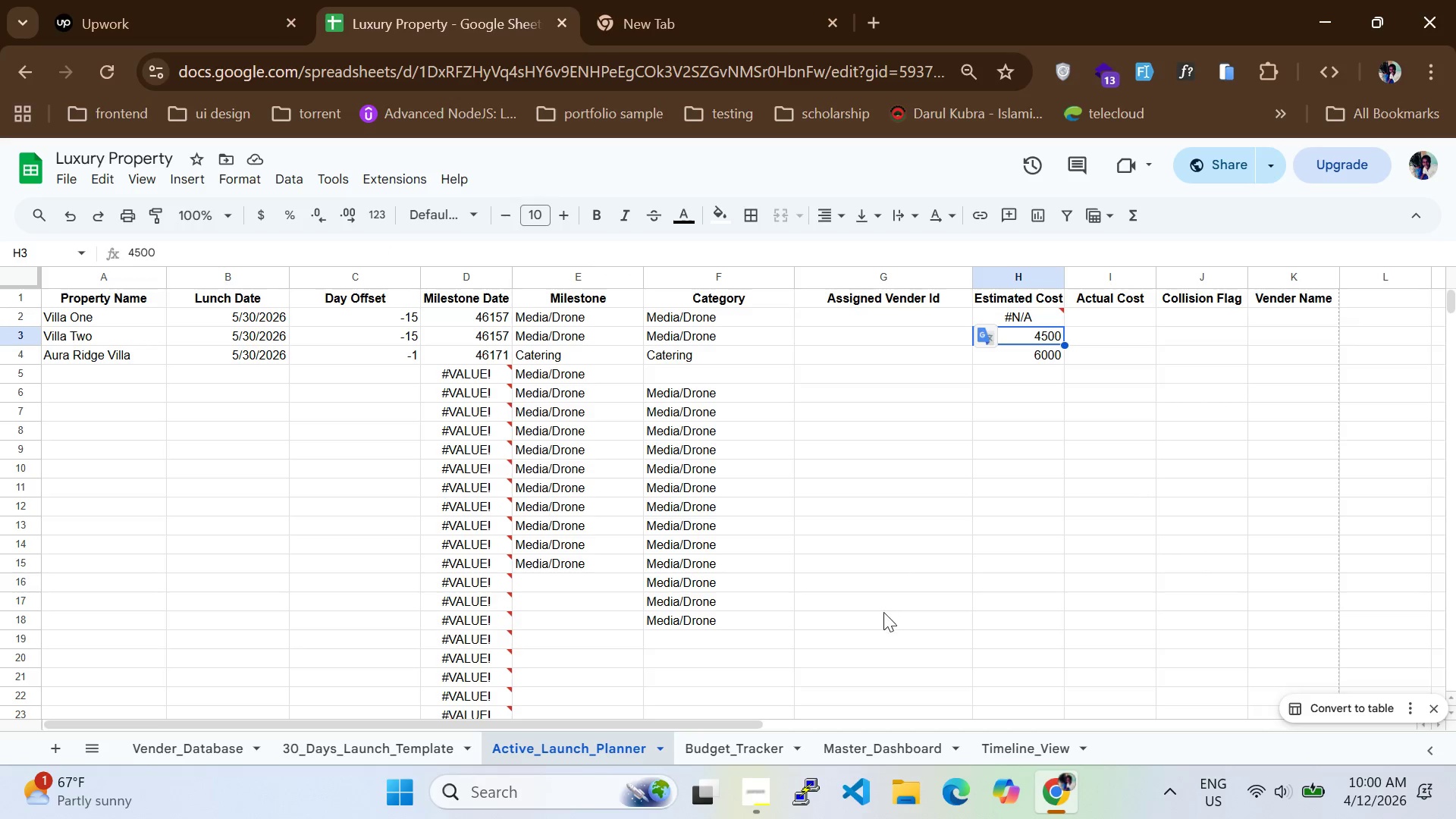 
wait(6.16)
 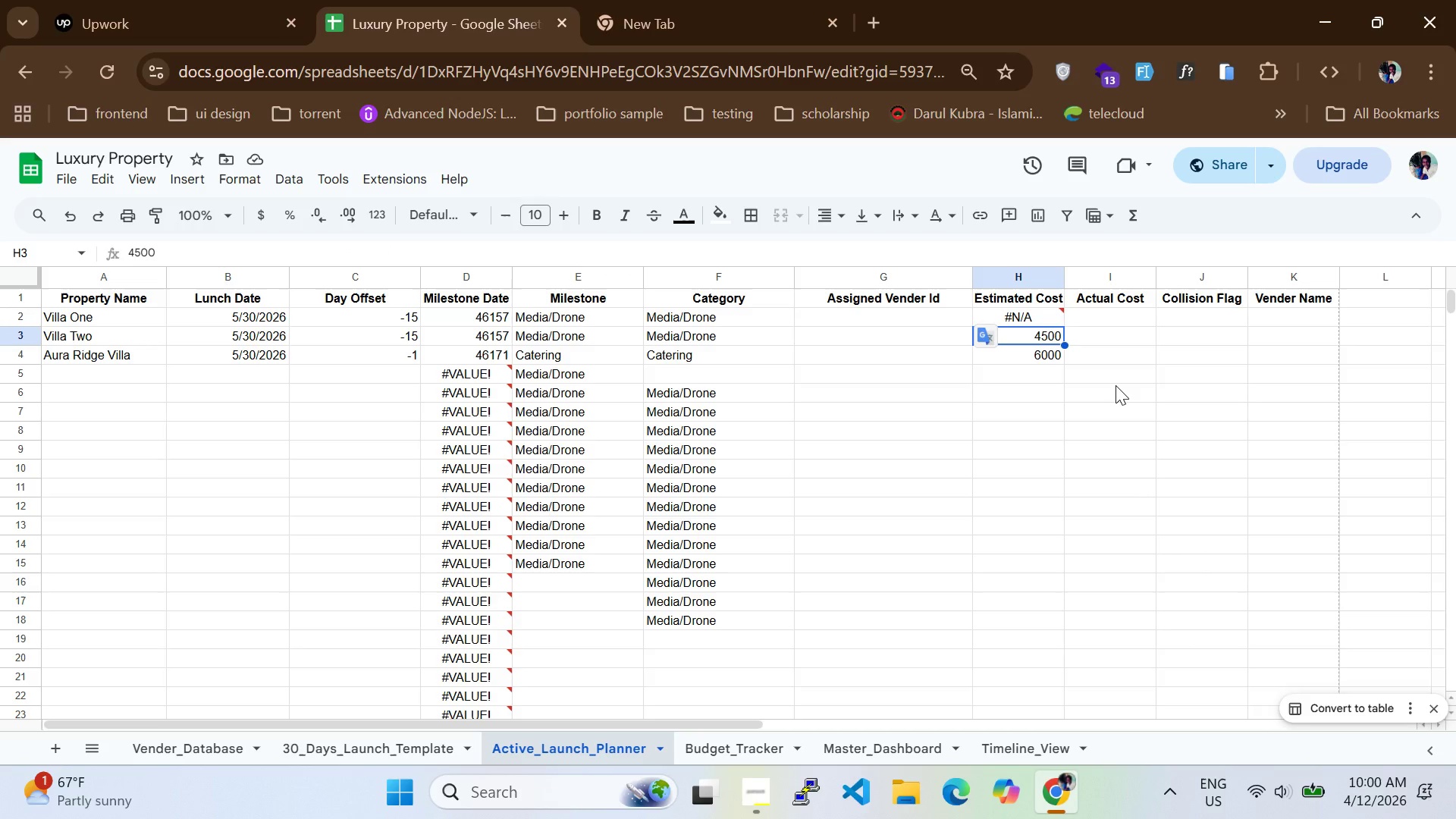 
left_click([1224, 311])
 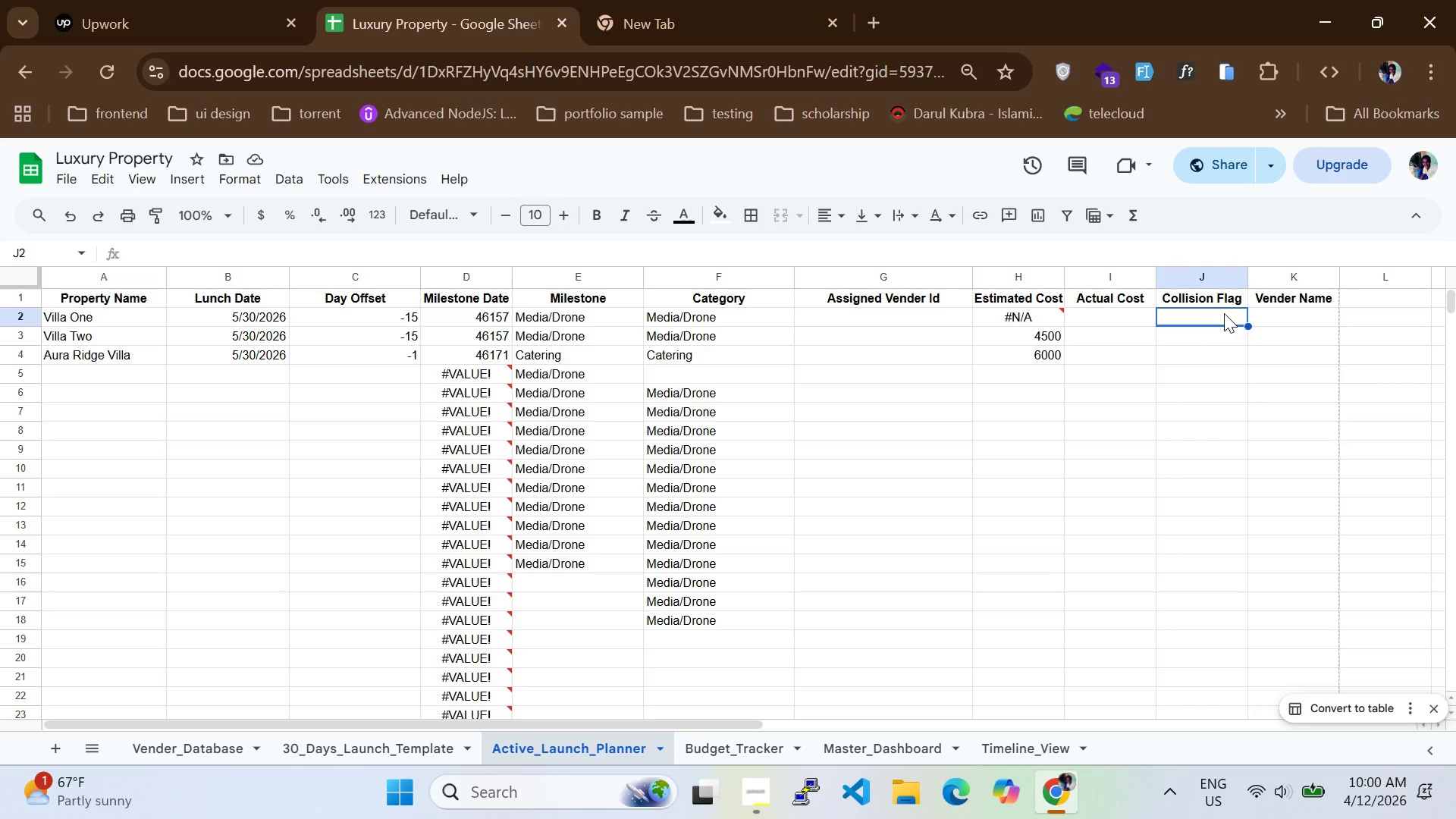 
double_click([1224, 313])
 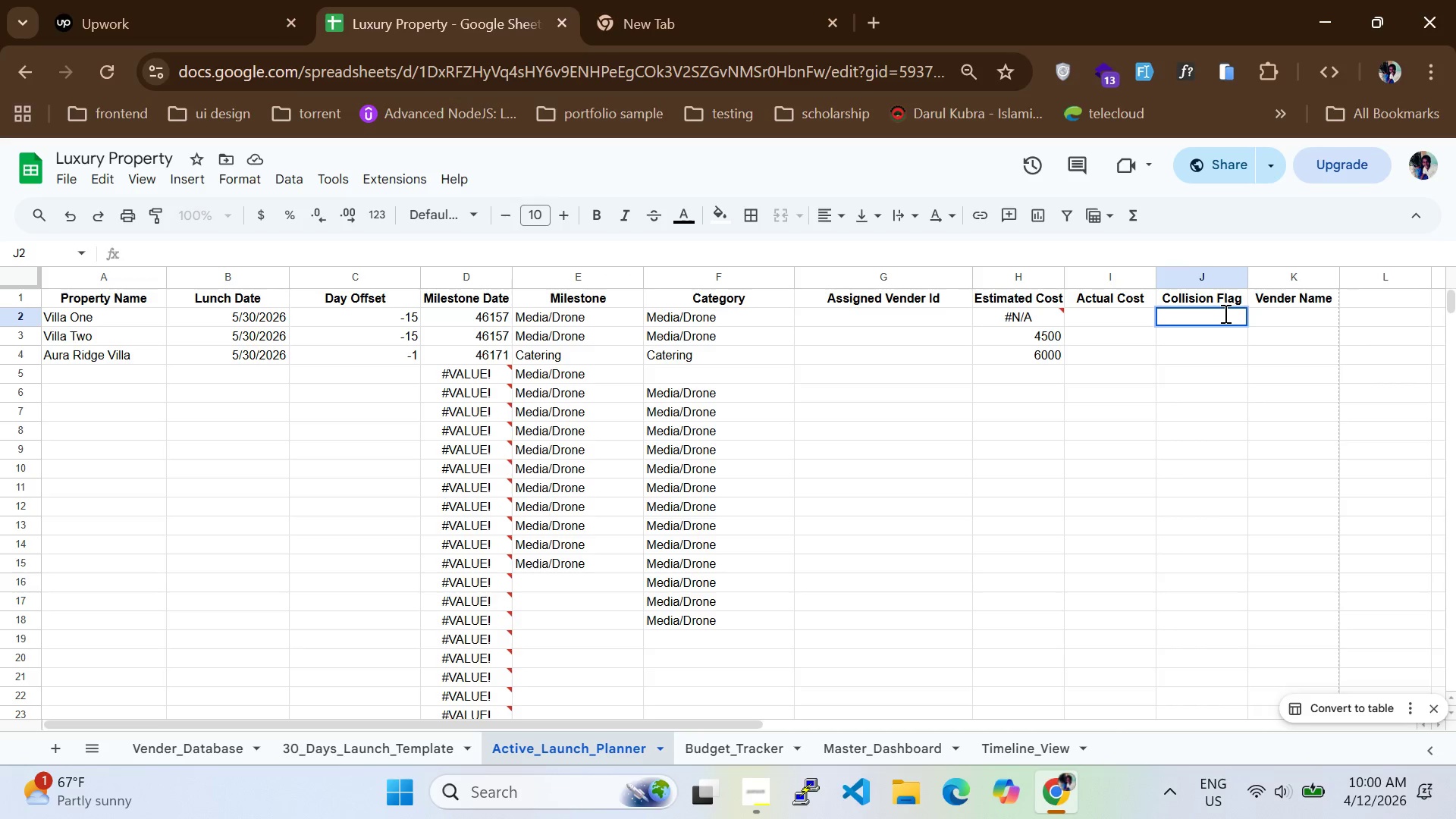 
key(Equal)
 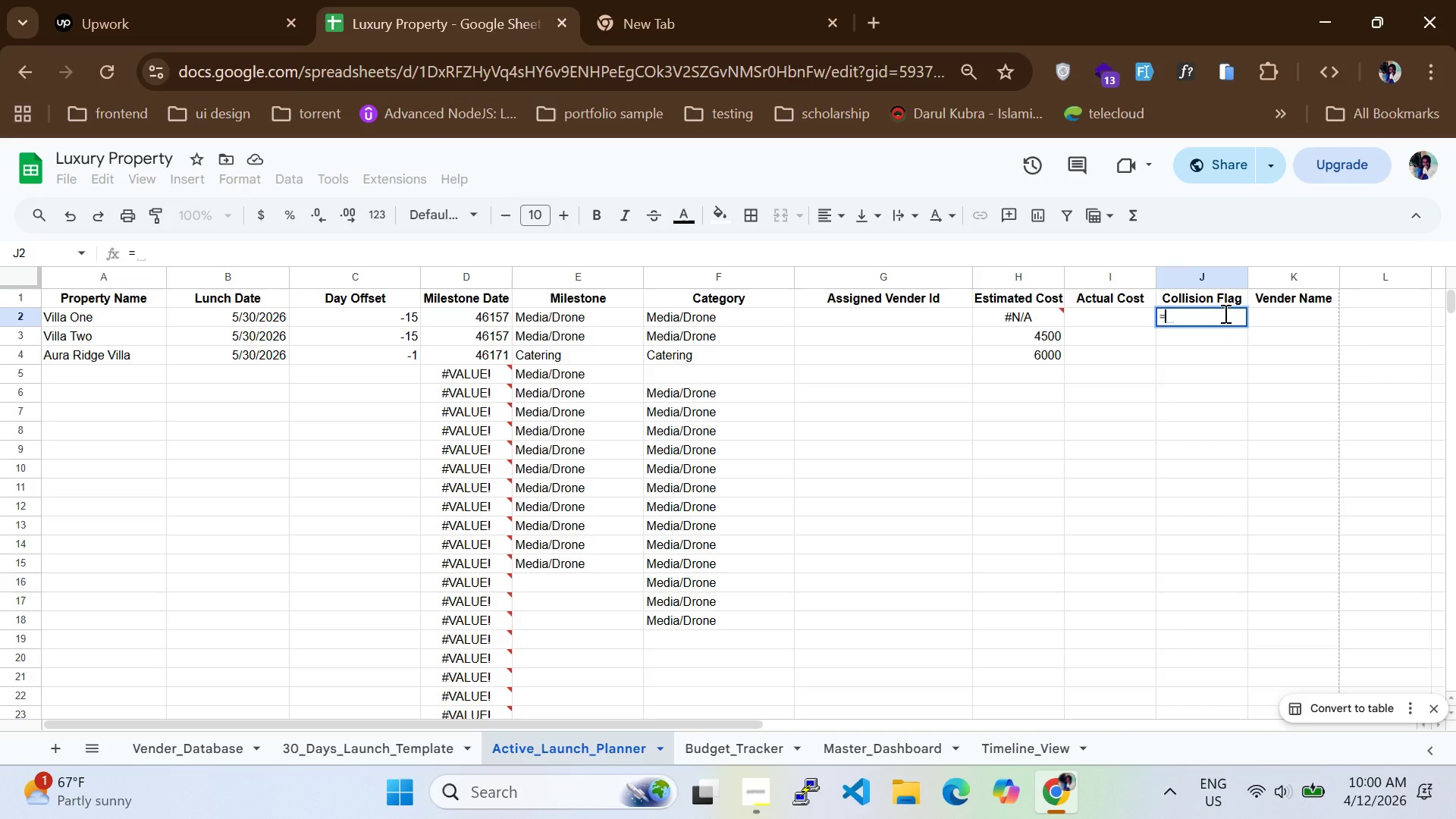 
type(IF)
 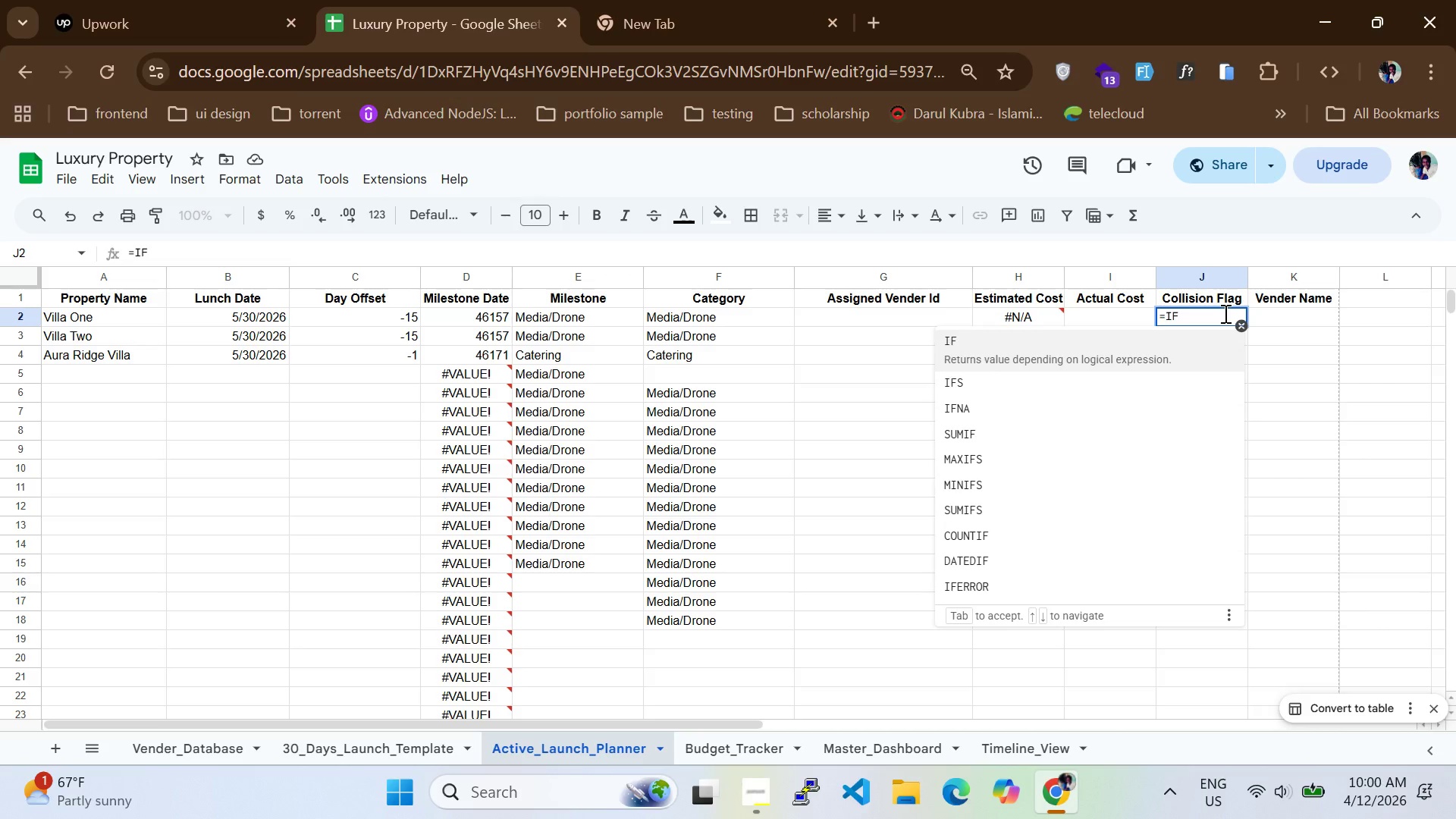 
type((COUNTIFS)
 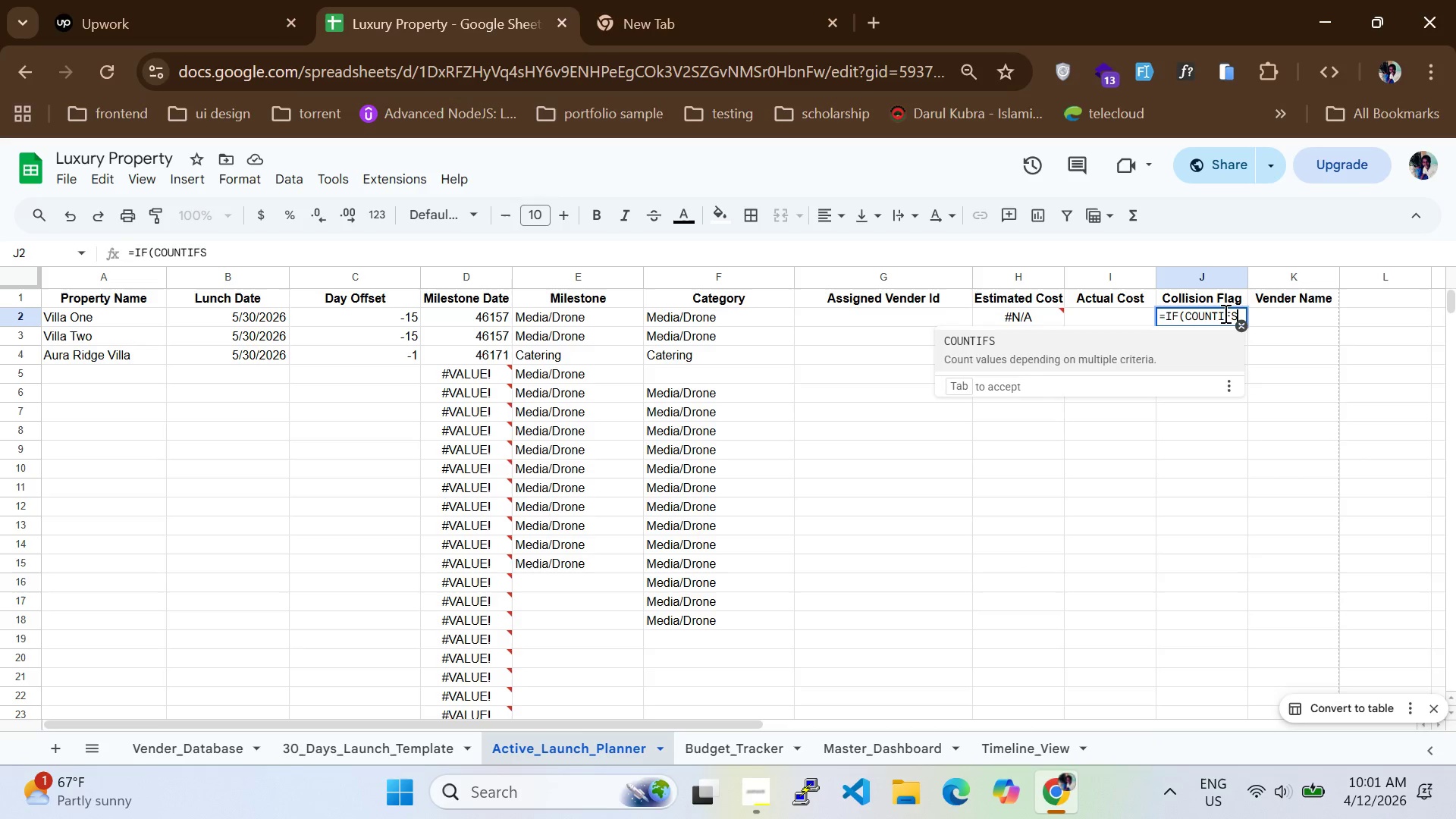 
key(Enter)
 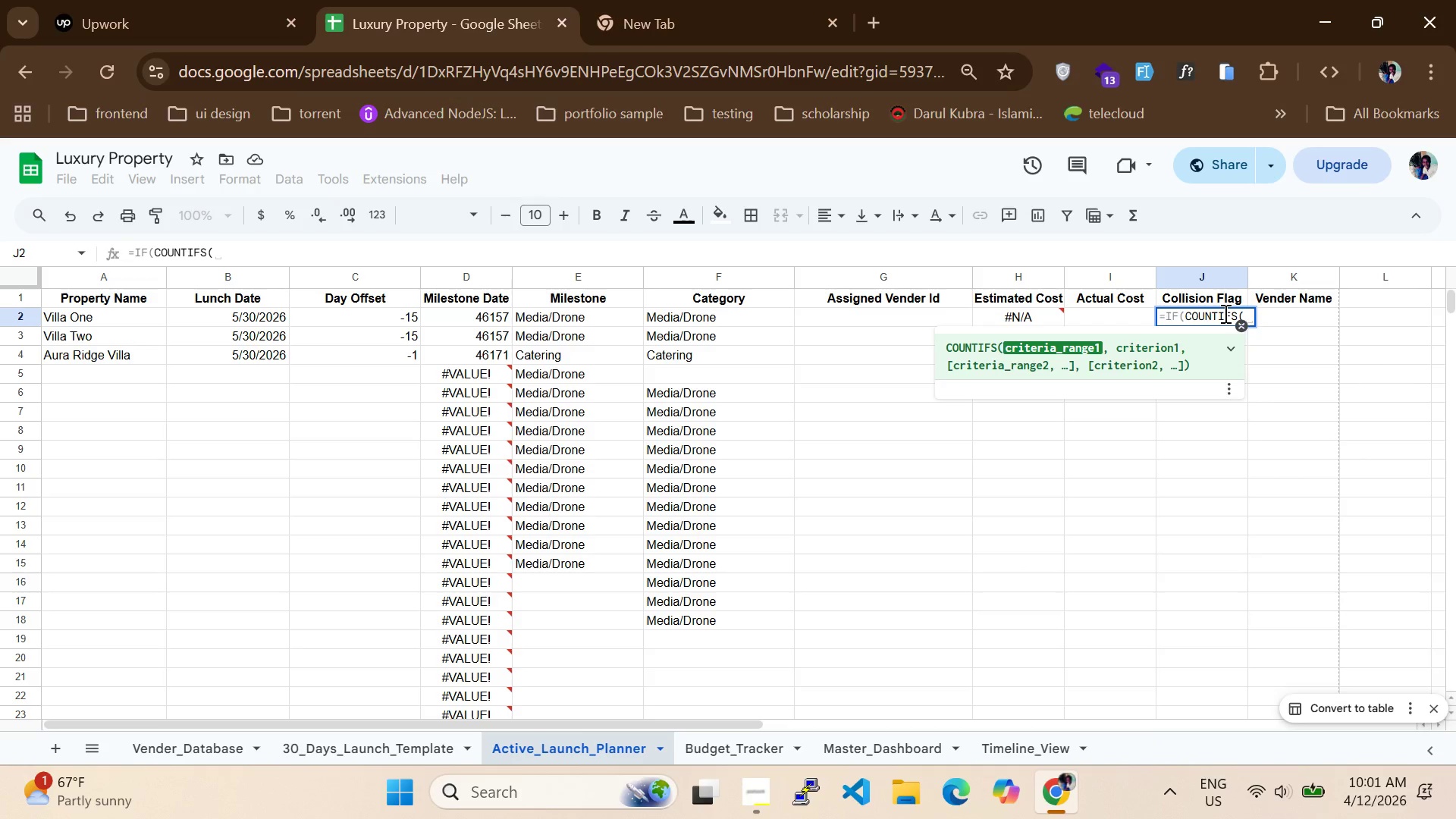 
type($G:$G,G2)
 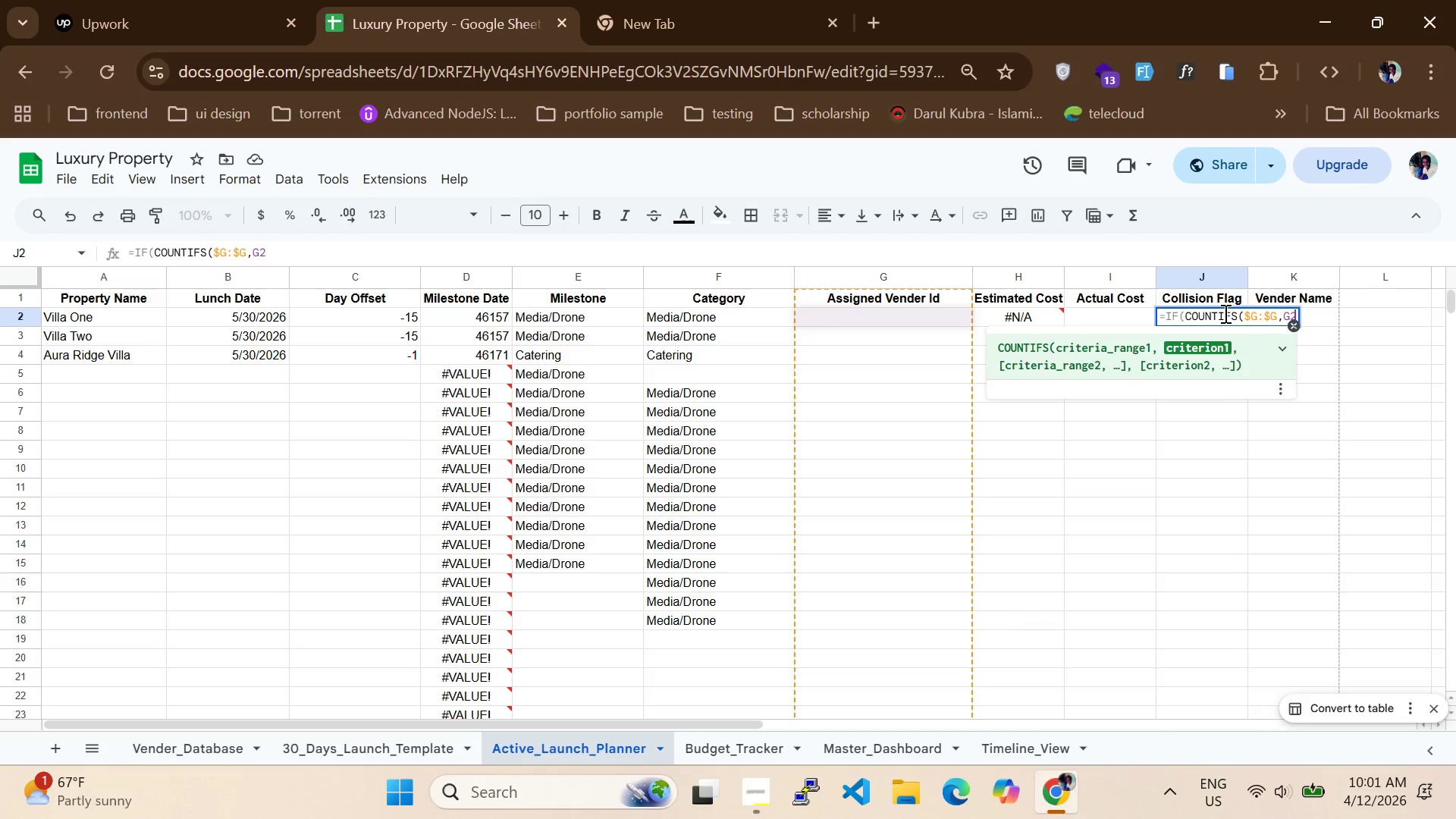 
type(,$D:$D,D2)>1,"")
 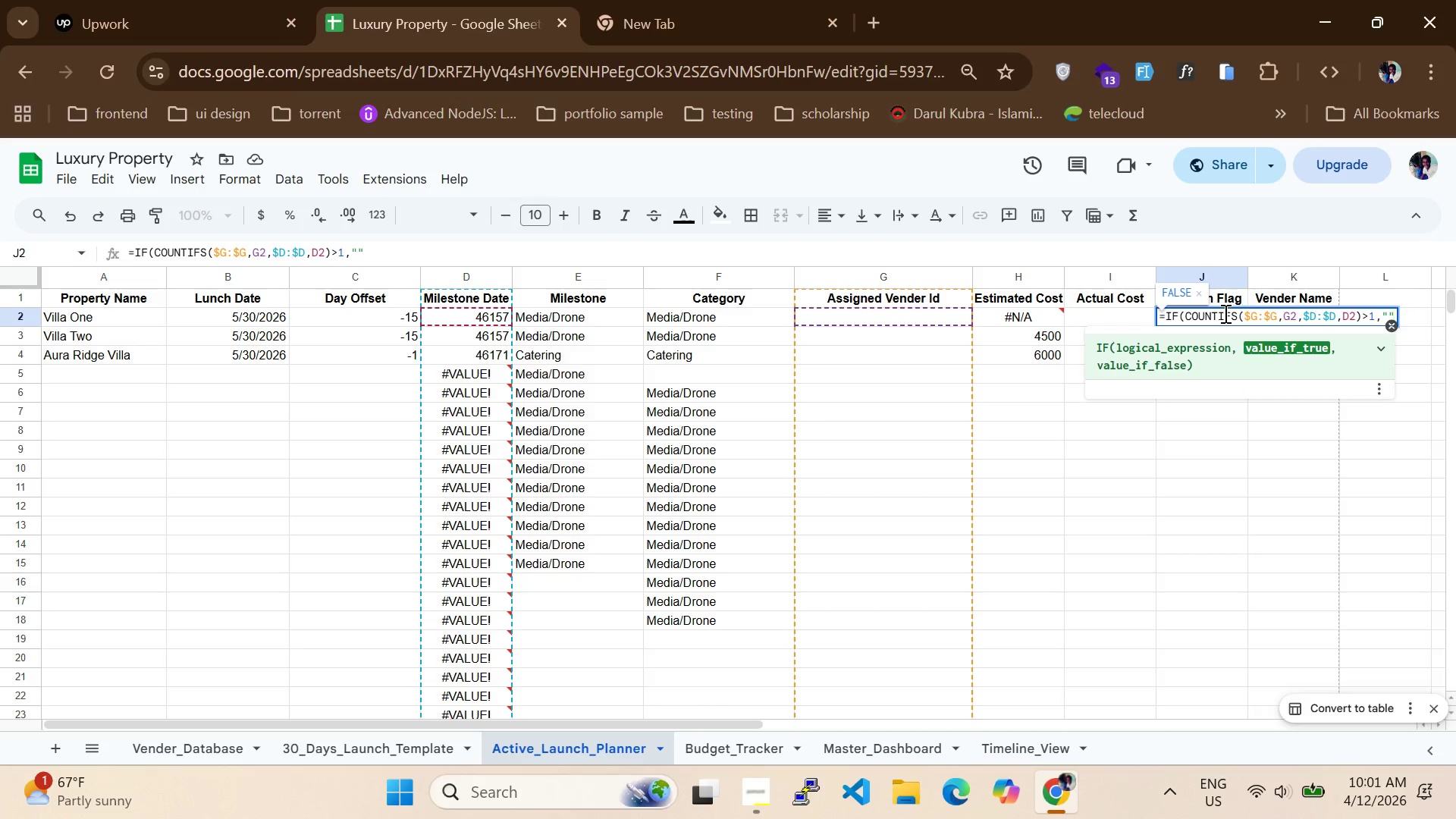 
key(ArrowLeft)
 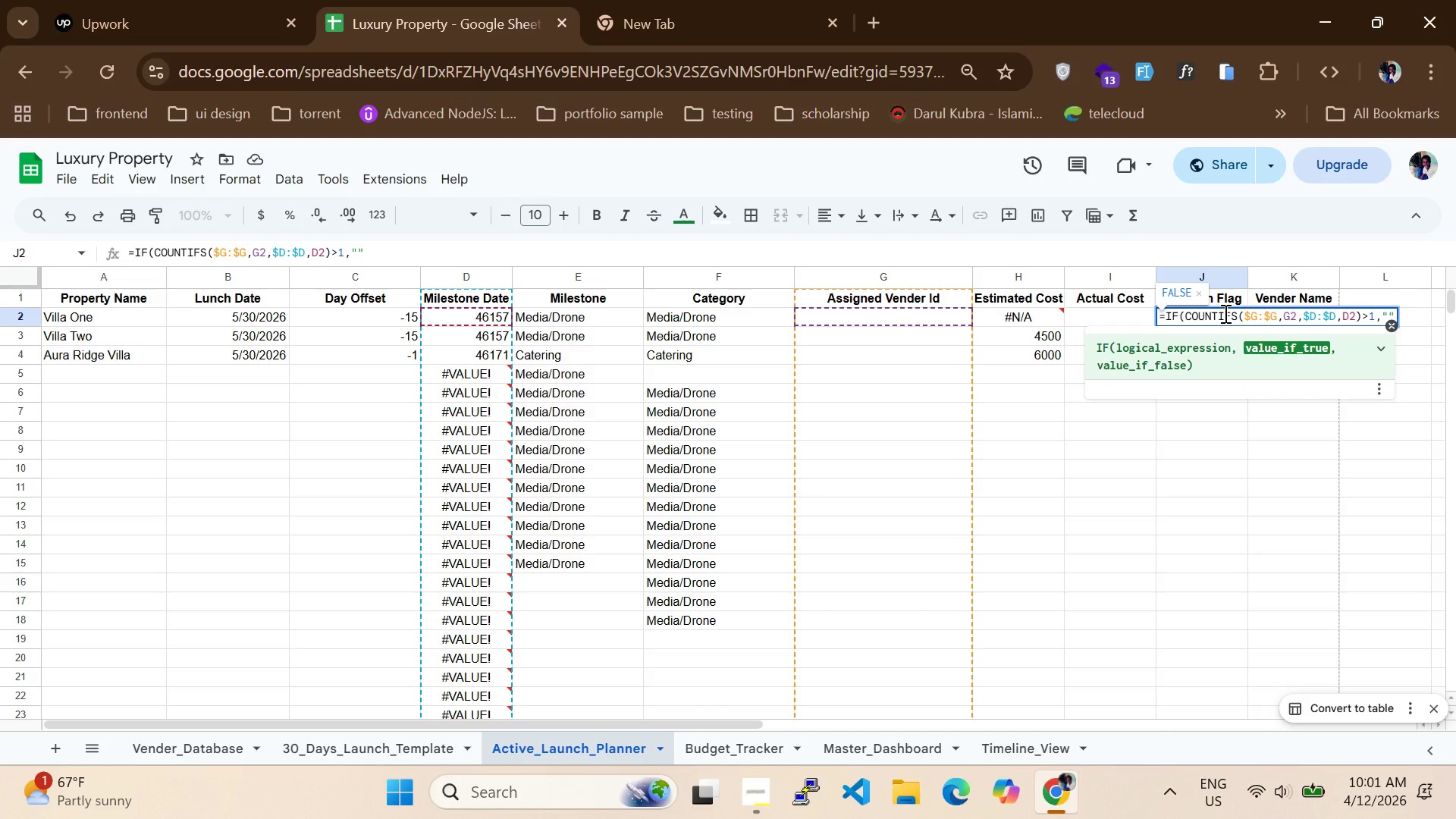 
type(COLLISION)
 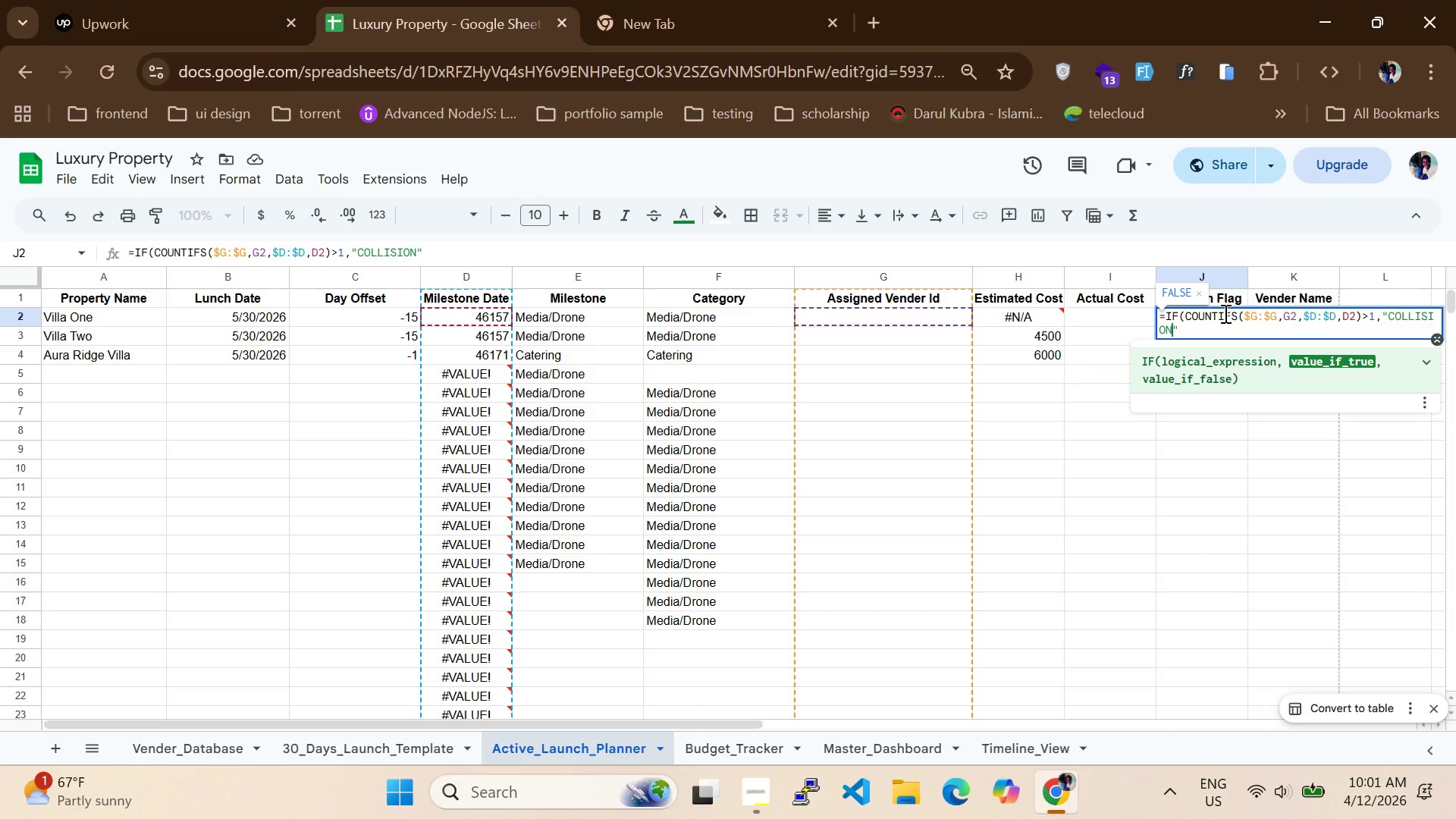 
key(ArrowRight)
 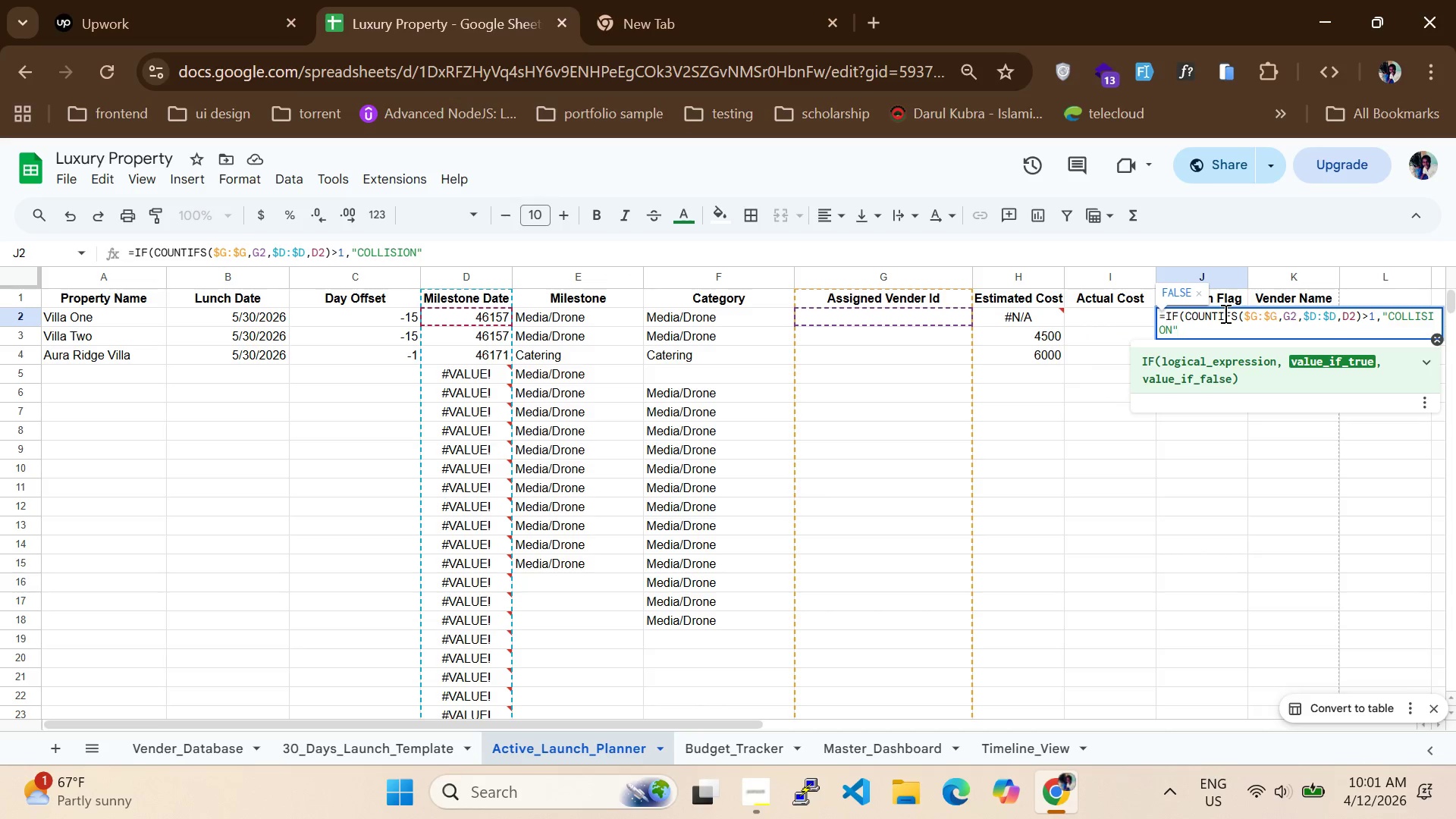 
key(Comma)
 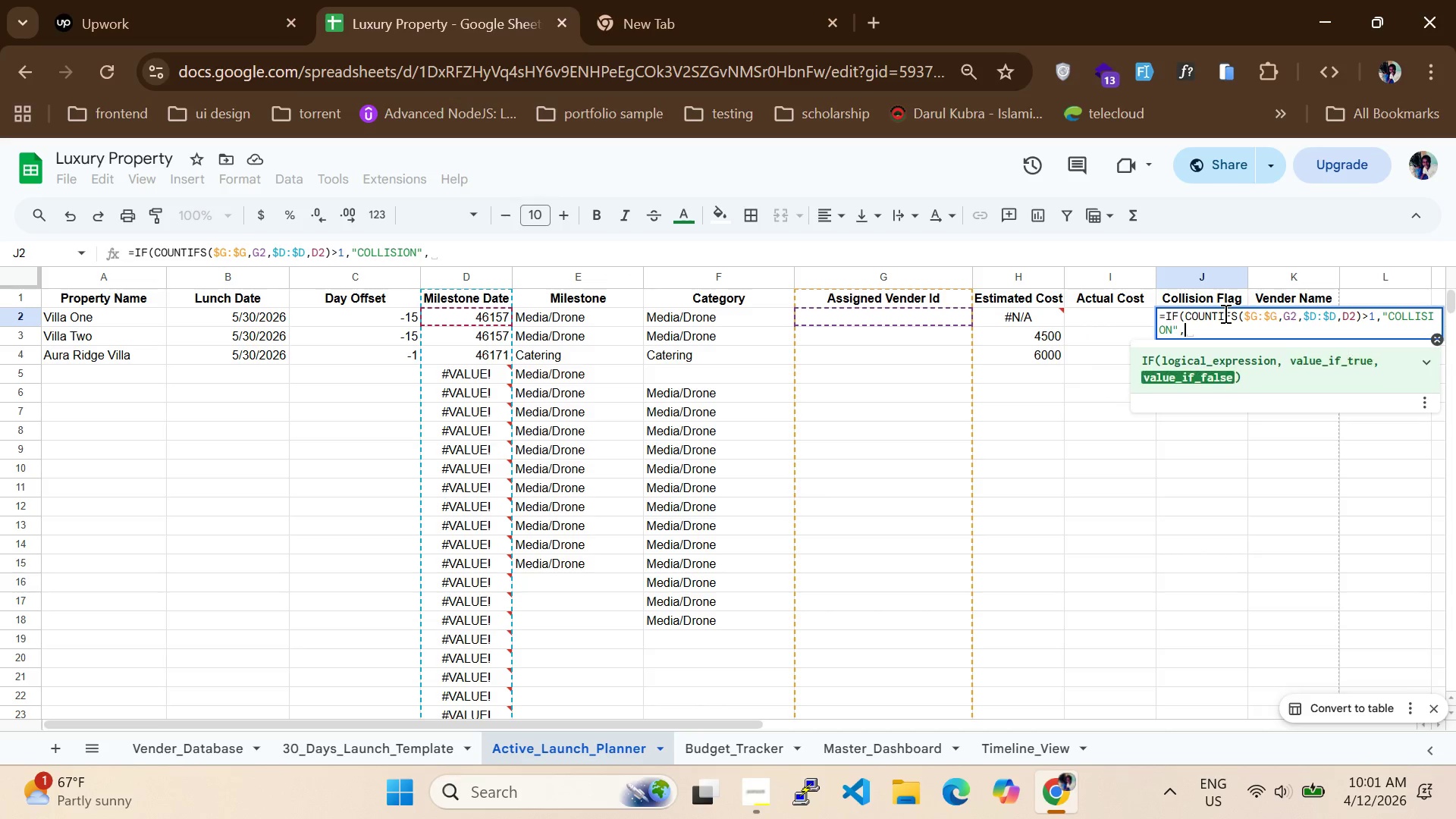 
key(Shift+Quote)
 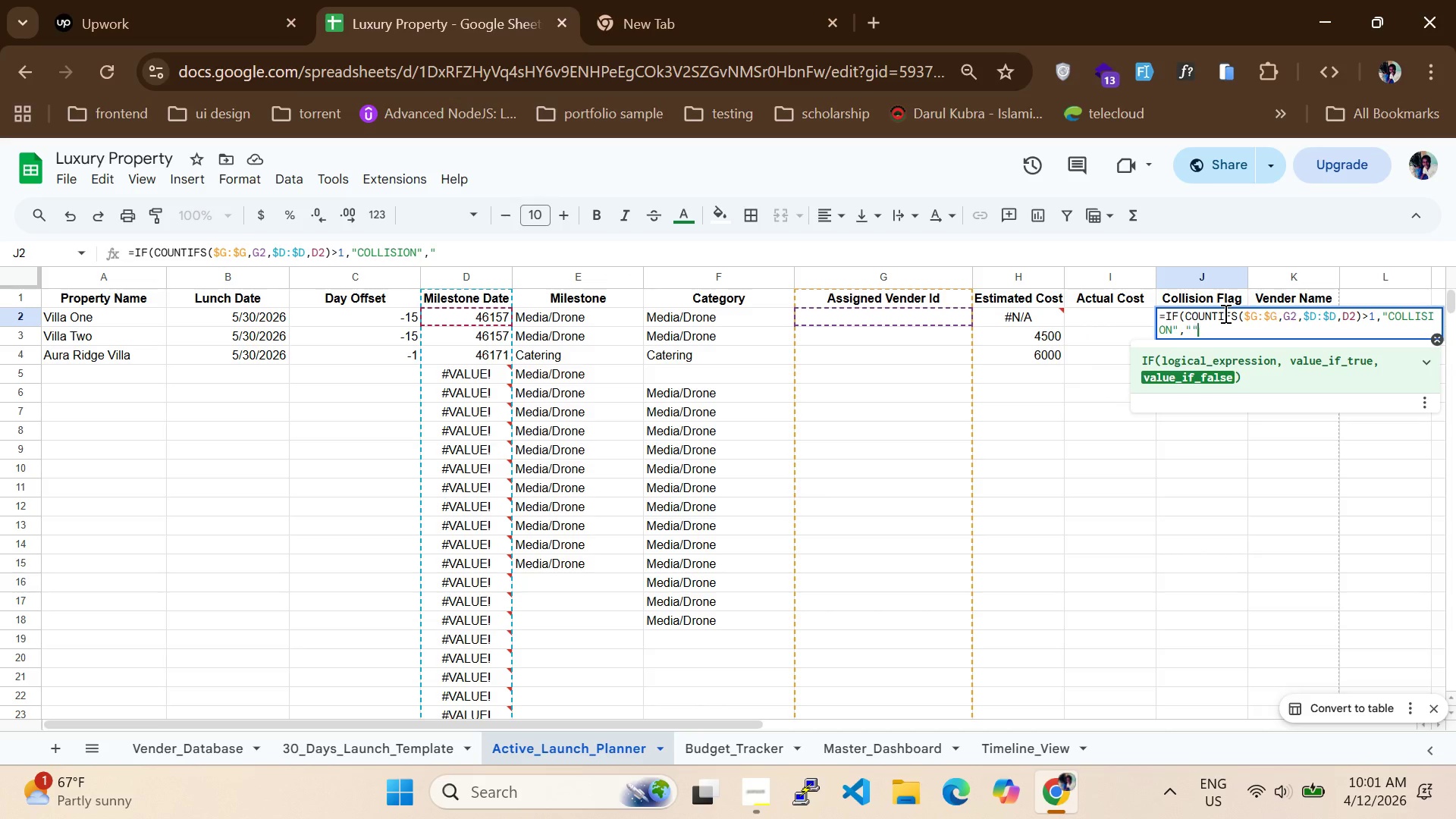 
key(Shift+Quote)
 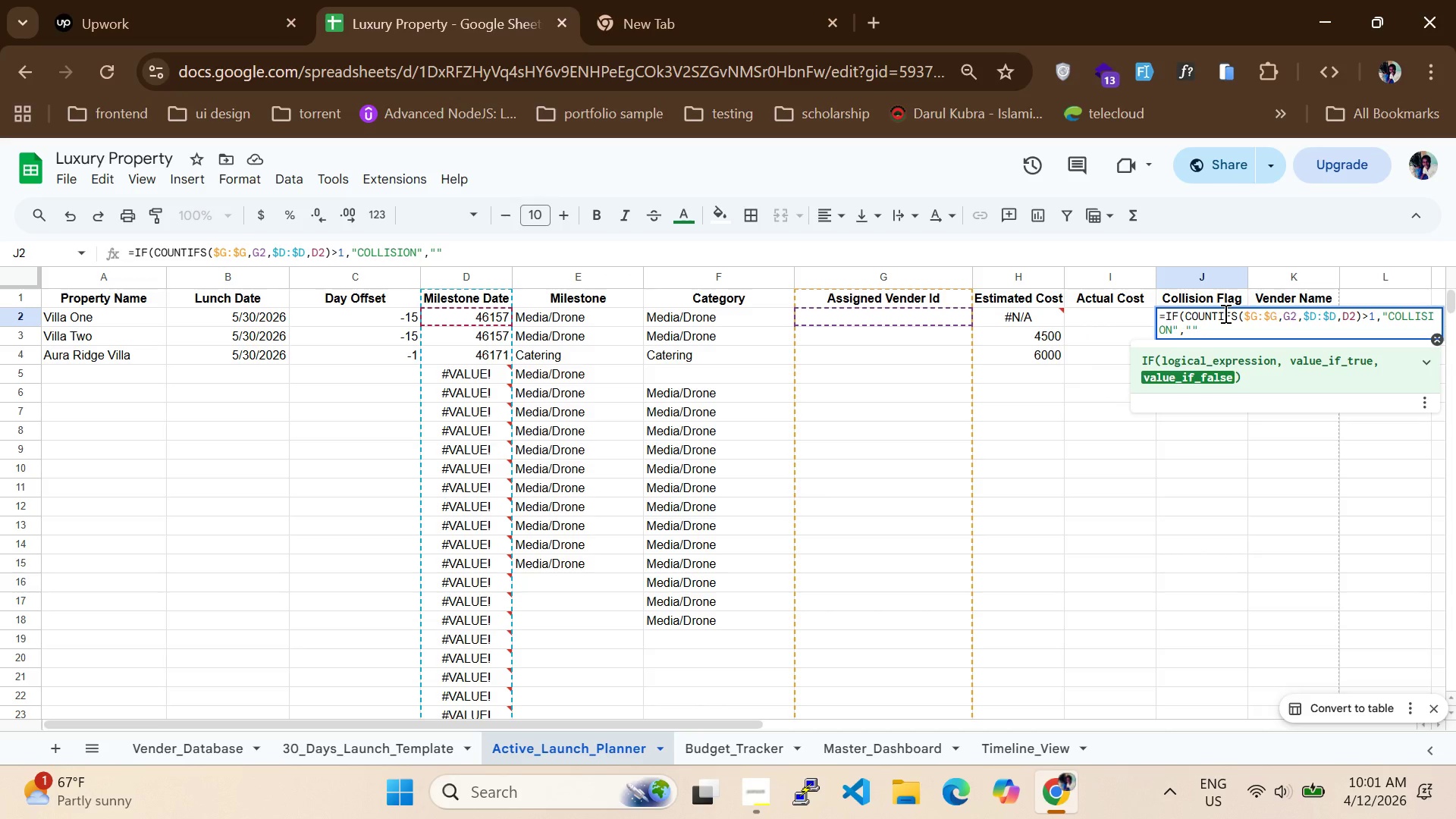 
key(Shift+0)
 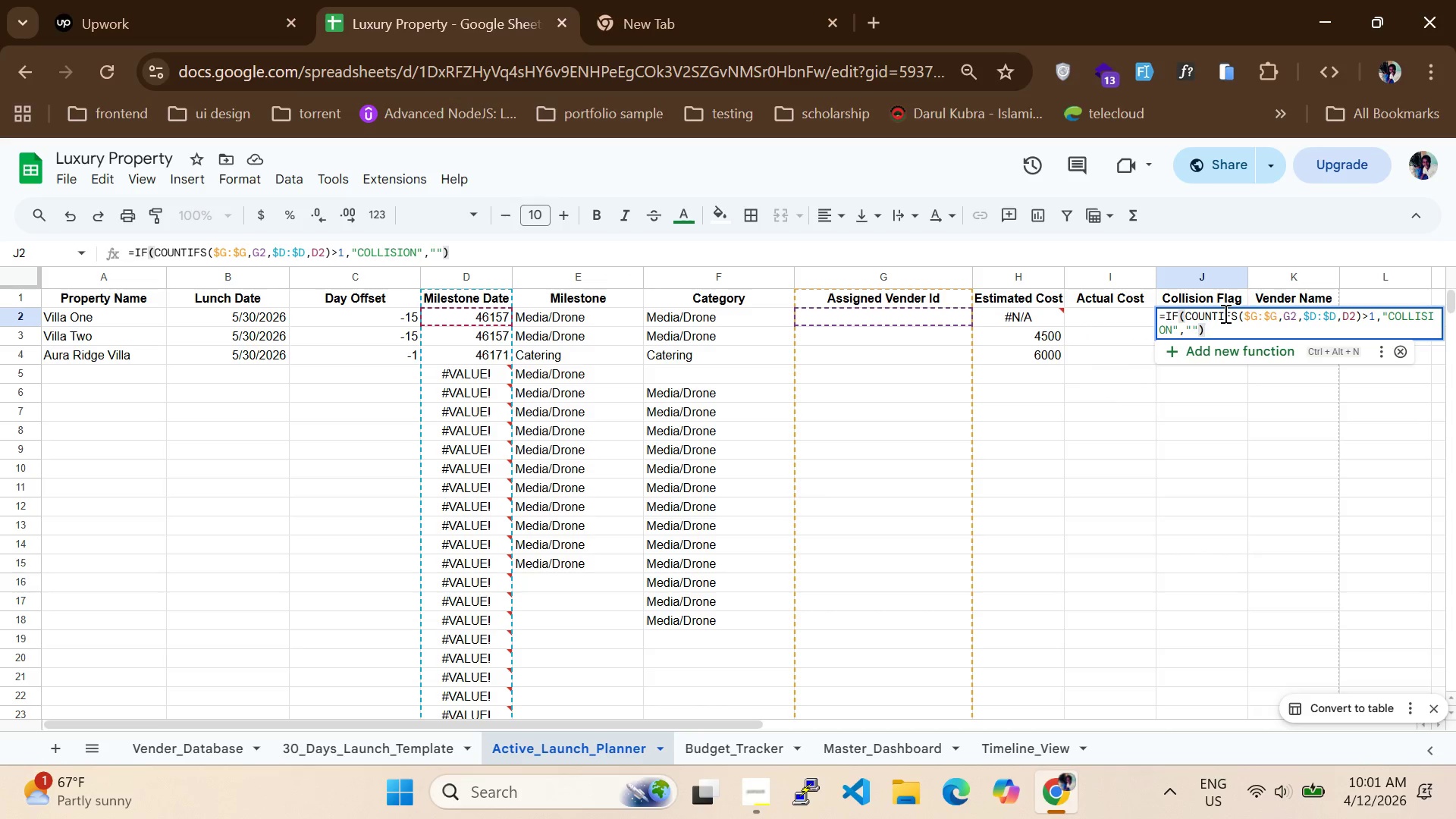 
key(Enter)
 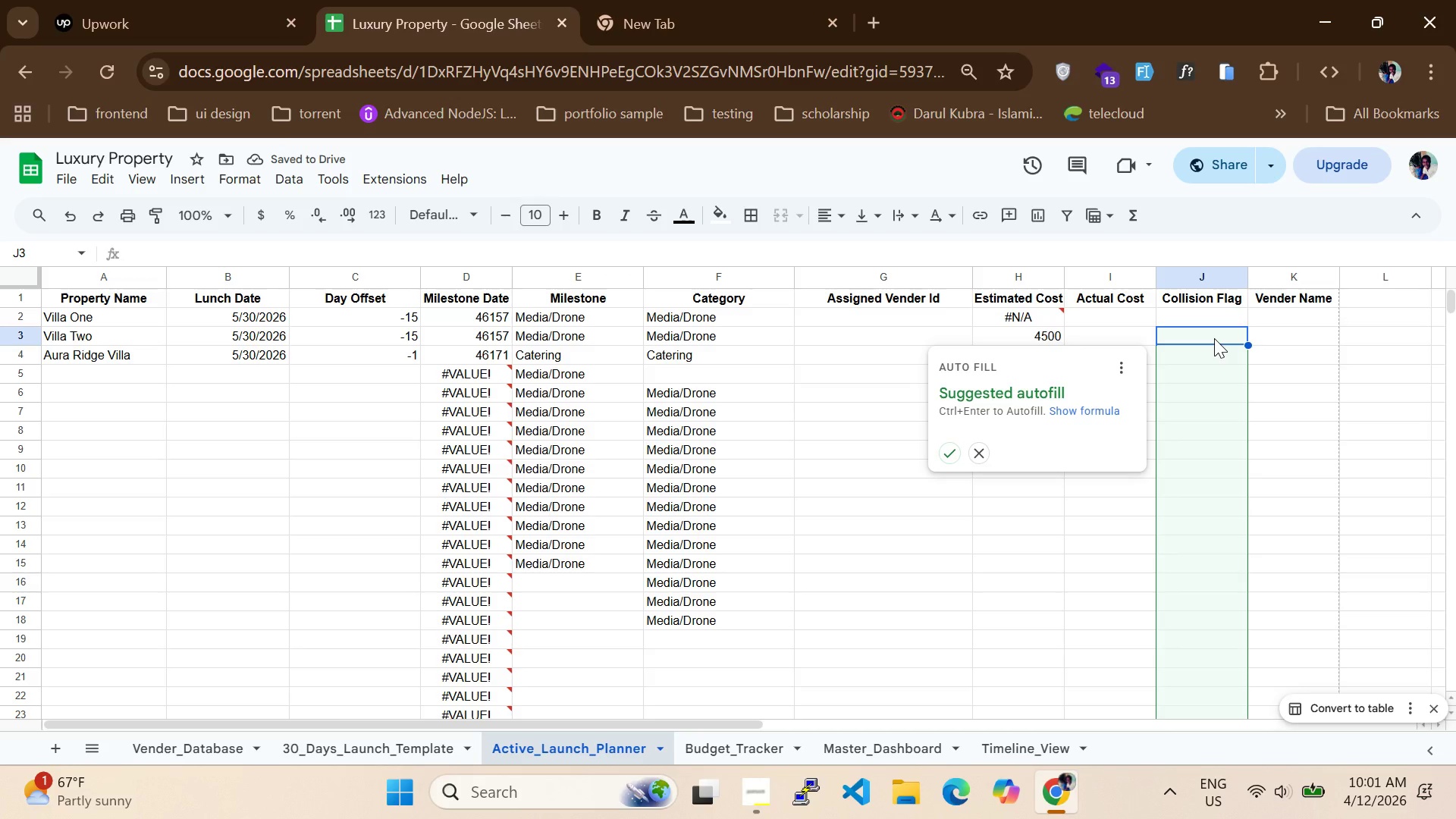 
left_click([1208, 318])
 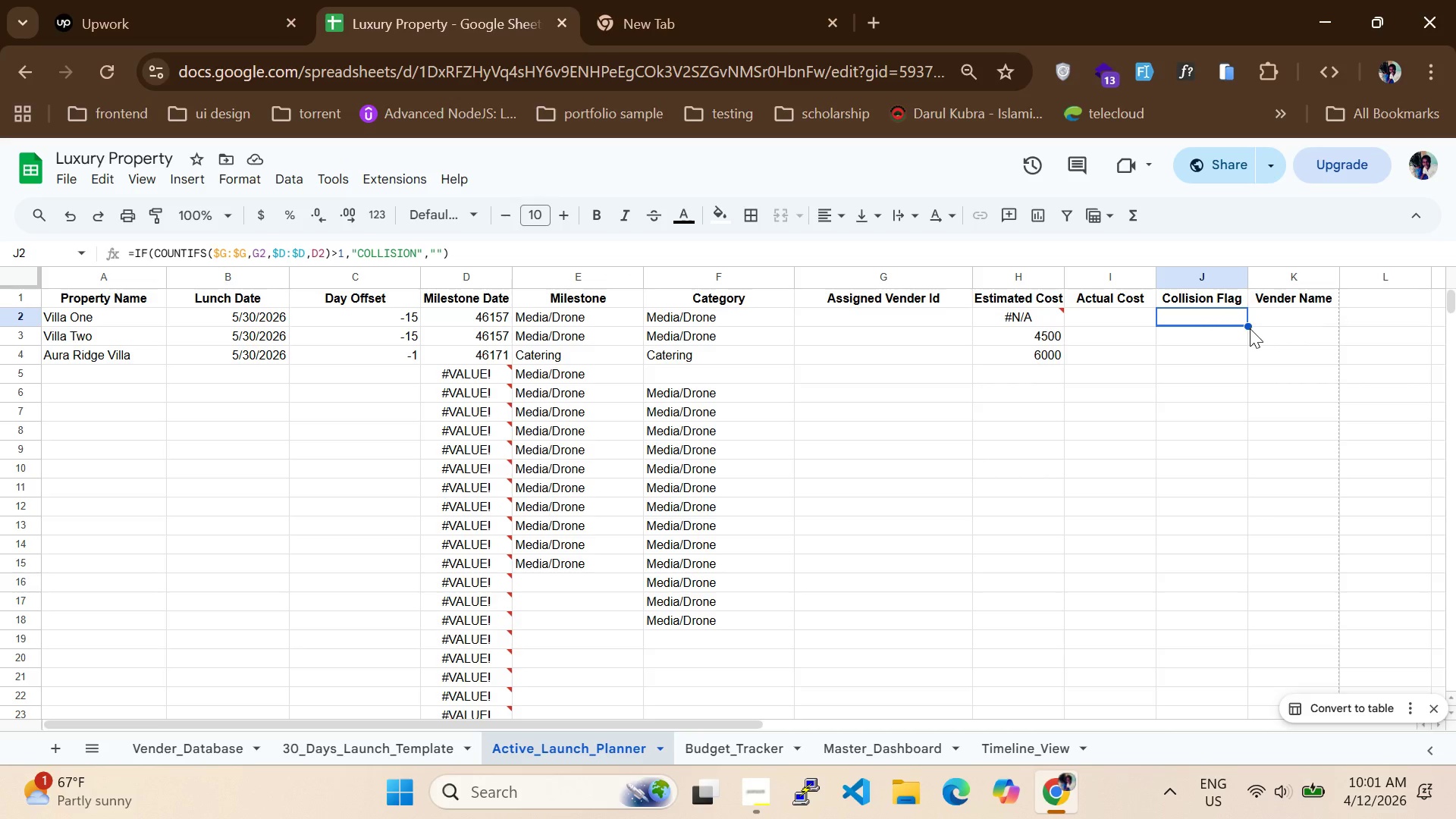 
left_click_drag(start_coordinate=[1249, 324], to_coordinate=[1306, 315])
 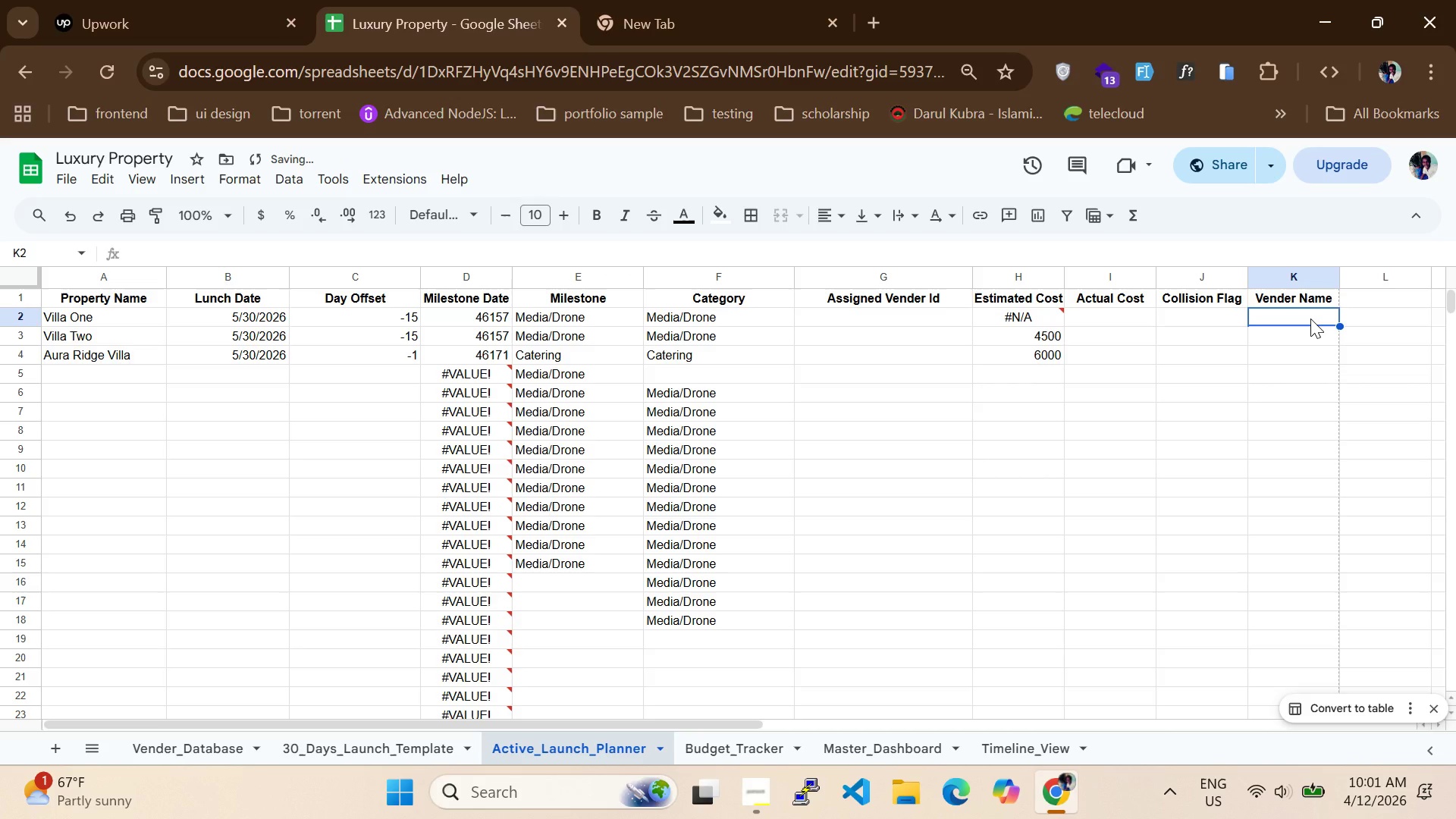 
left_click([1306, 315])
 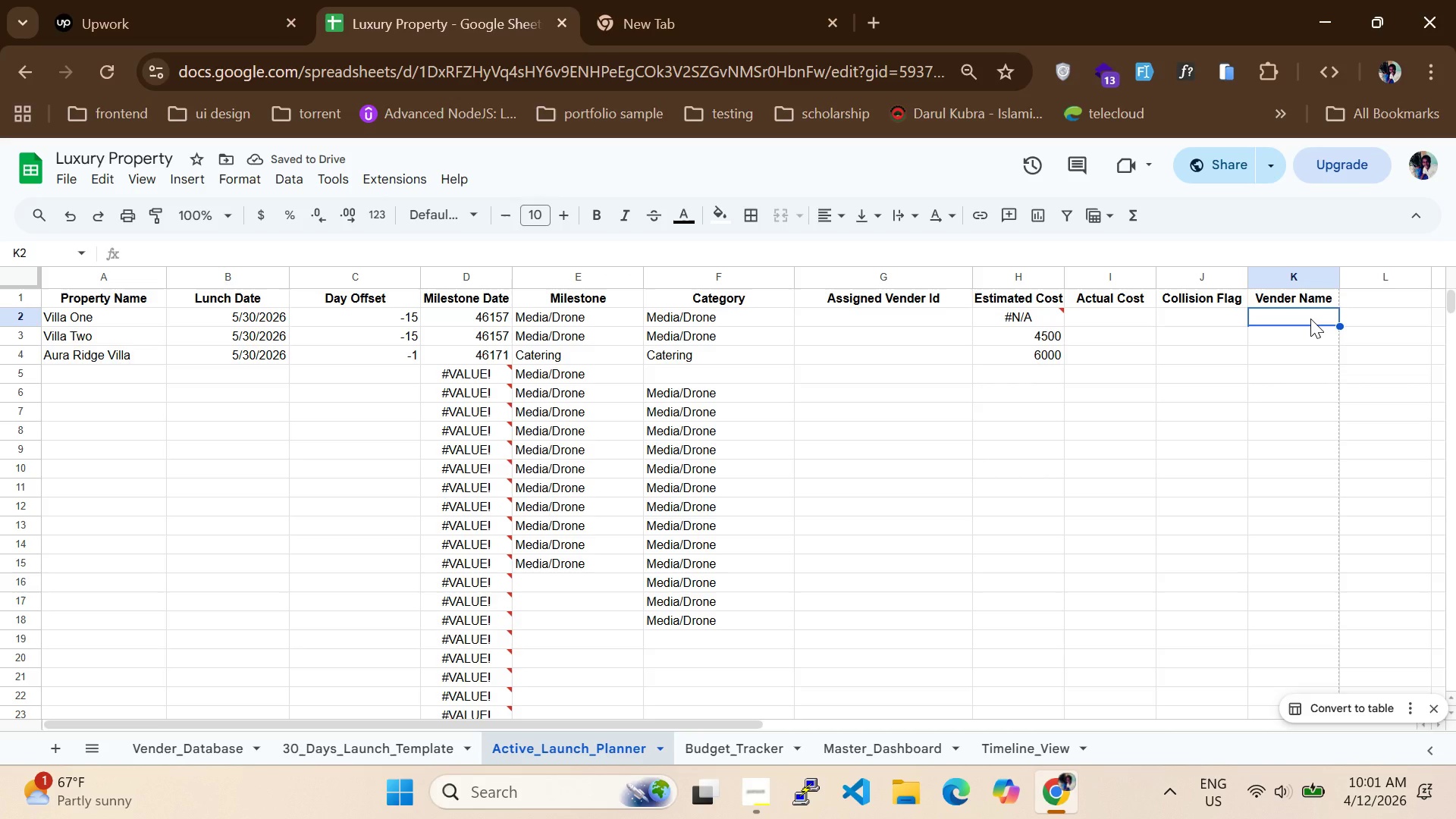 
double_click([1310, 318])
 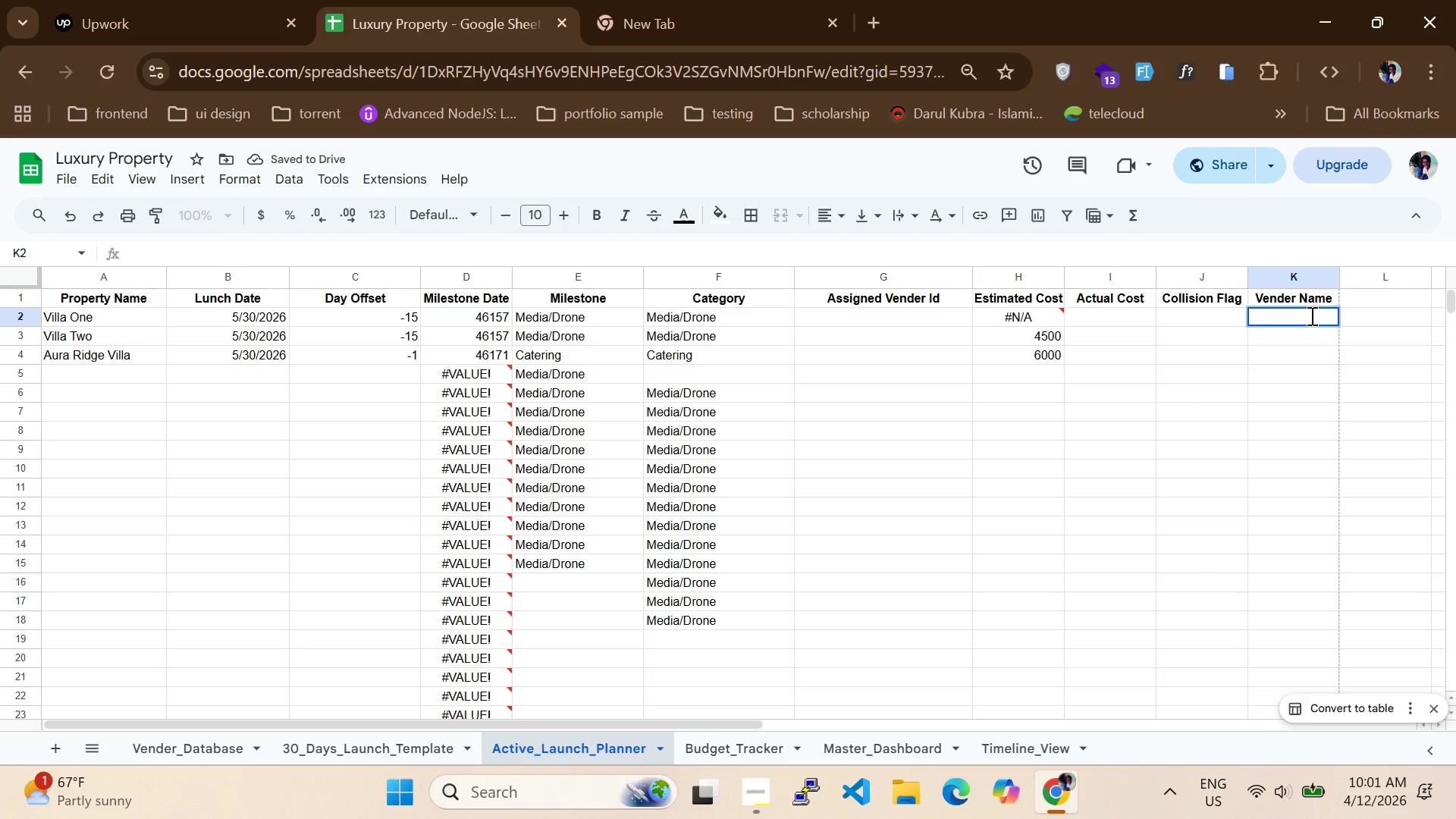 
type(=VLO)
 